 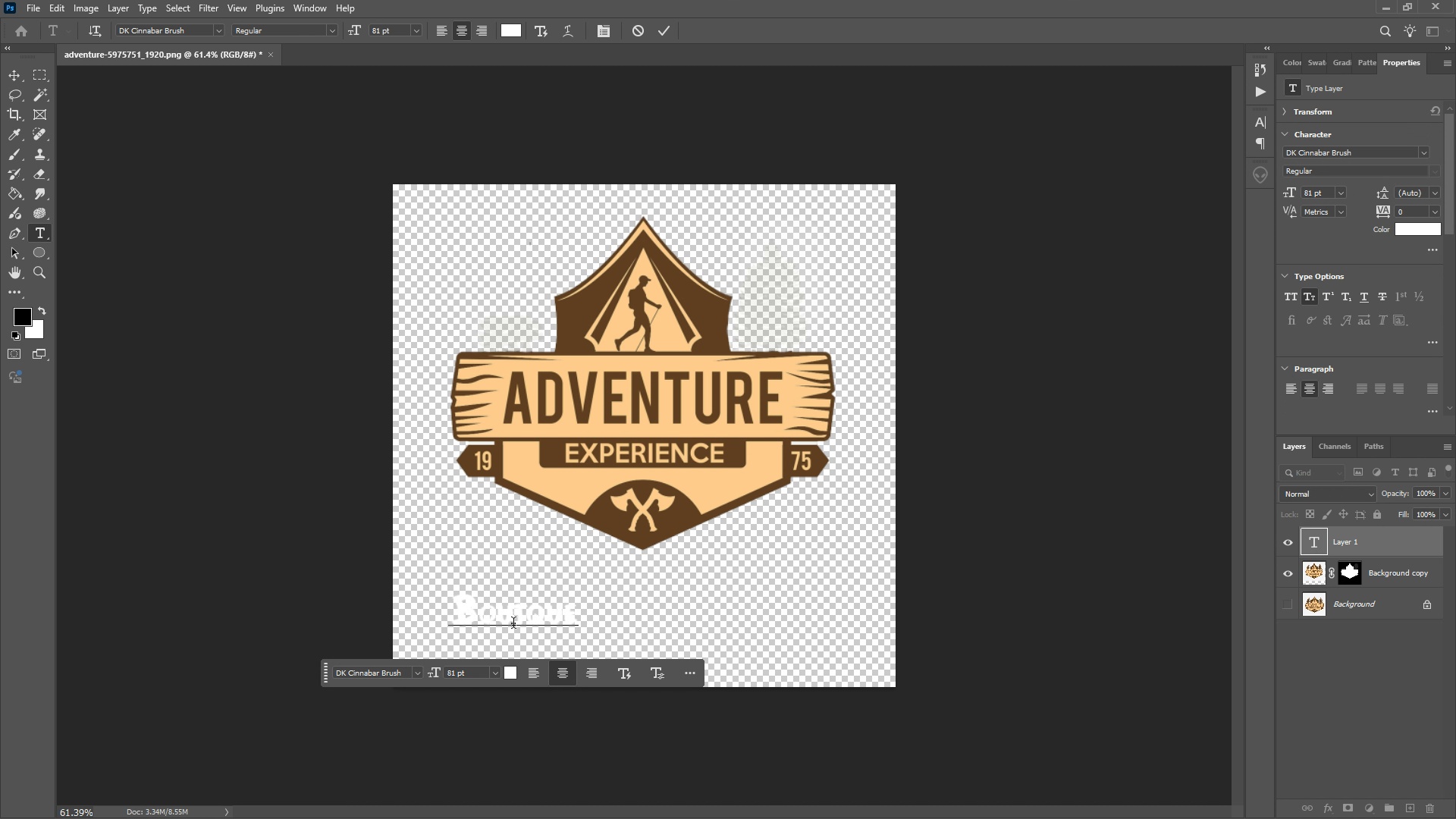 
left_click([22, 67])
 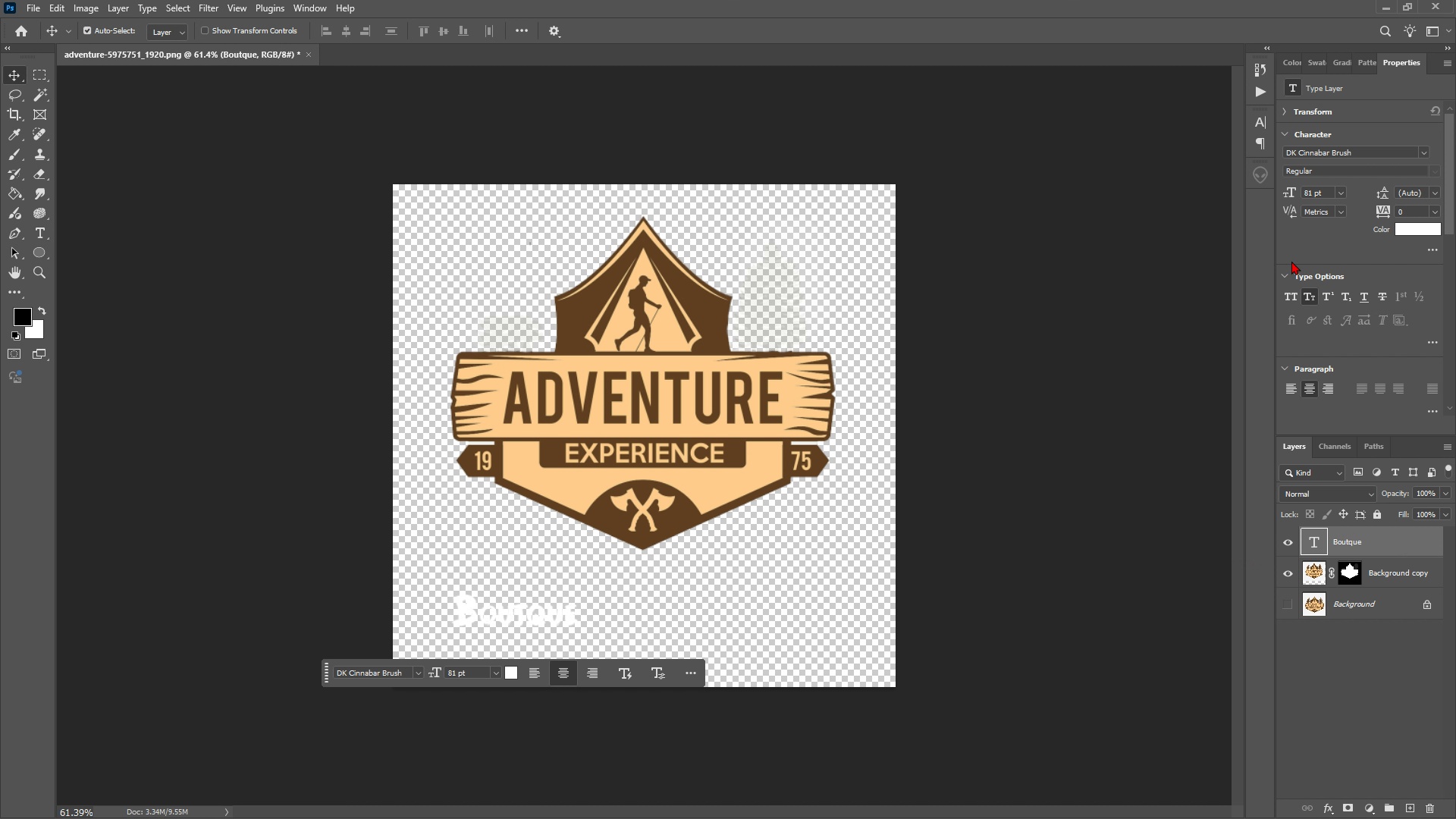 
wait(5.41)
 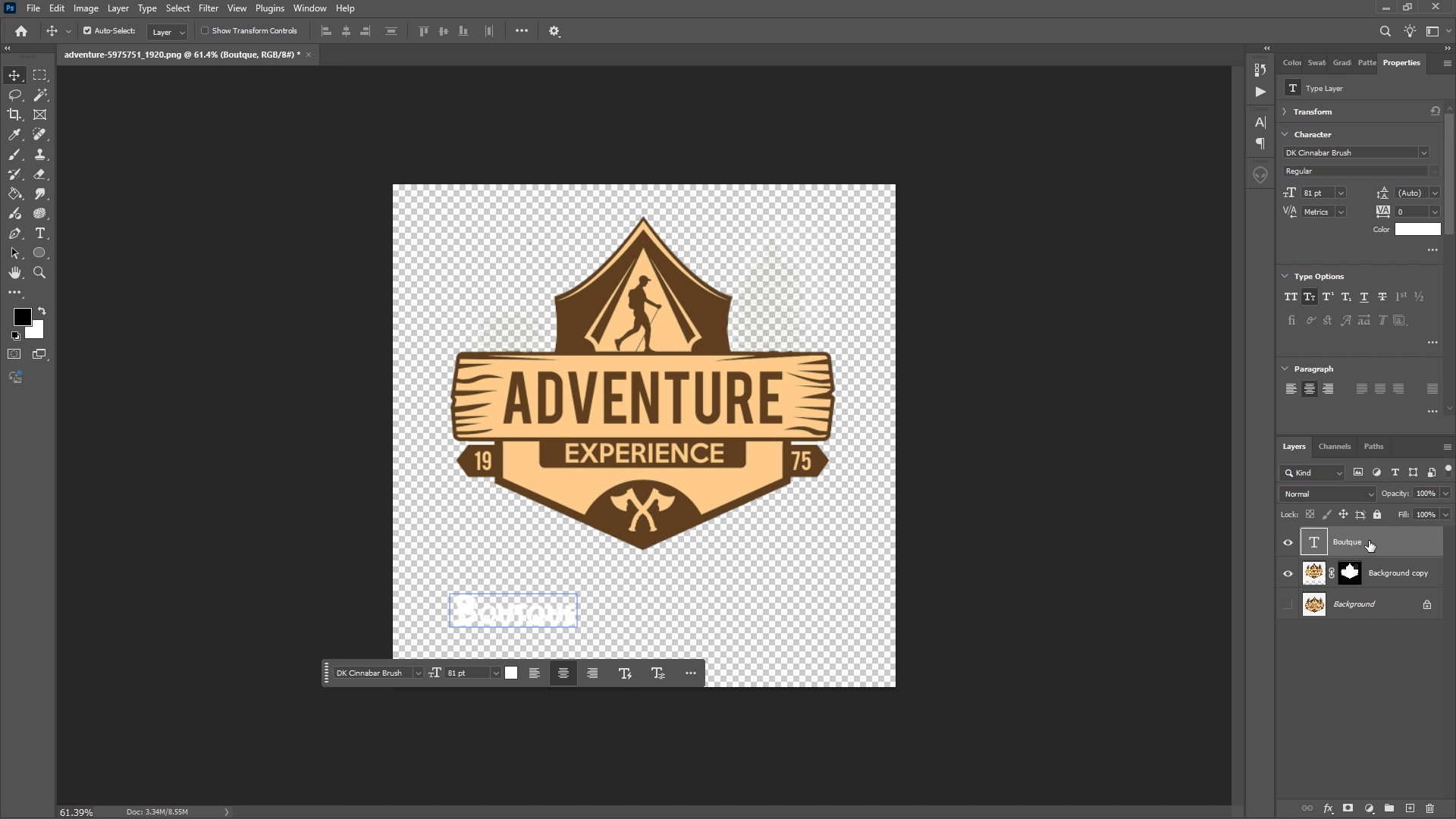 
left_click([1411, 228])
 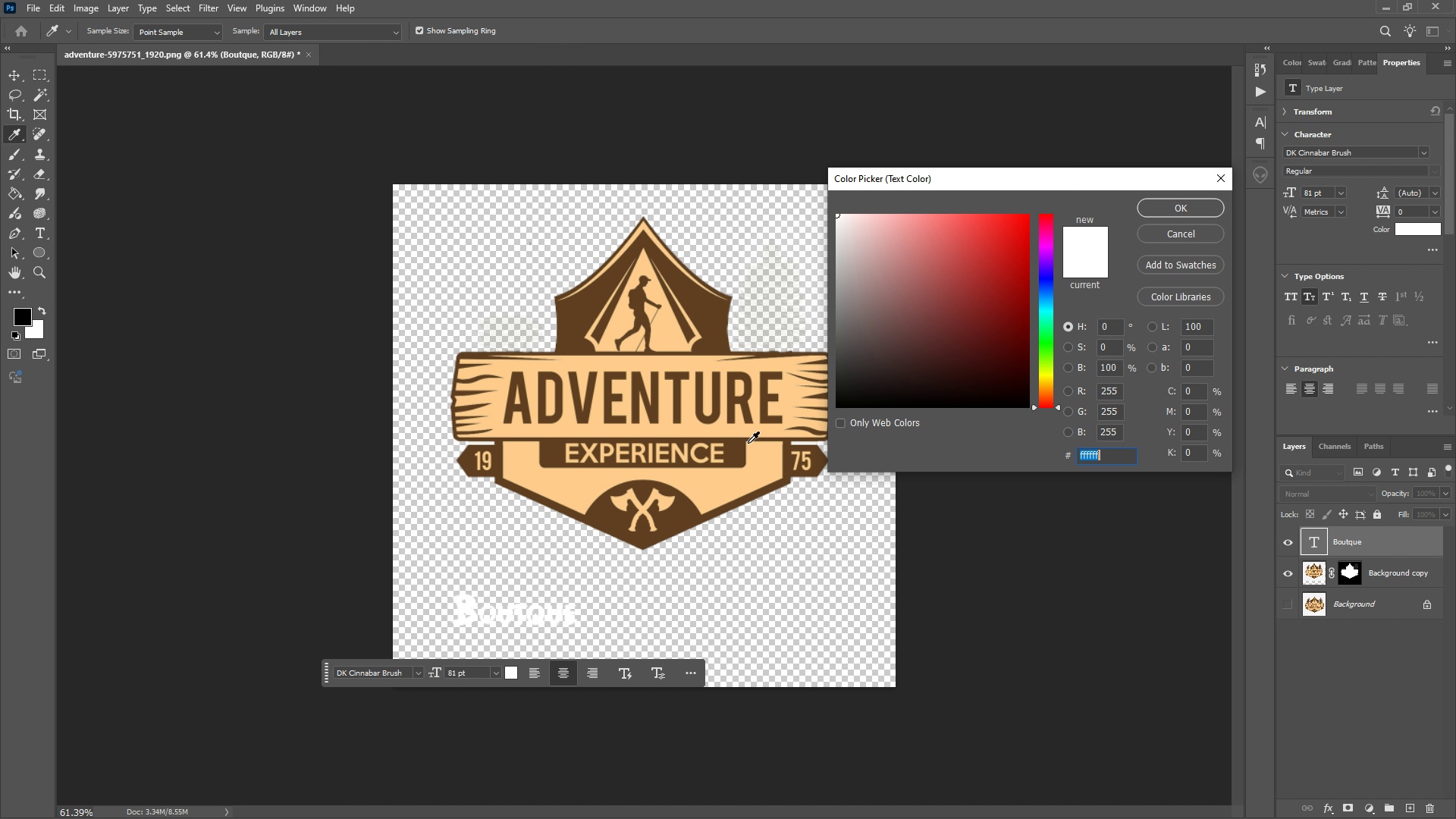 
left_click([765, 464])
 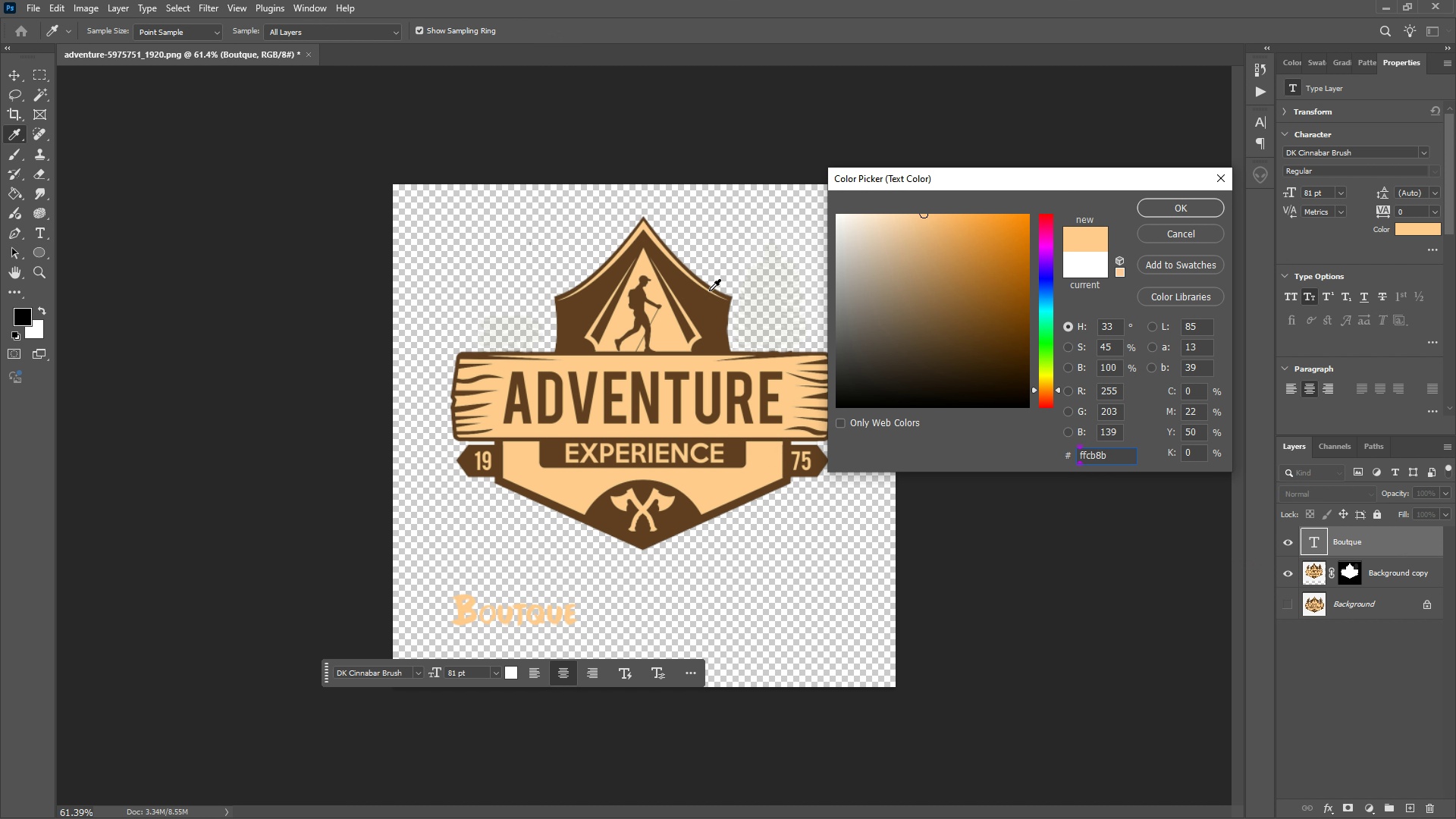 
left_click([711, 321])
 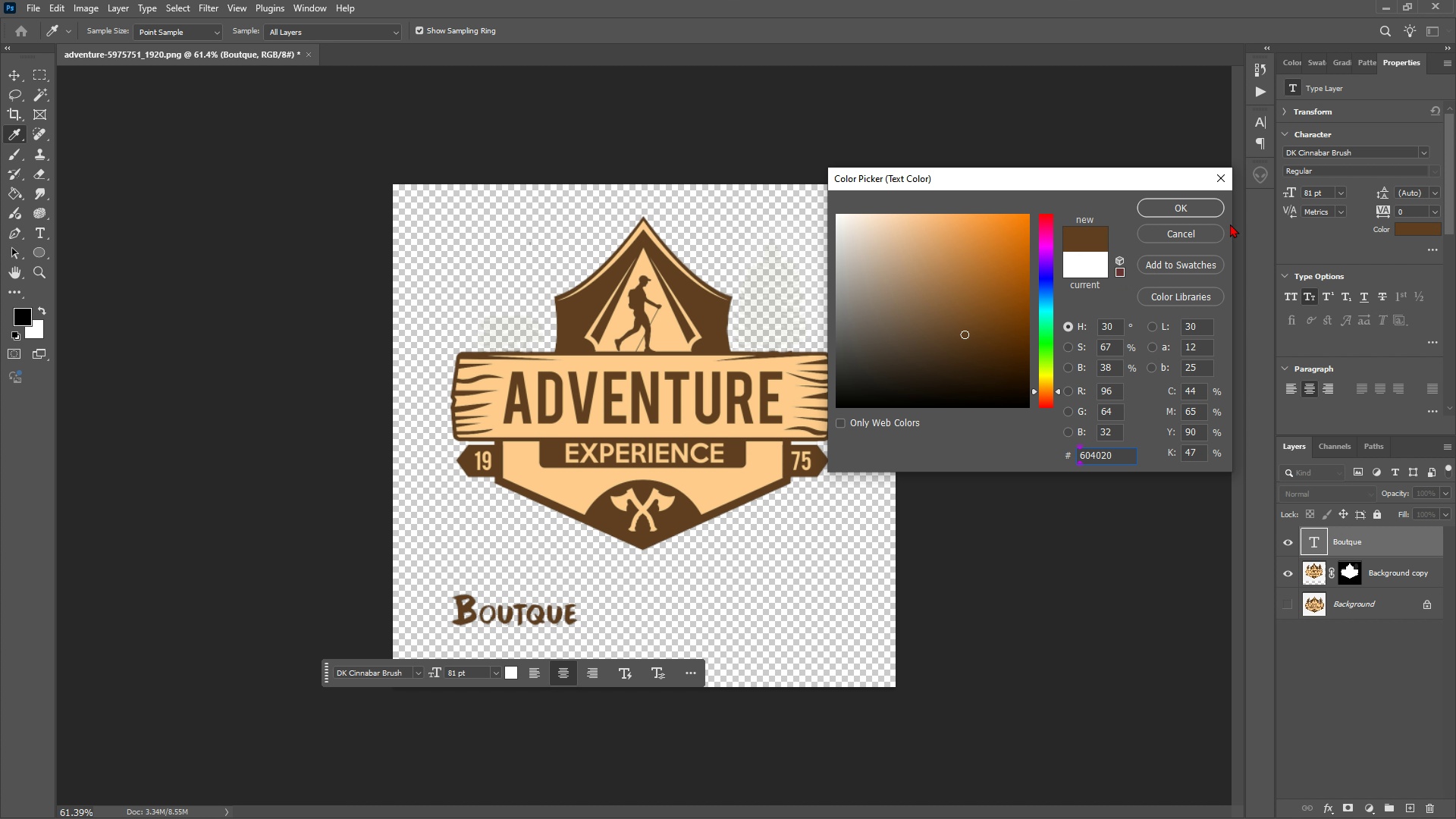 
left_click([1188, 207])
 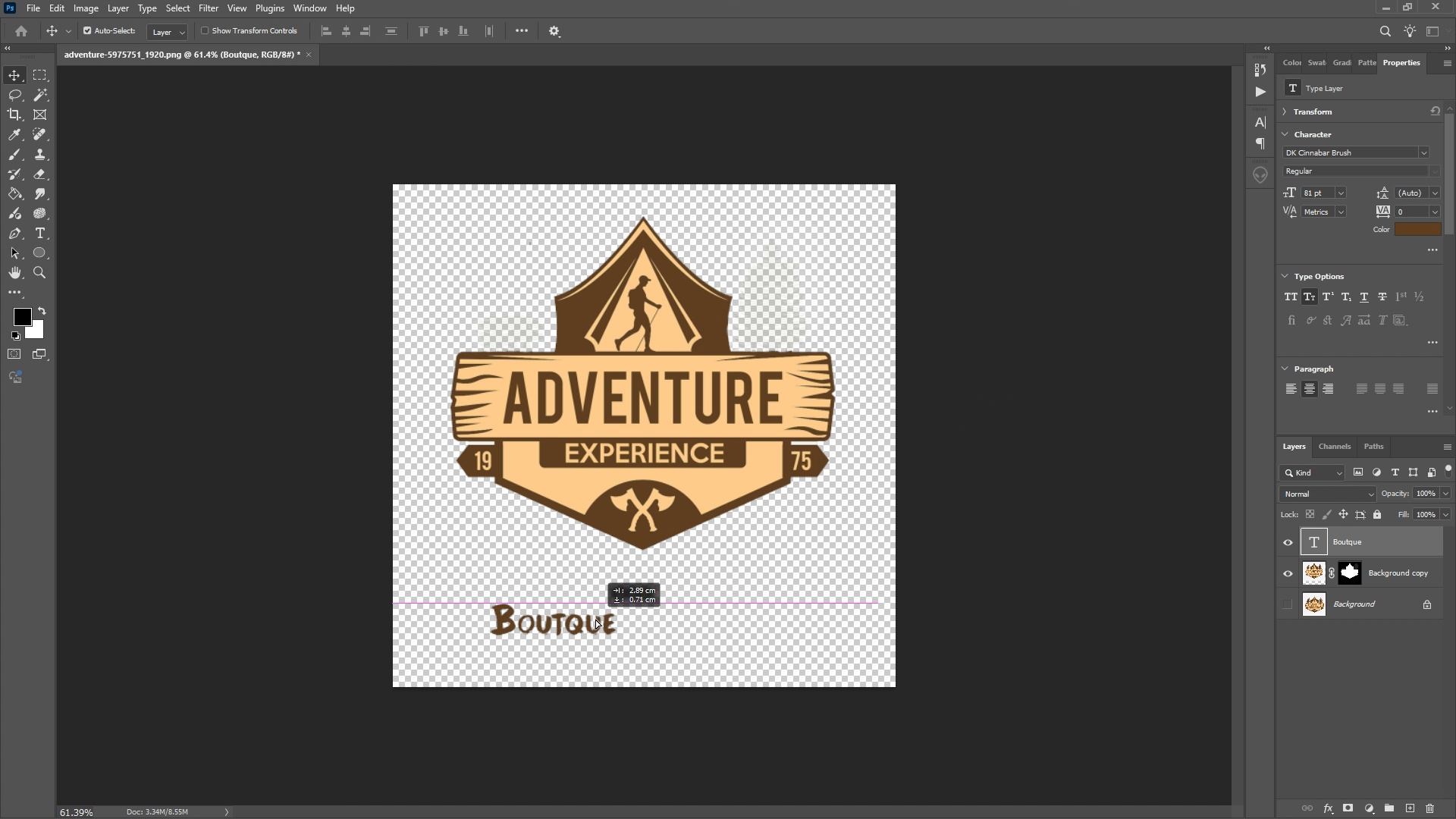 
double_click([595, 619])
 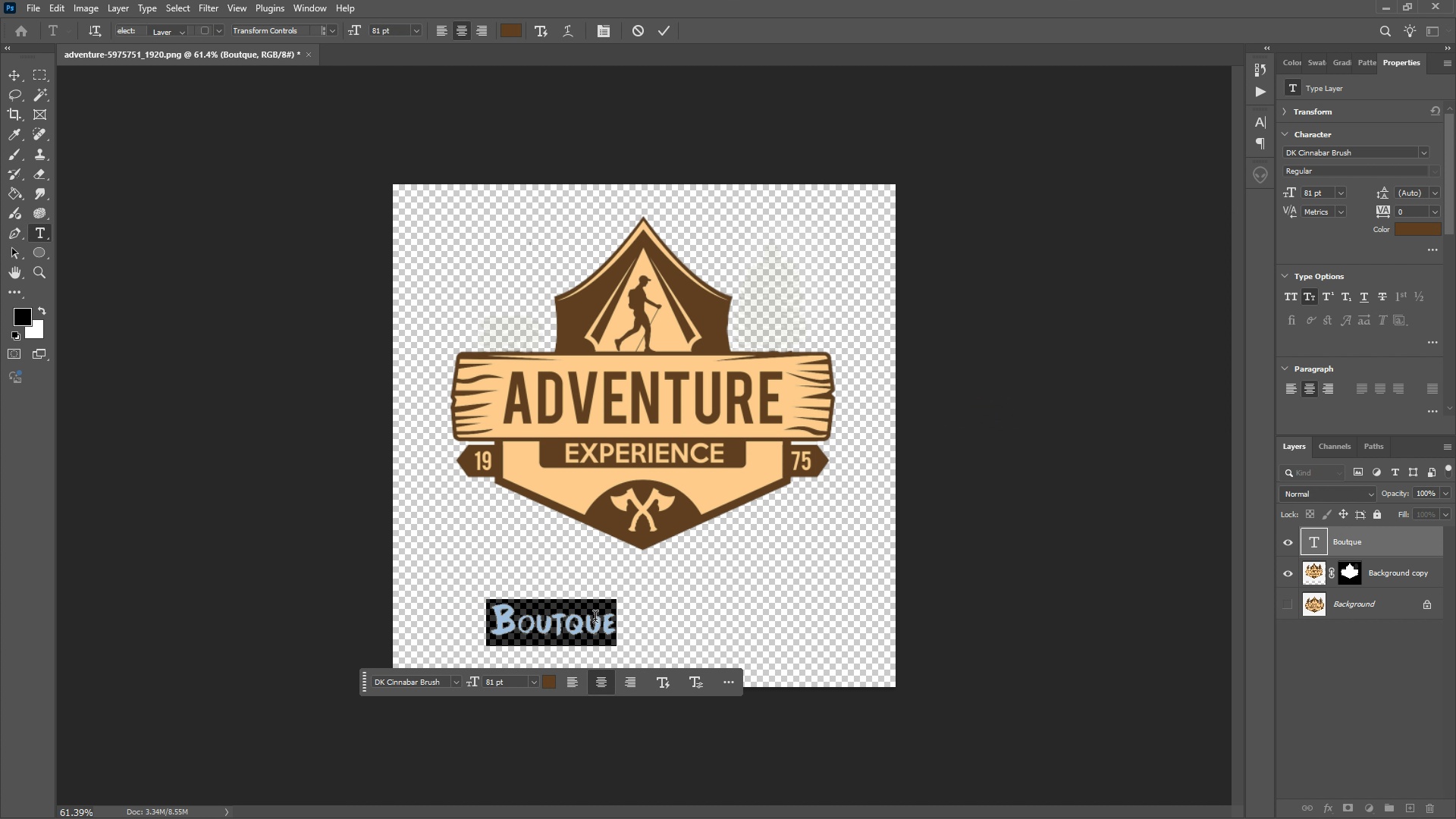 
triple_click([595, 619])
 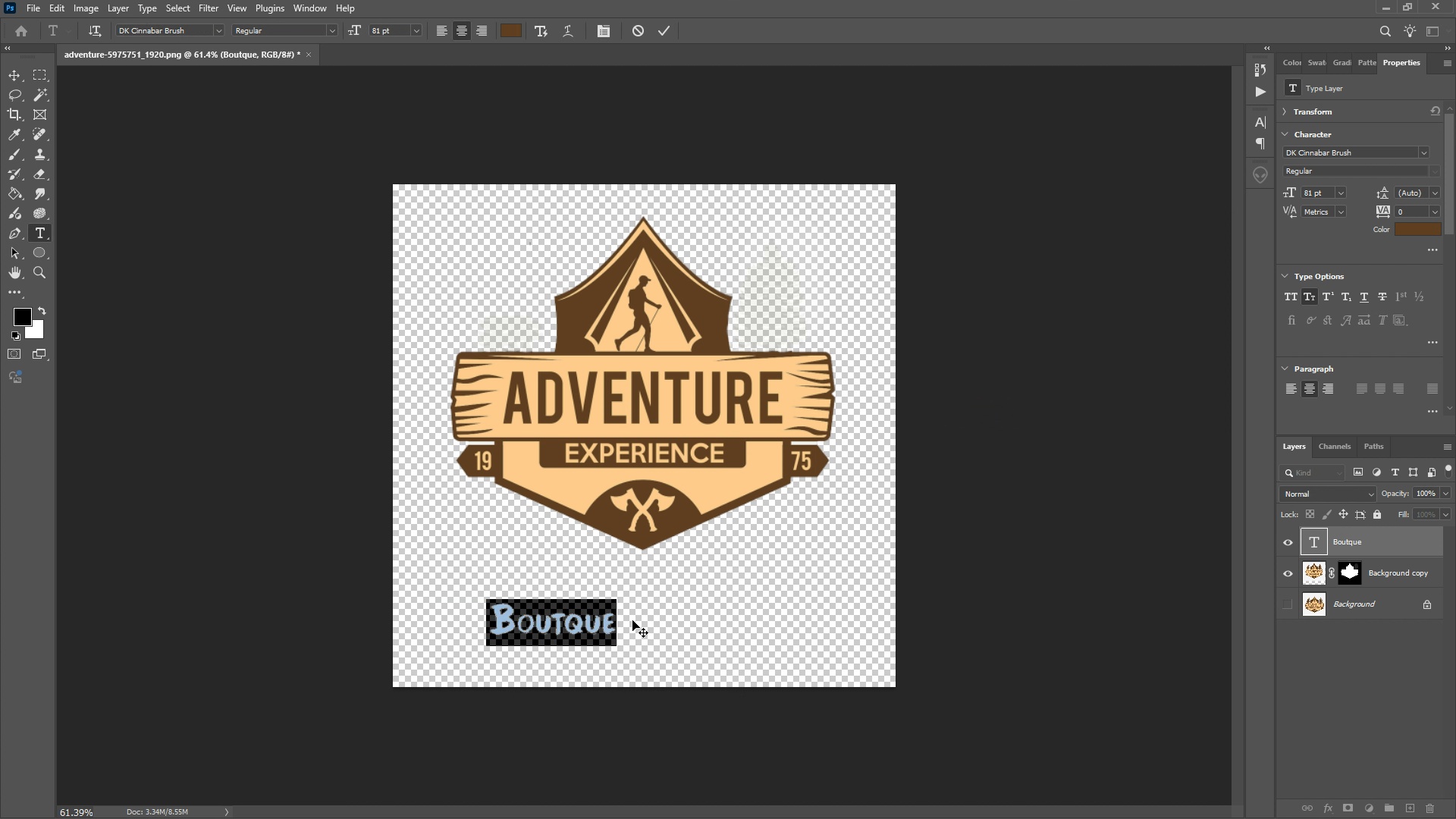 
triple_click([632, 620])
 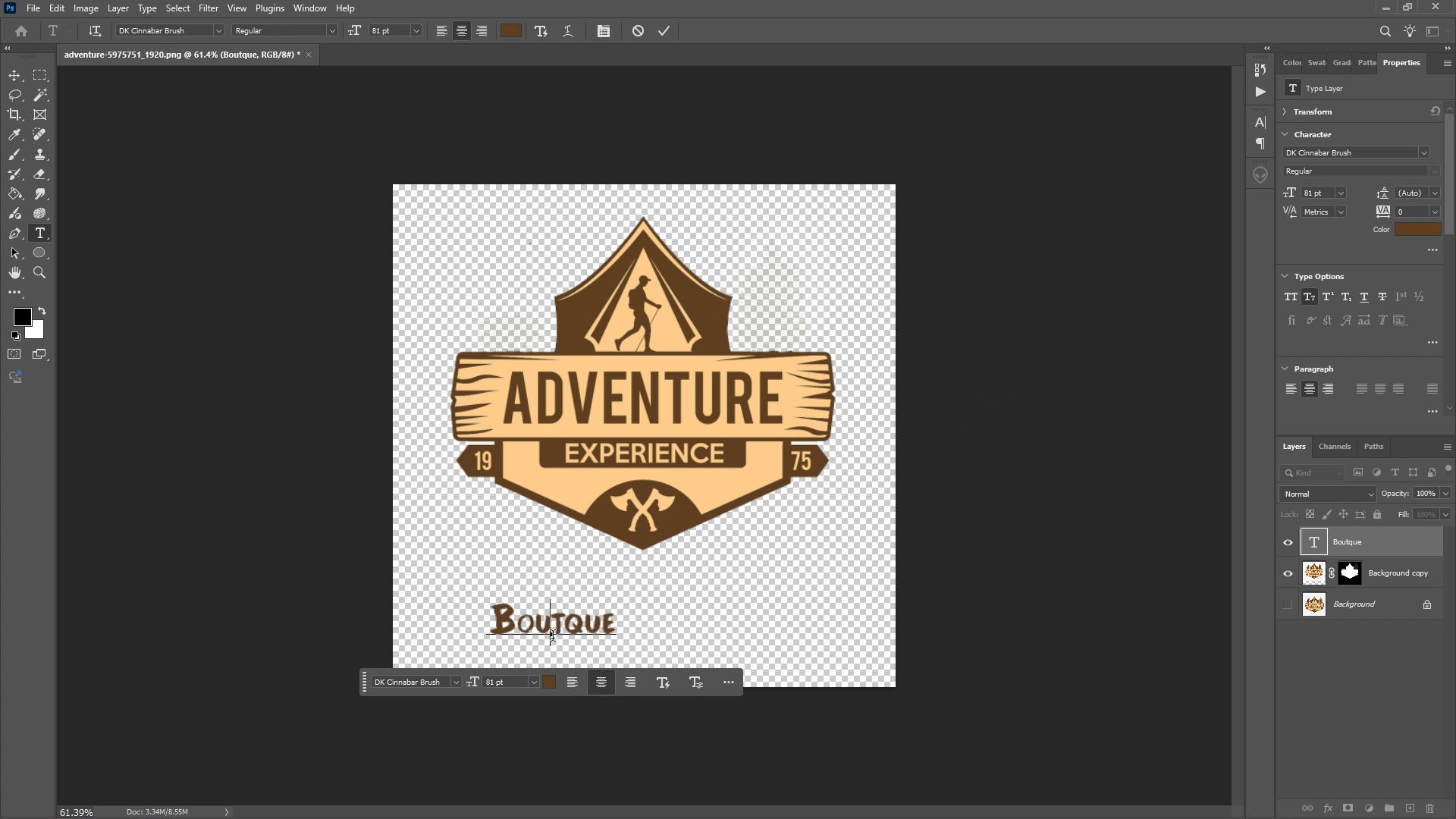 
left_click([553, 638])
 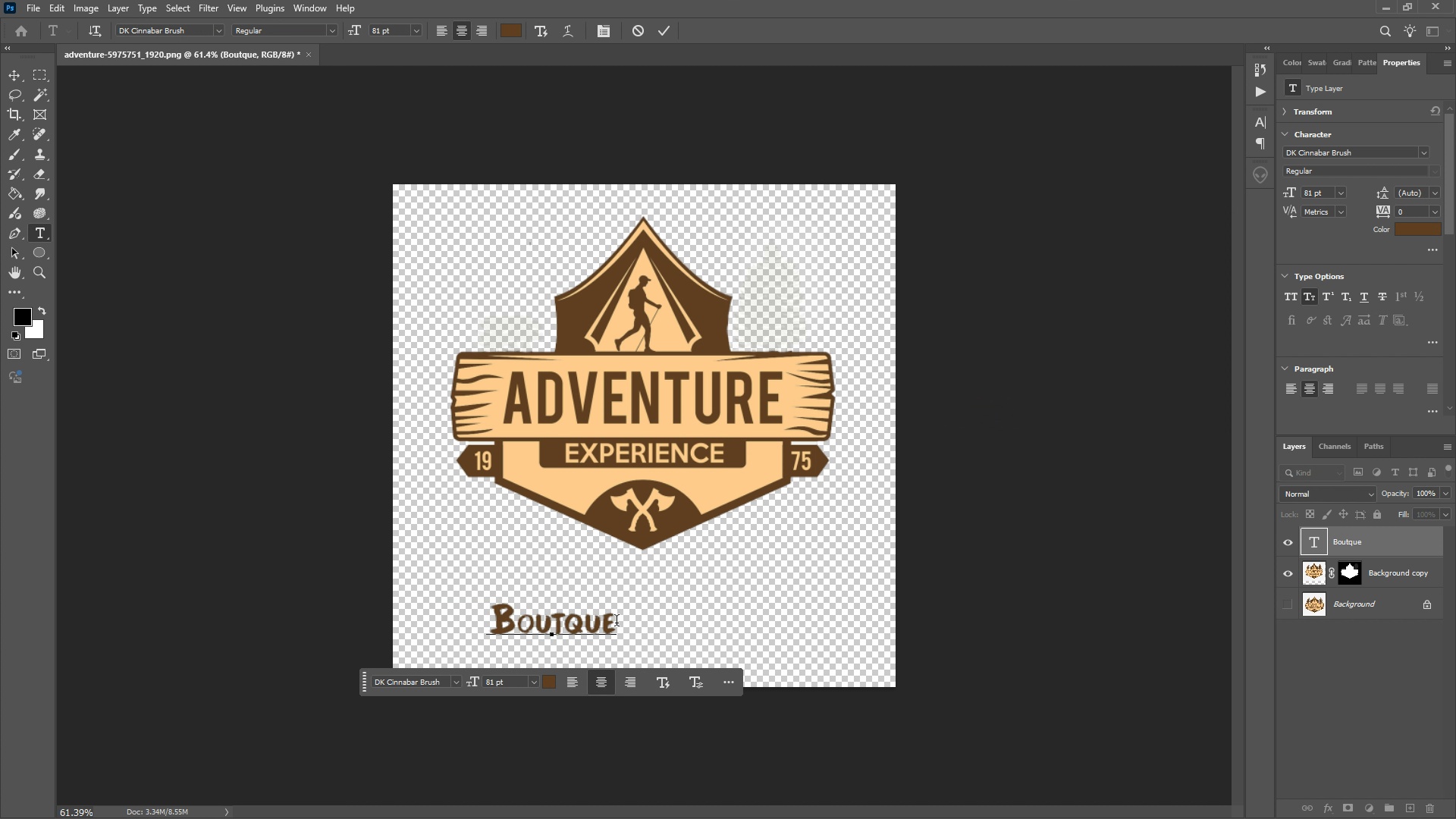 
key(ArrowRight)
 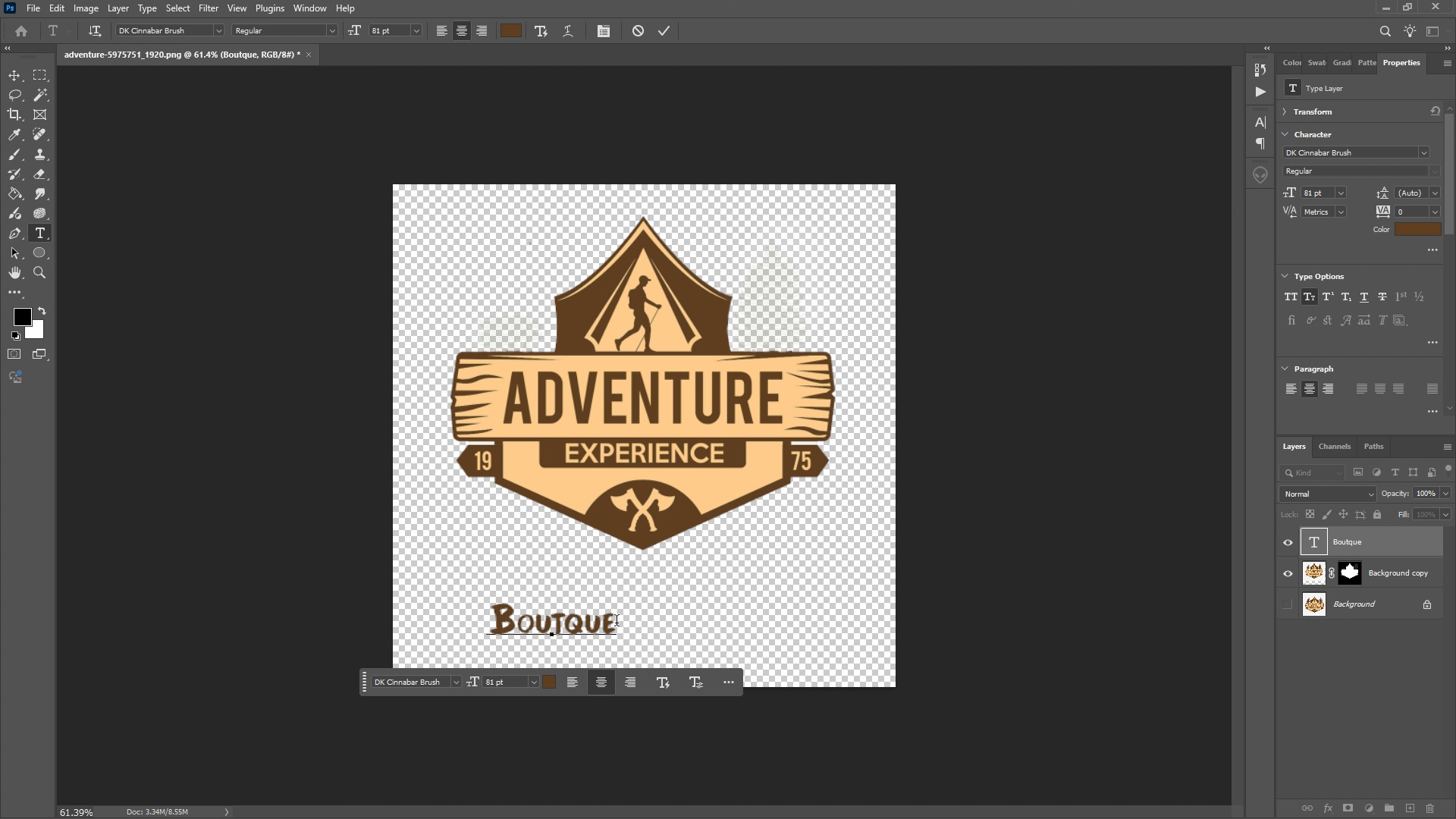 
key(I)
 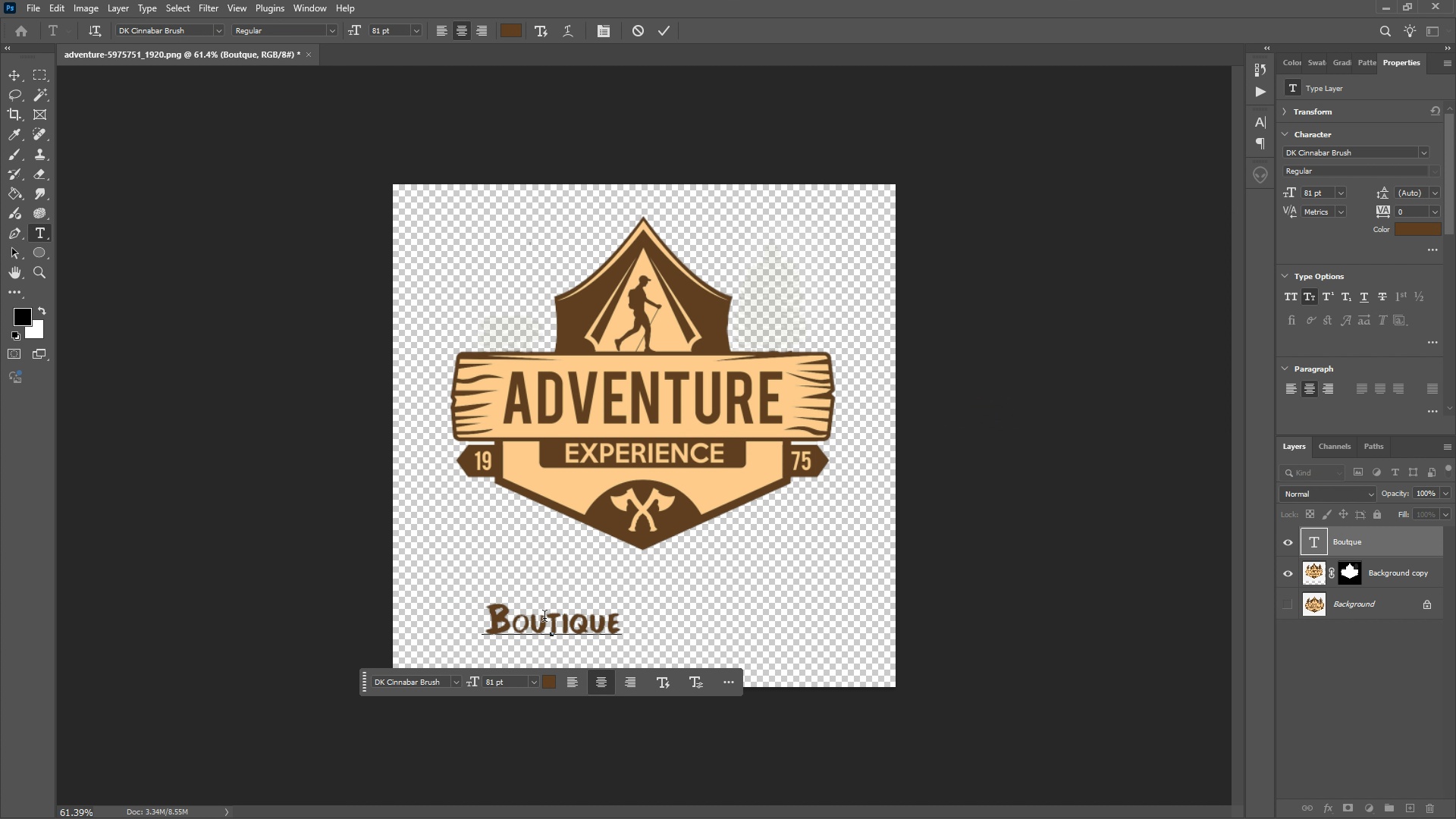 
left_click([1021, 572])
 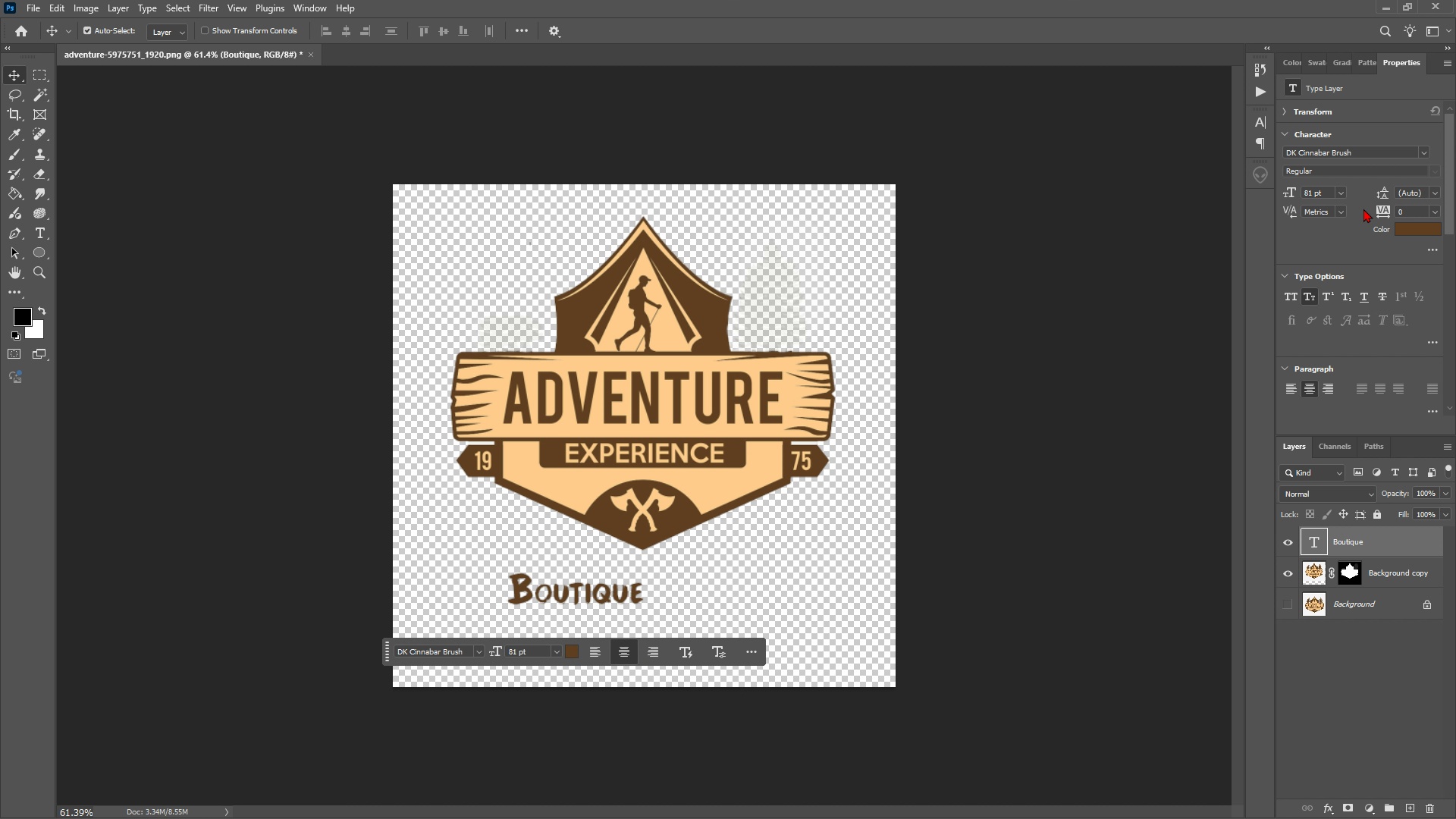 
left_click([1331, 156])
 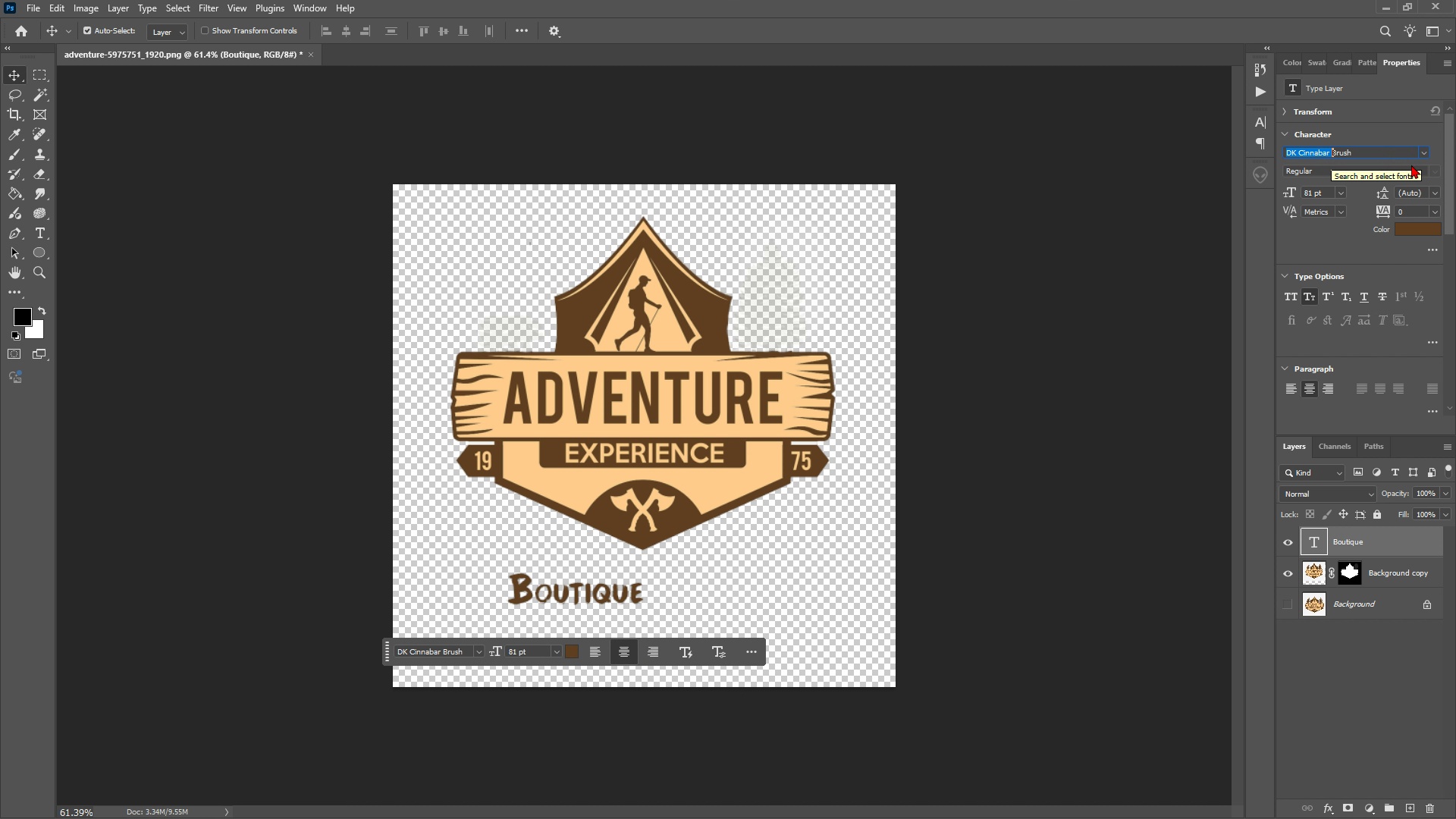 
left_click([1416, 150])
 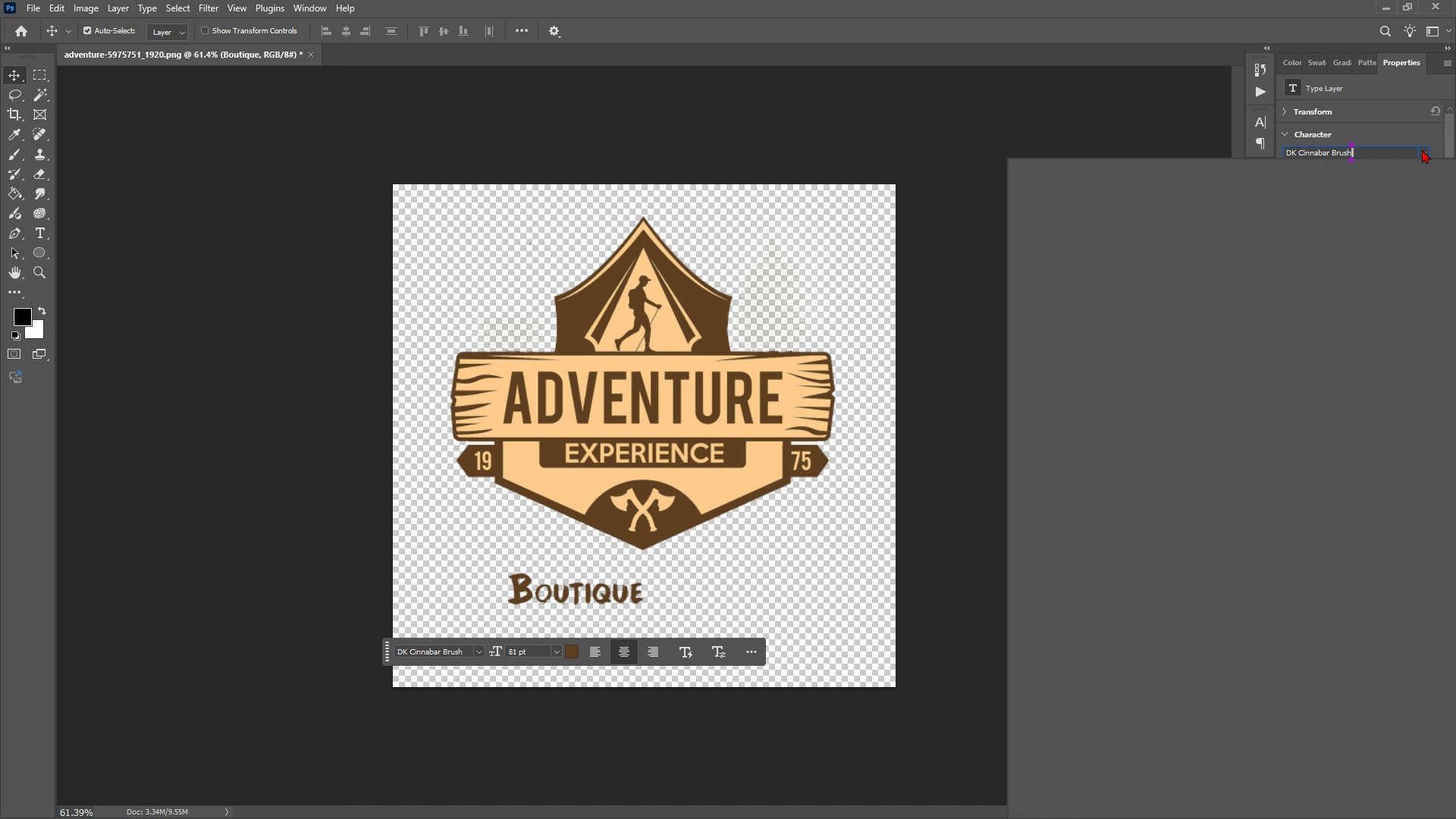 
left_click([1422, 149])
 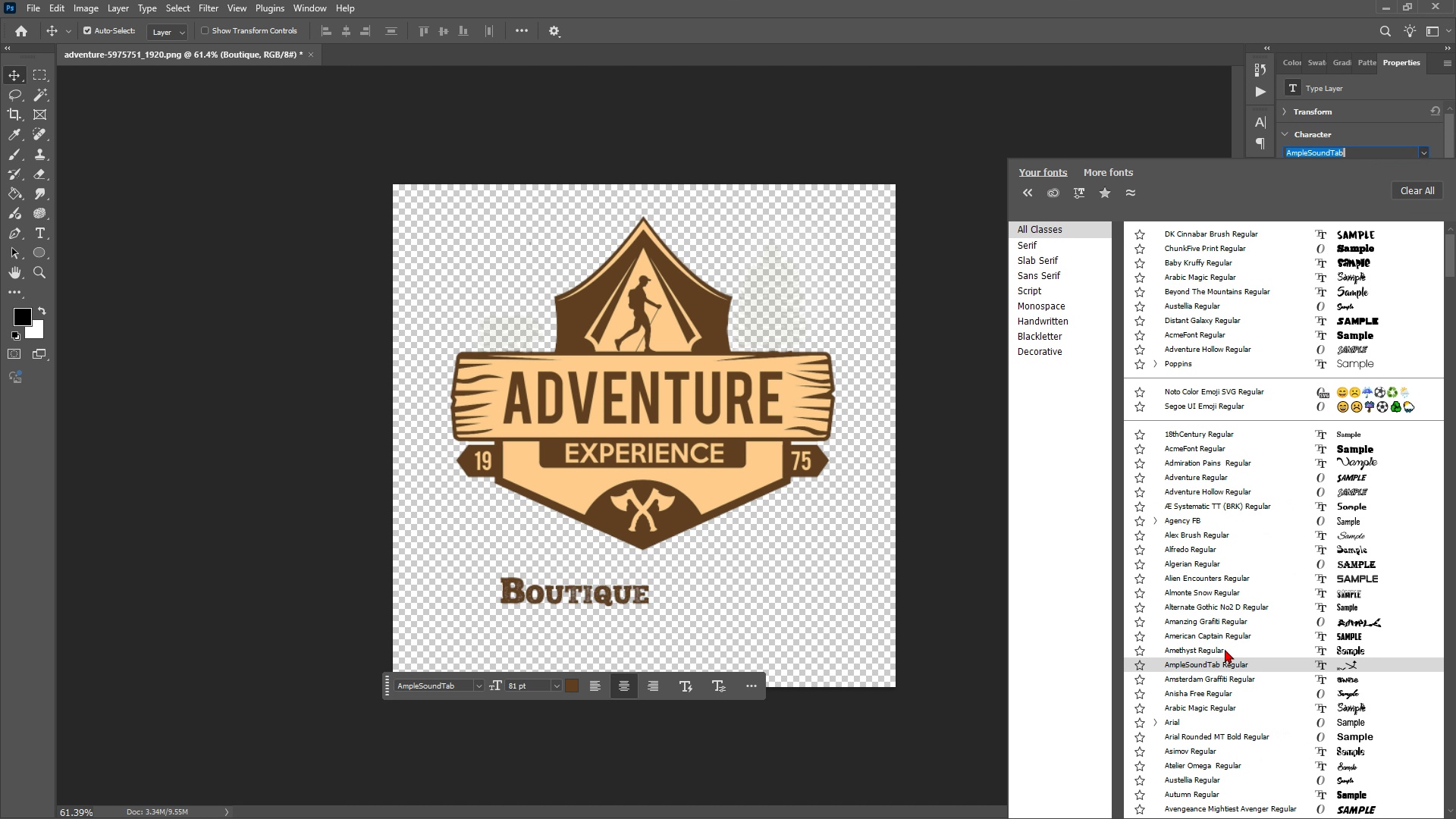 
scroll: coordinate [1225, 667], scroll_direction: down, amount: 7.0
 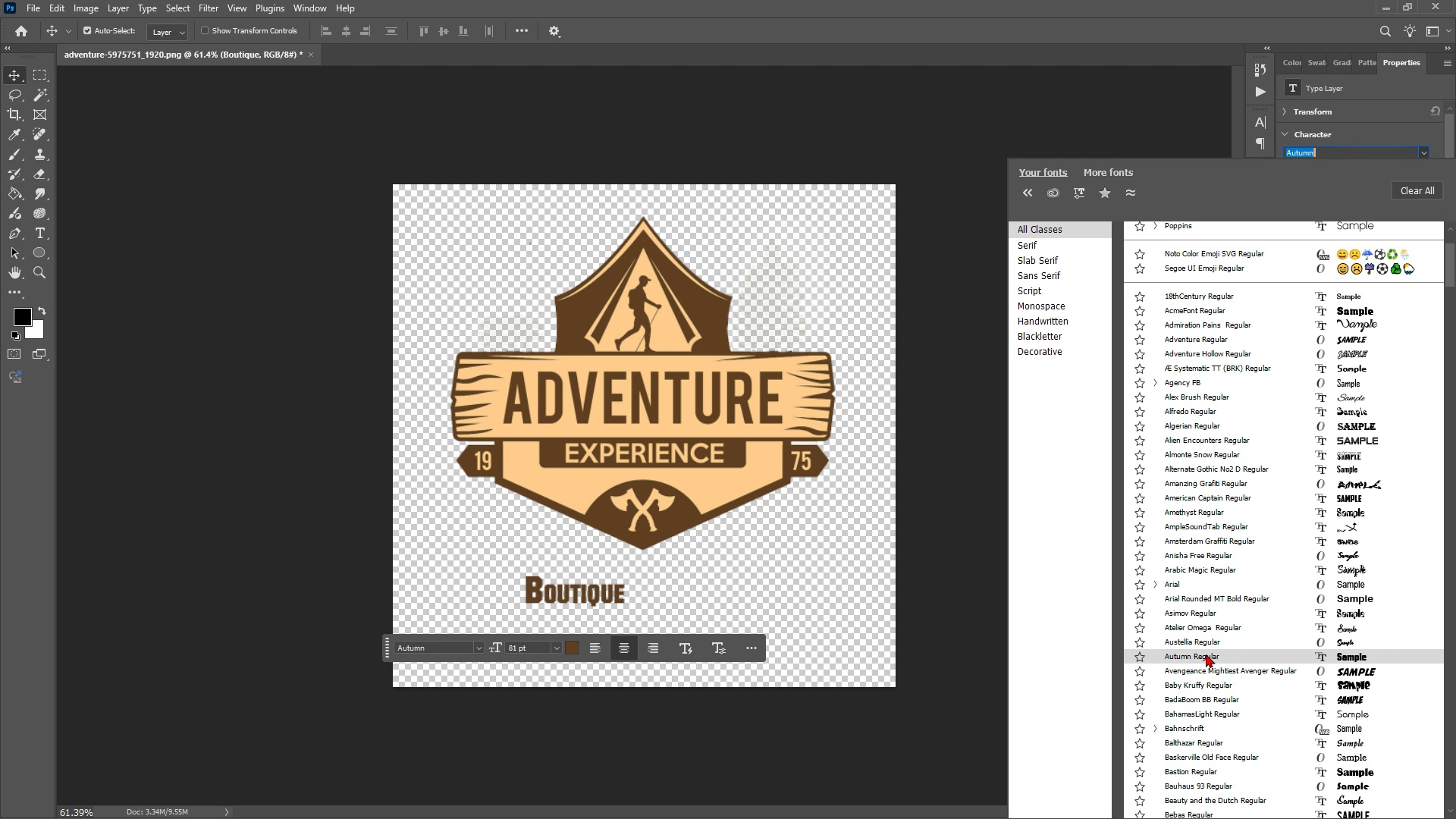 
left_click([1206, 654])
 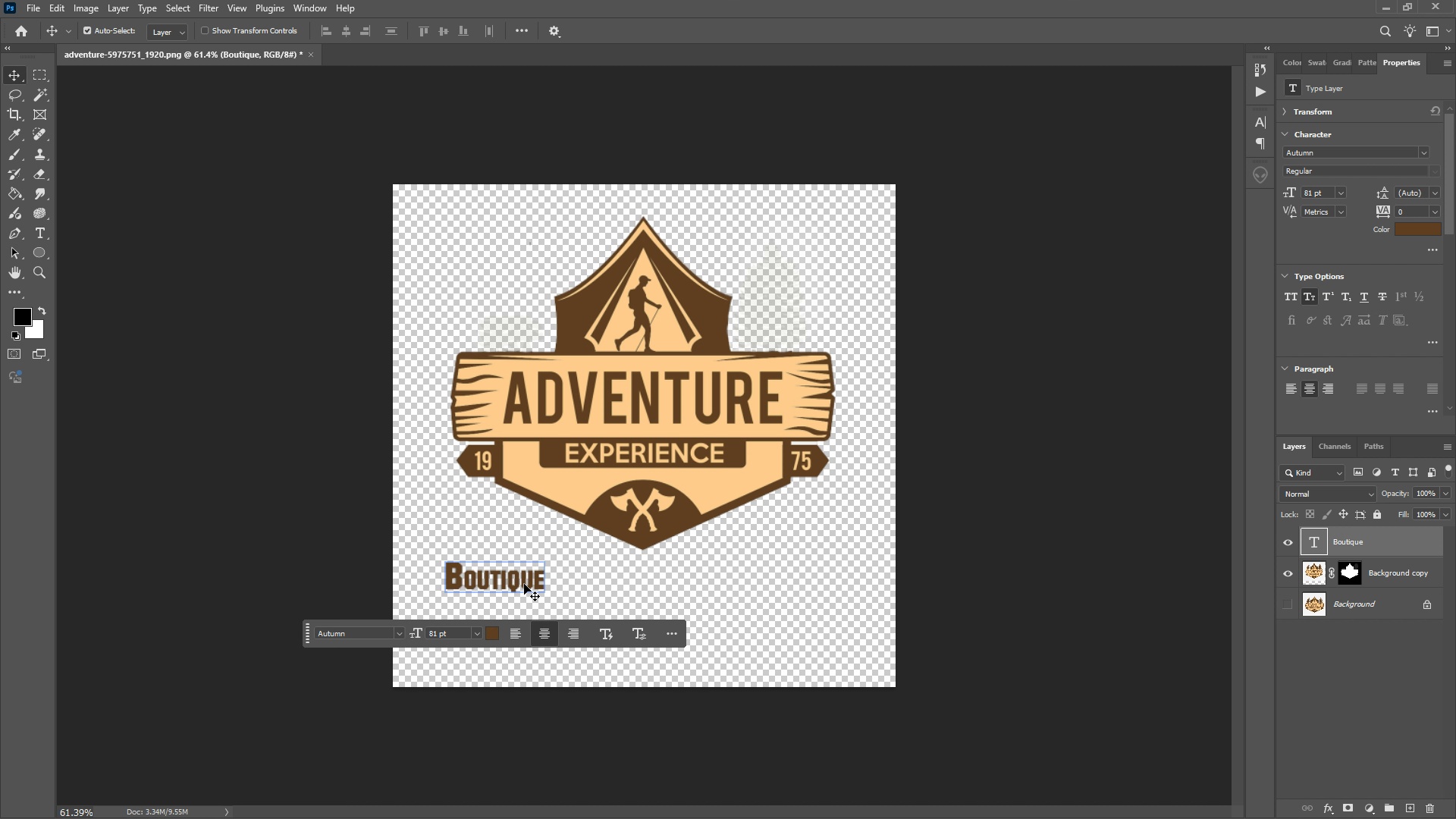 
key(Control+T)
 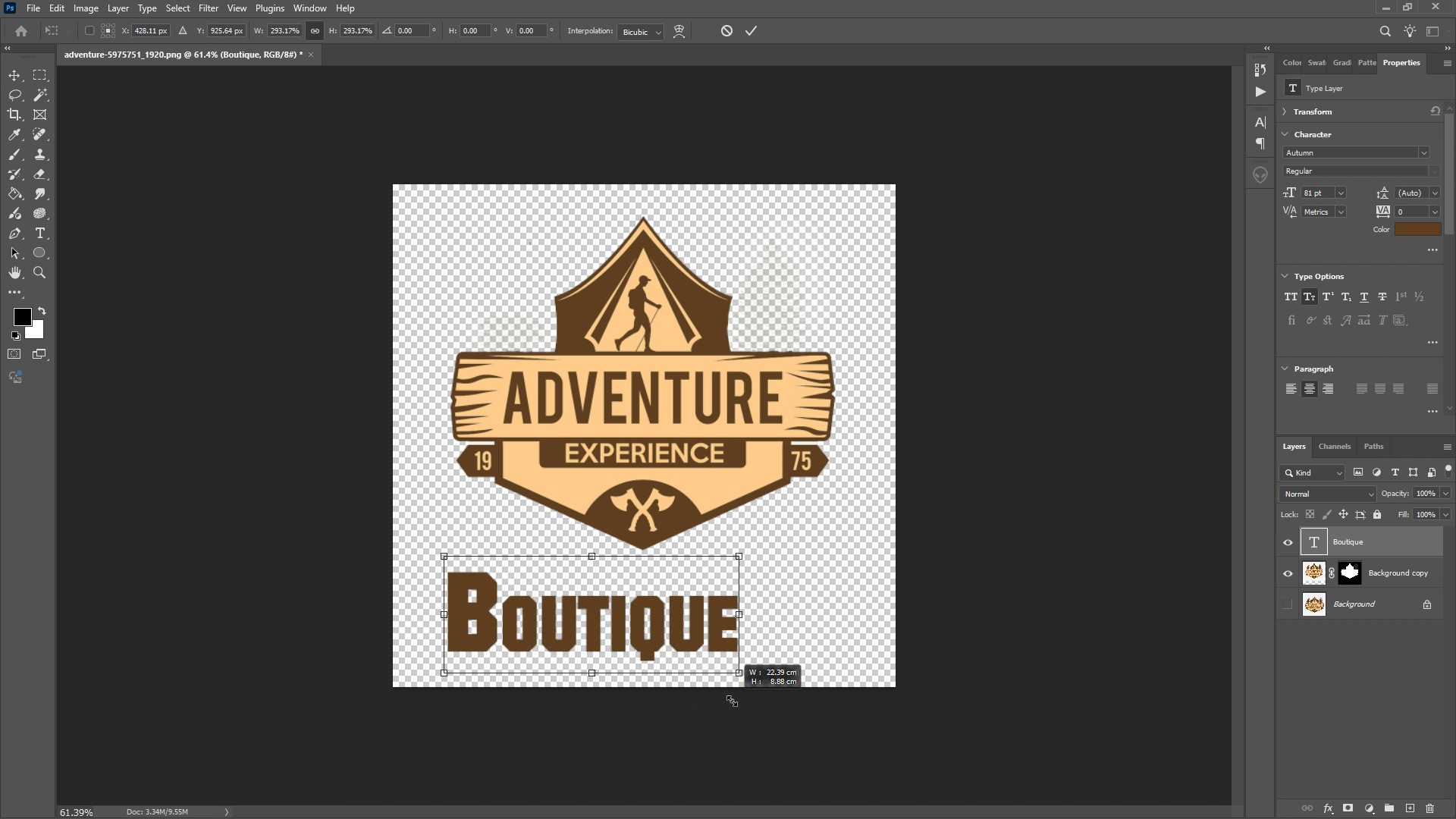 
key(Enter)
 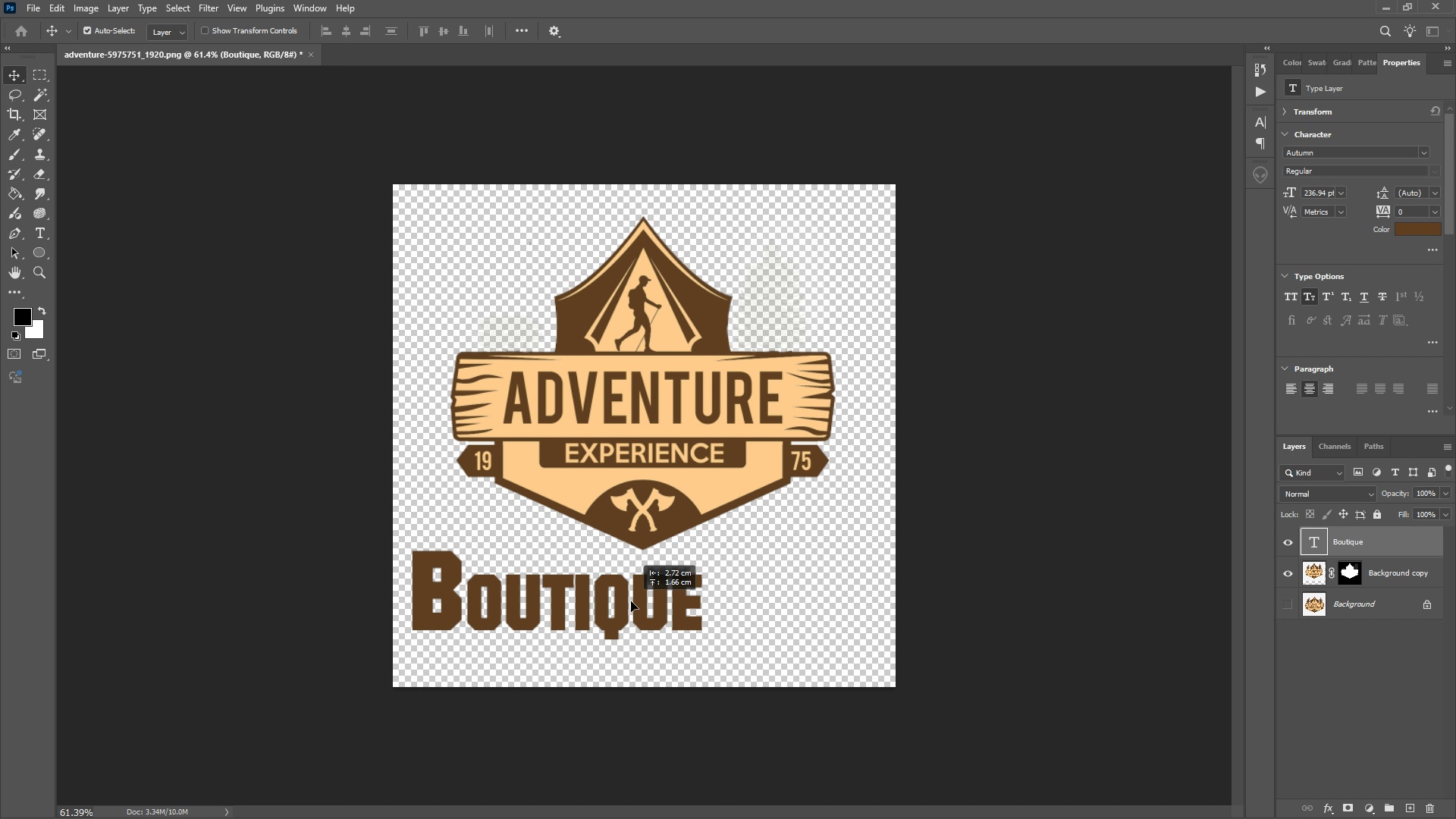 
wait(5.39)
 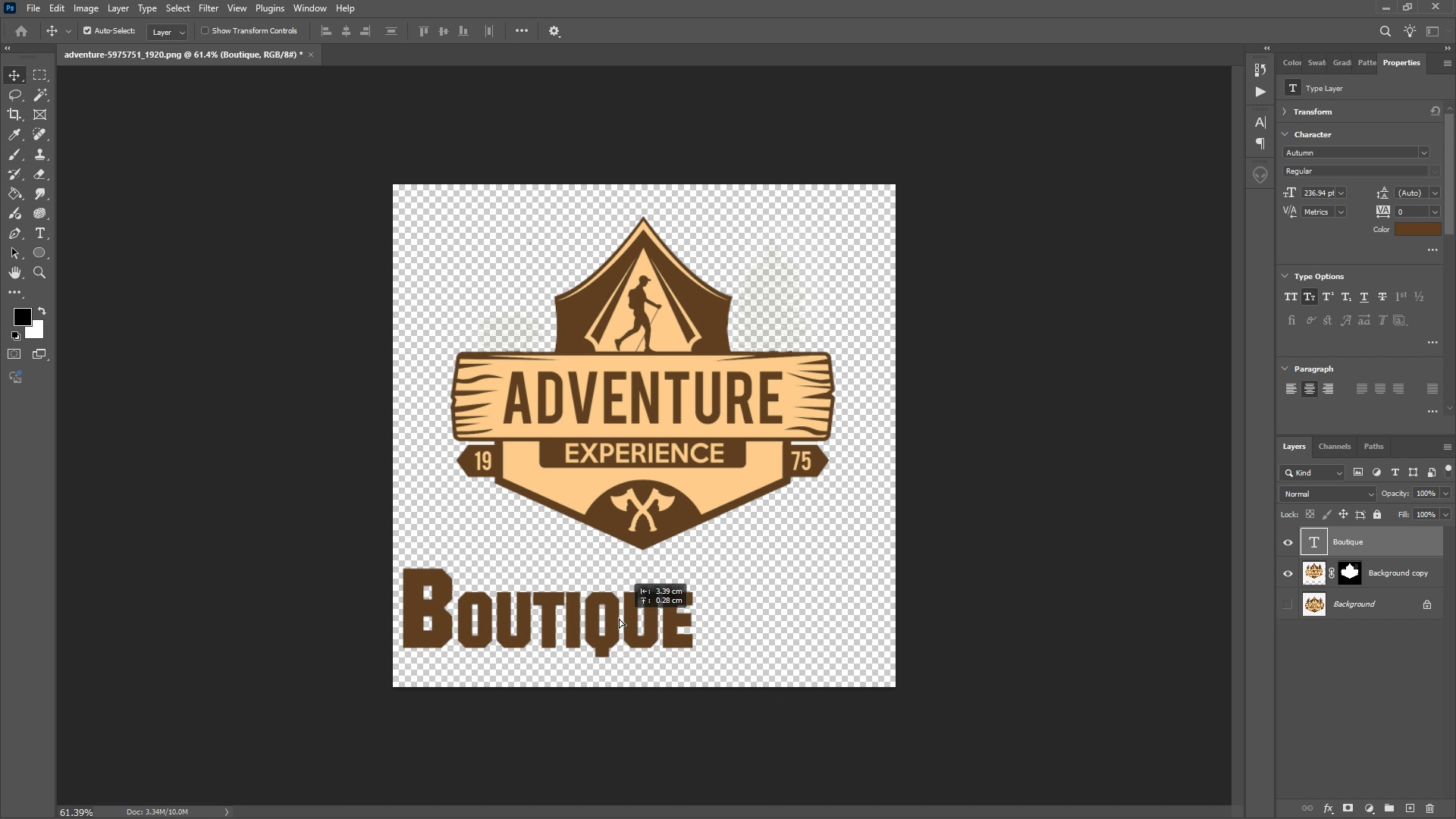 
left_click([1032, 550])
 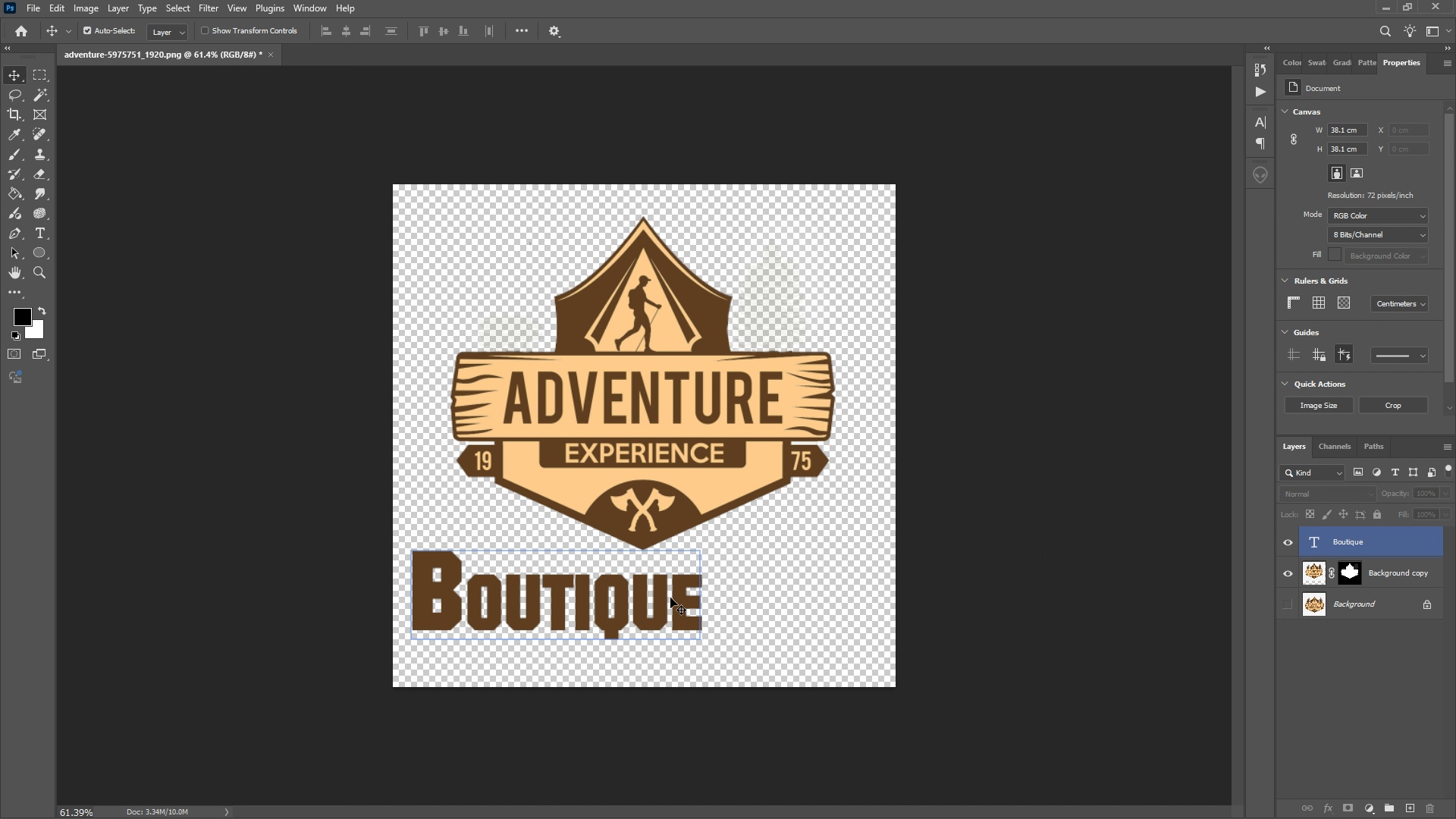 
left_click([670, 598])
 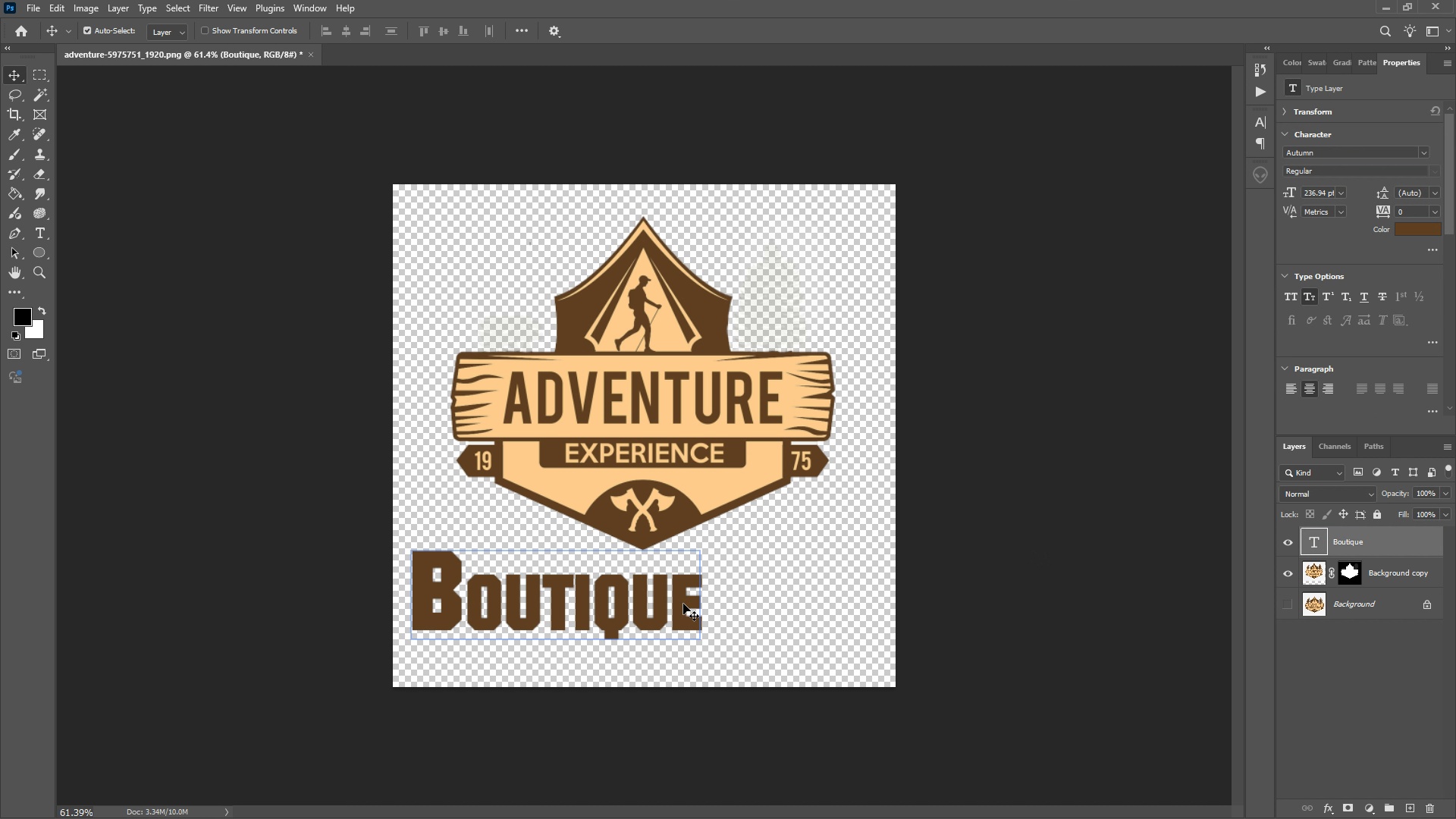 
left_click([683, 604])
 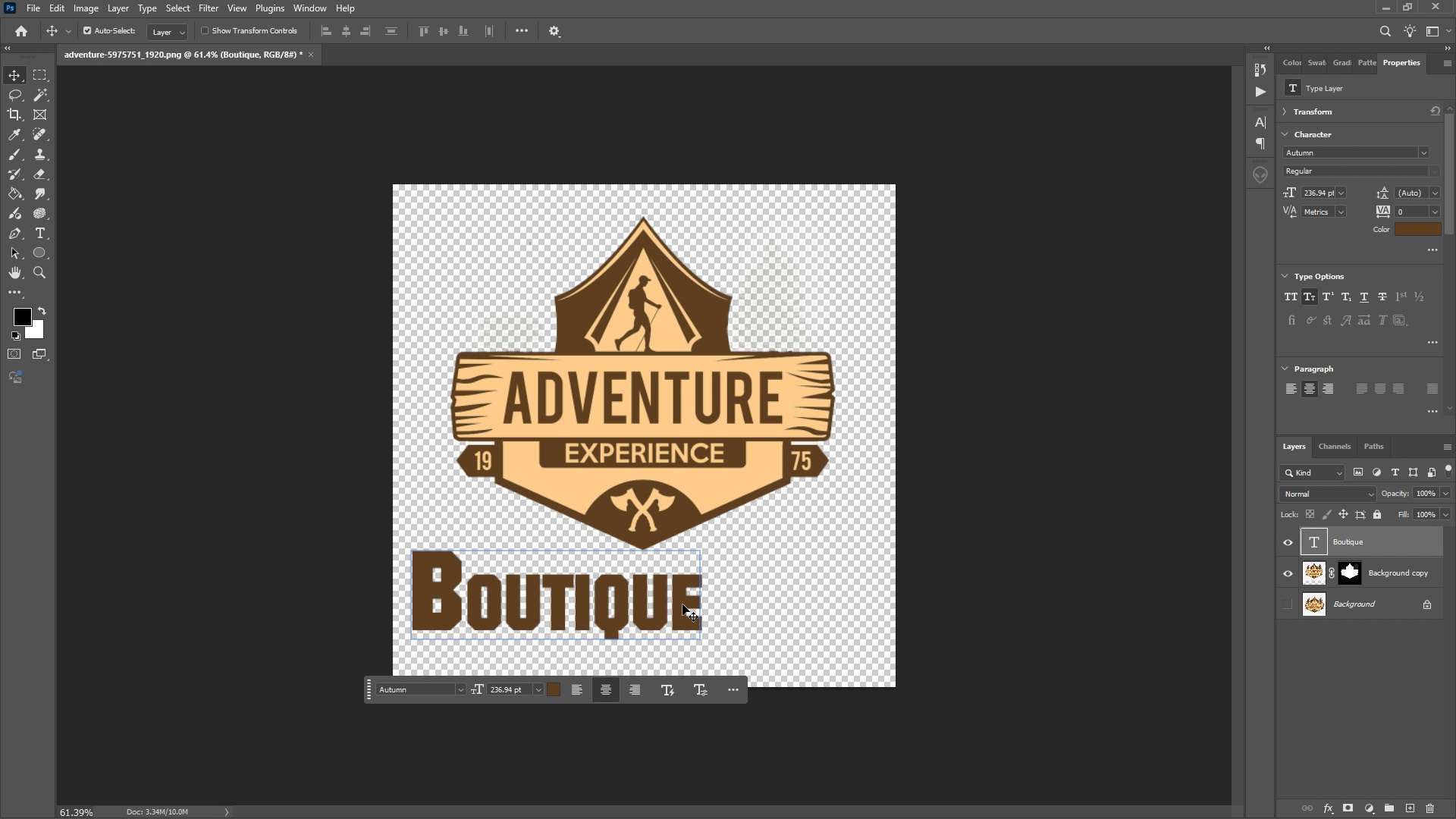 
double_click([682, 604])
 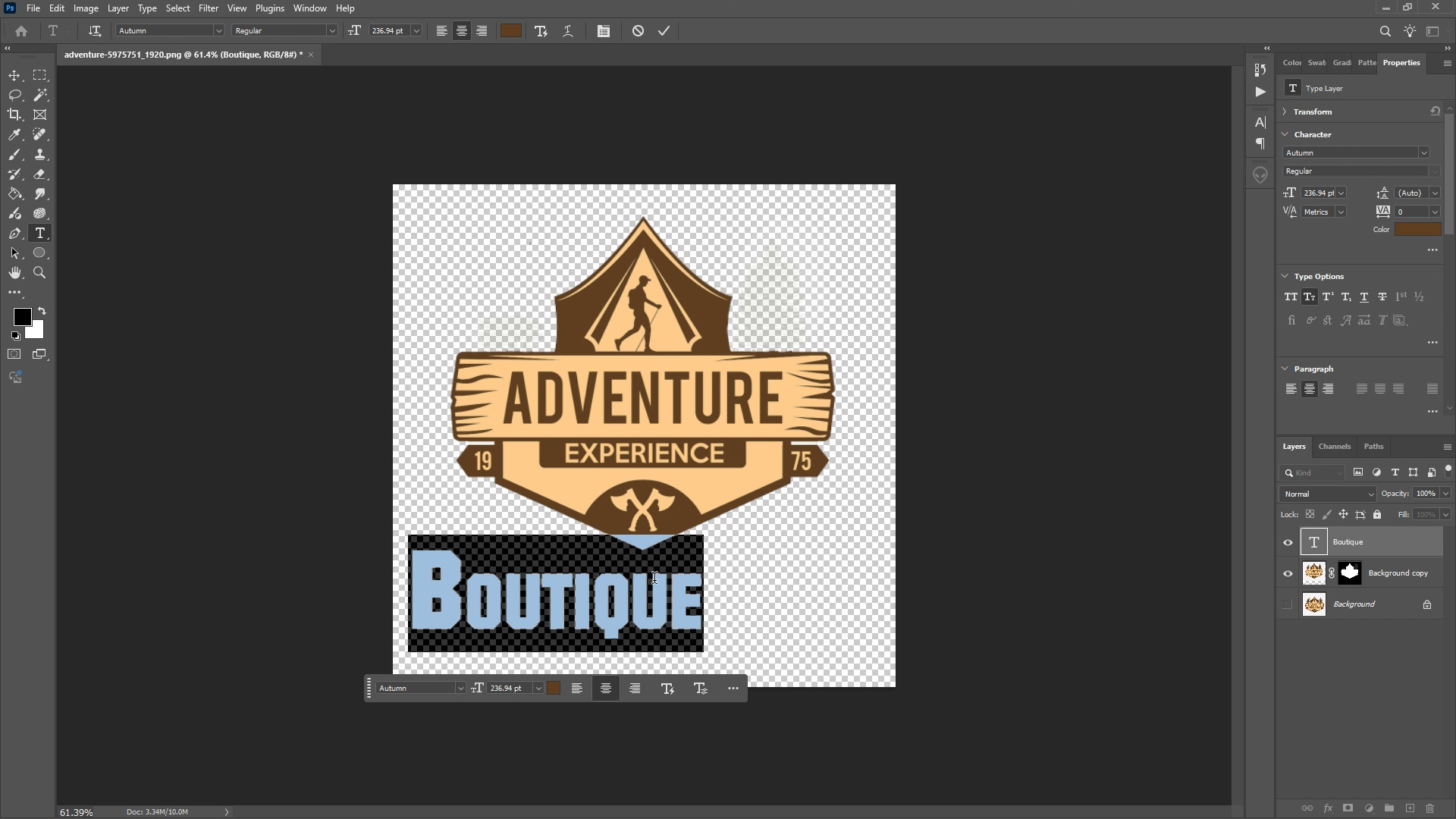 
left_click([654, 580])
 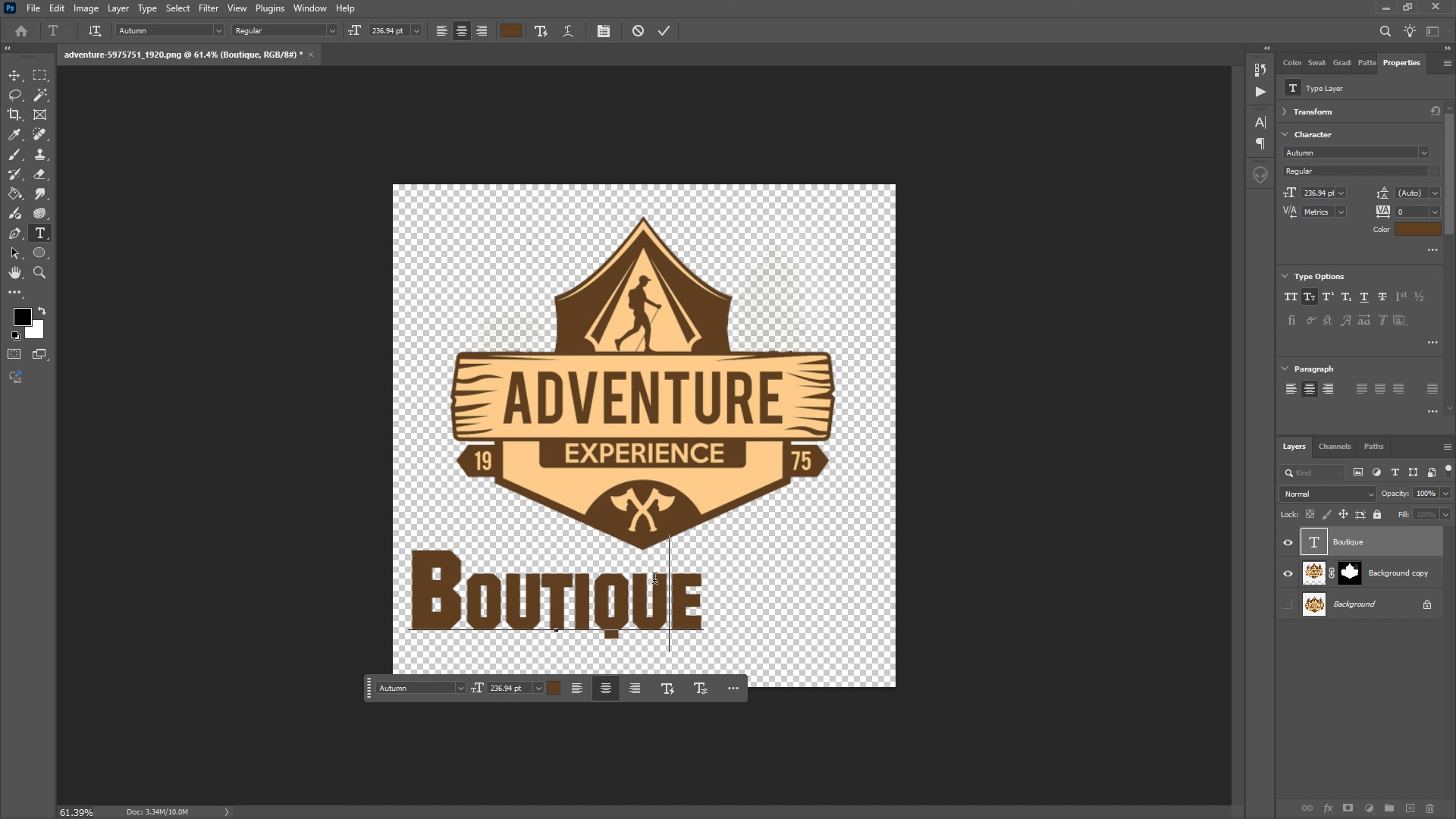 
key(ArrowRight)
 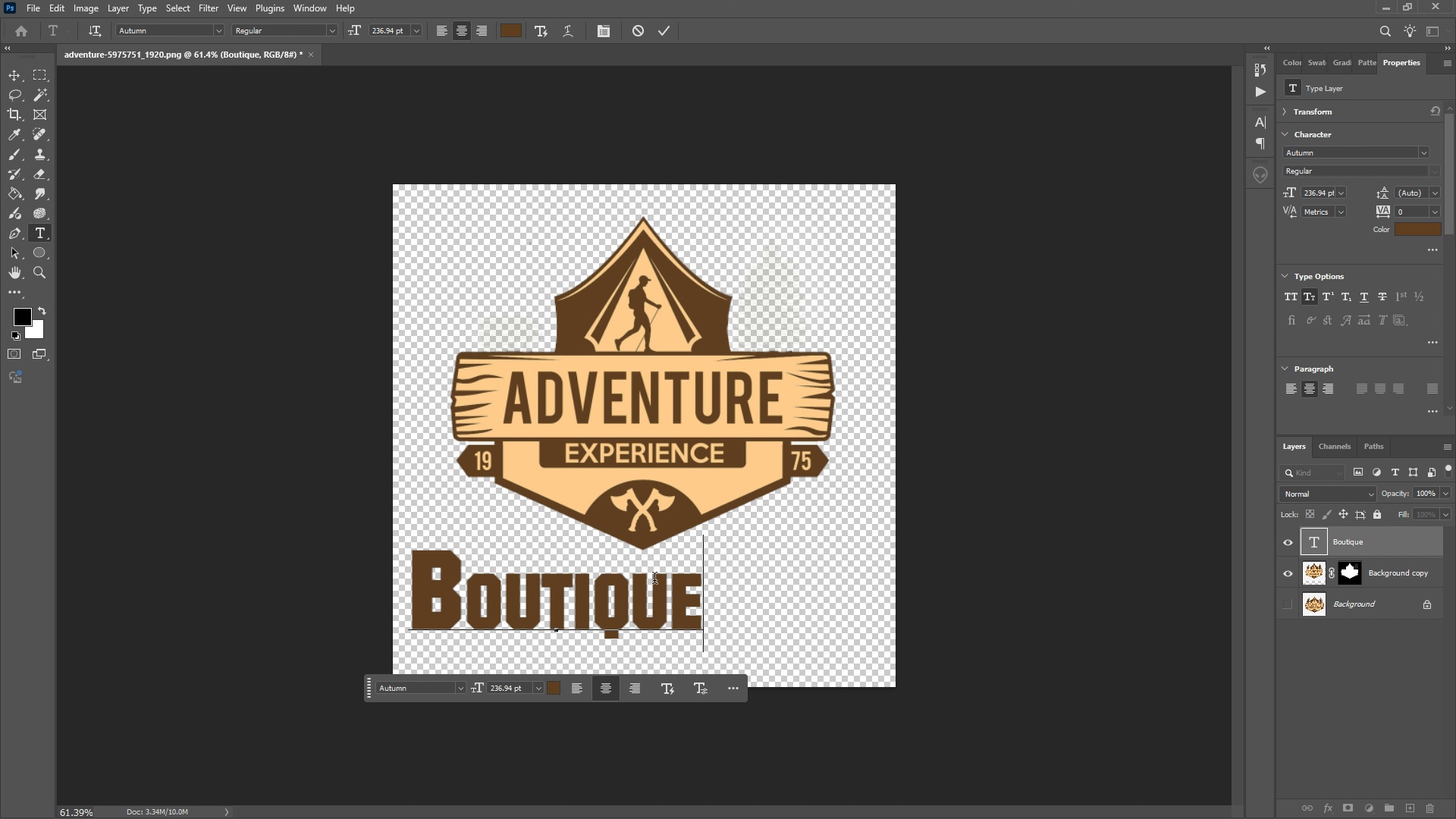 
type( ADV)
 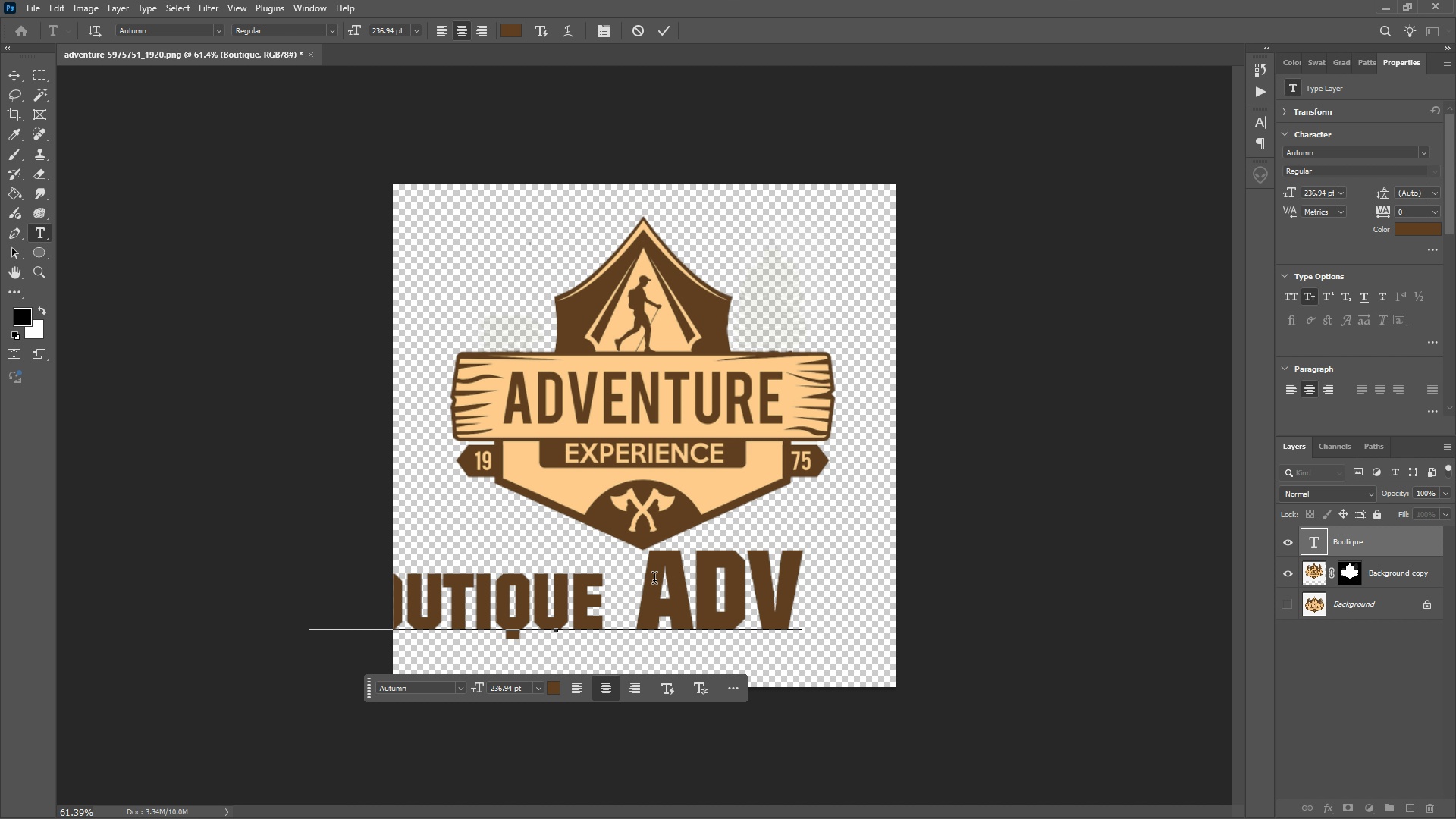 
left_click([10, 80])
 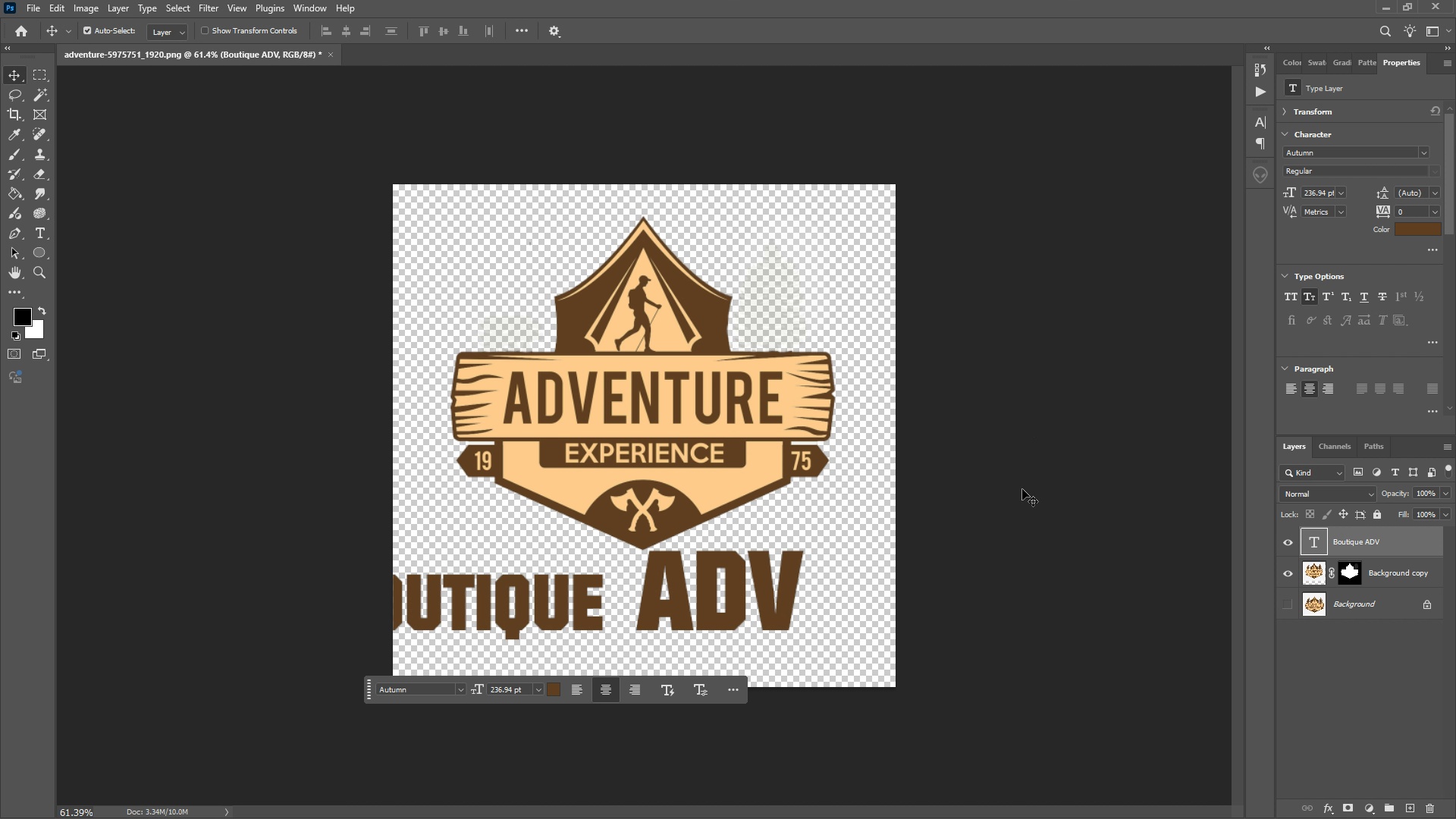 
left_click([1022, 491])
 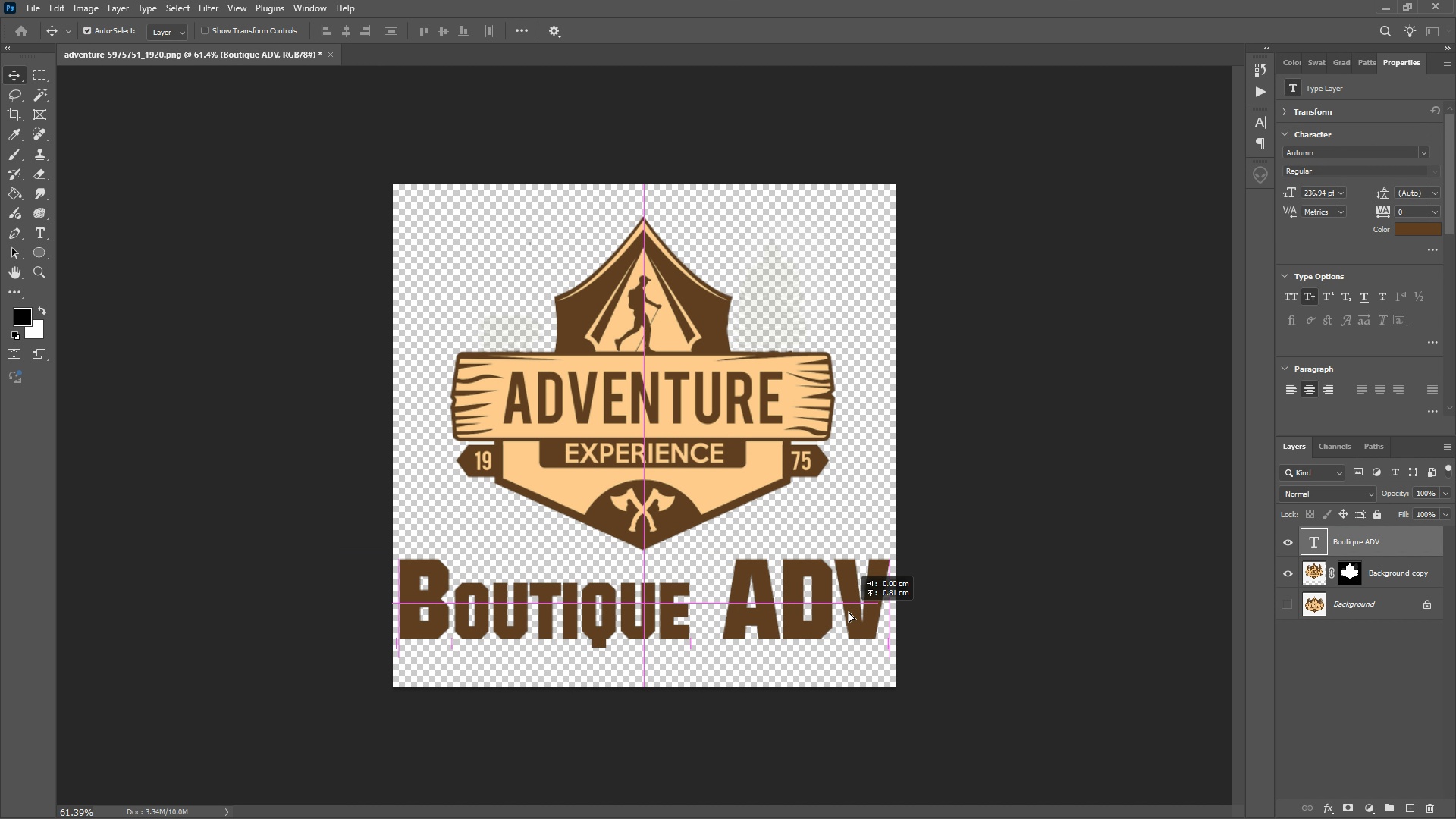 
wait(7.15)
 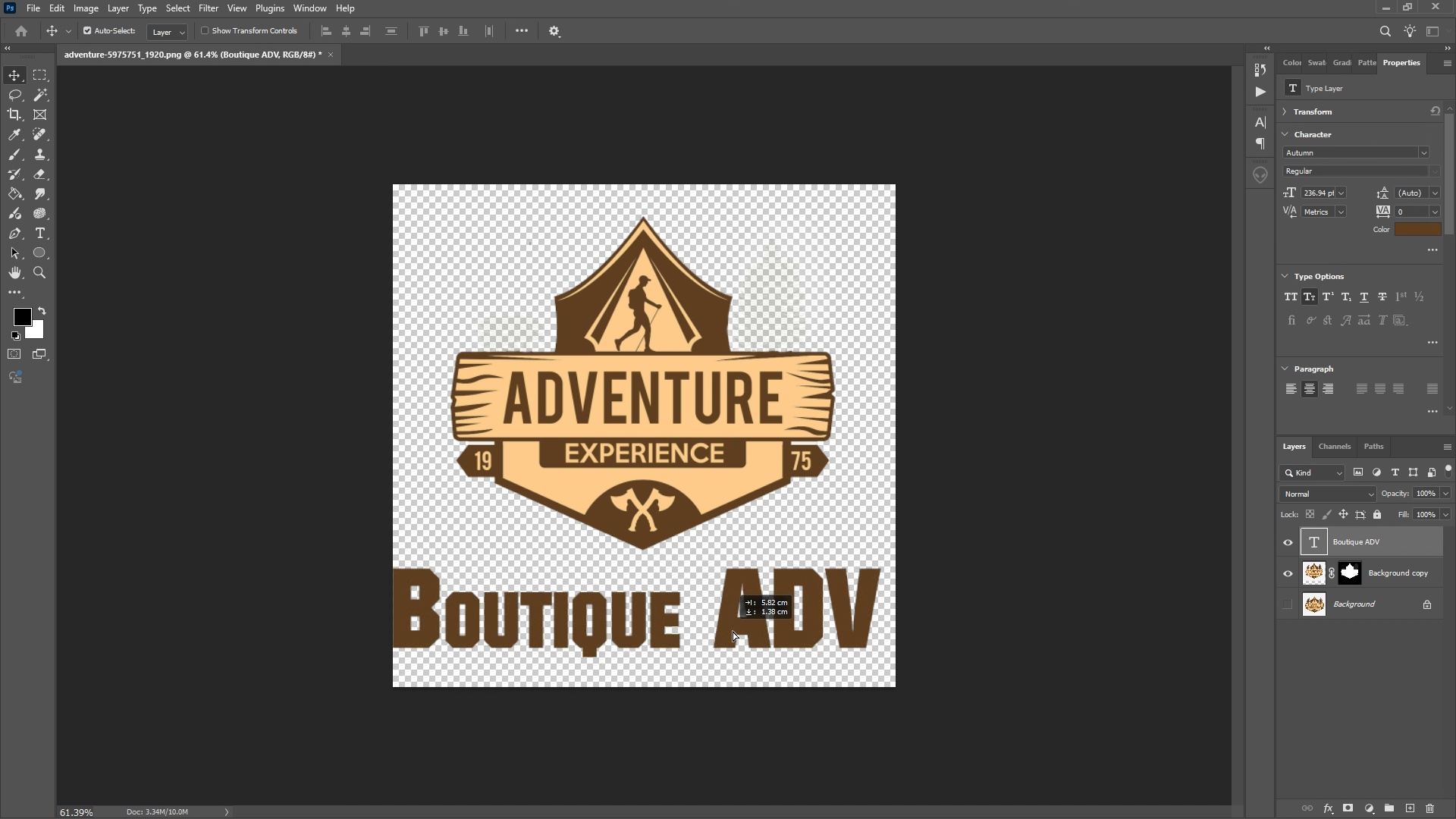 
right_click([1346, 535])
 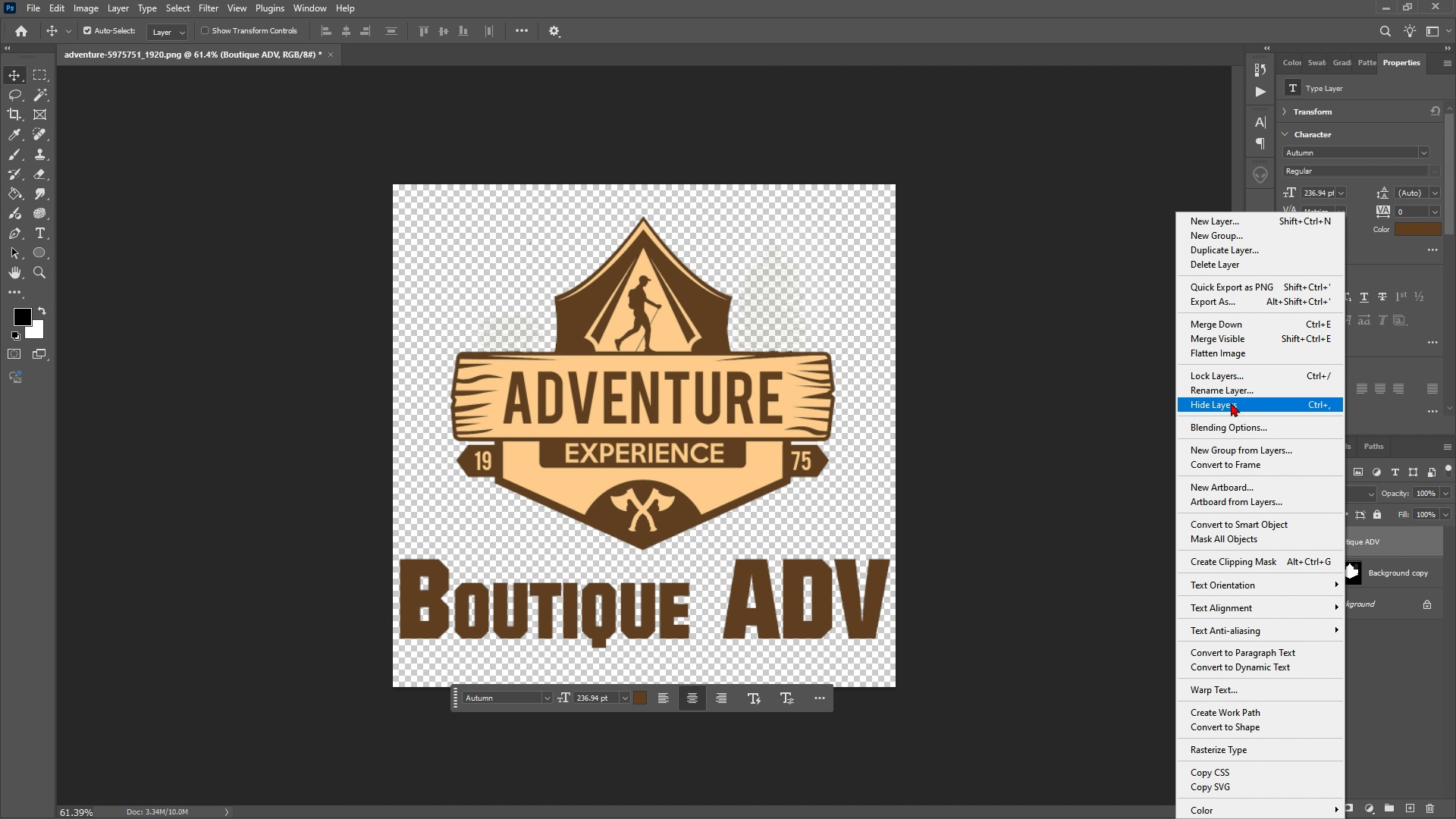 
left_click([1225, 431])
 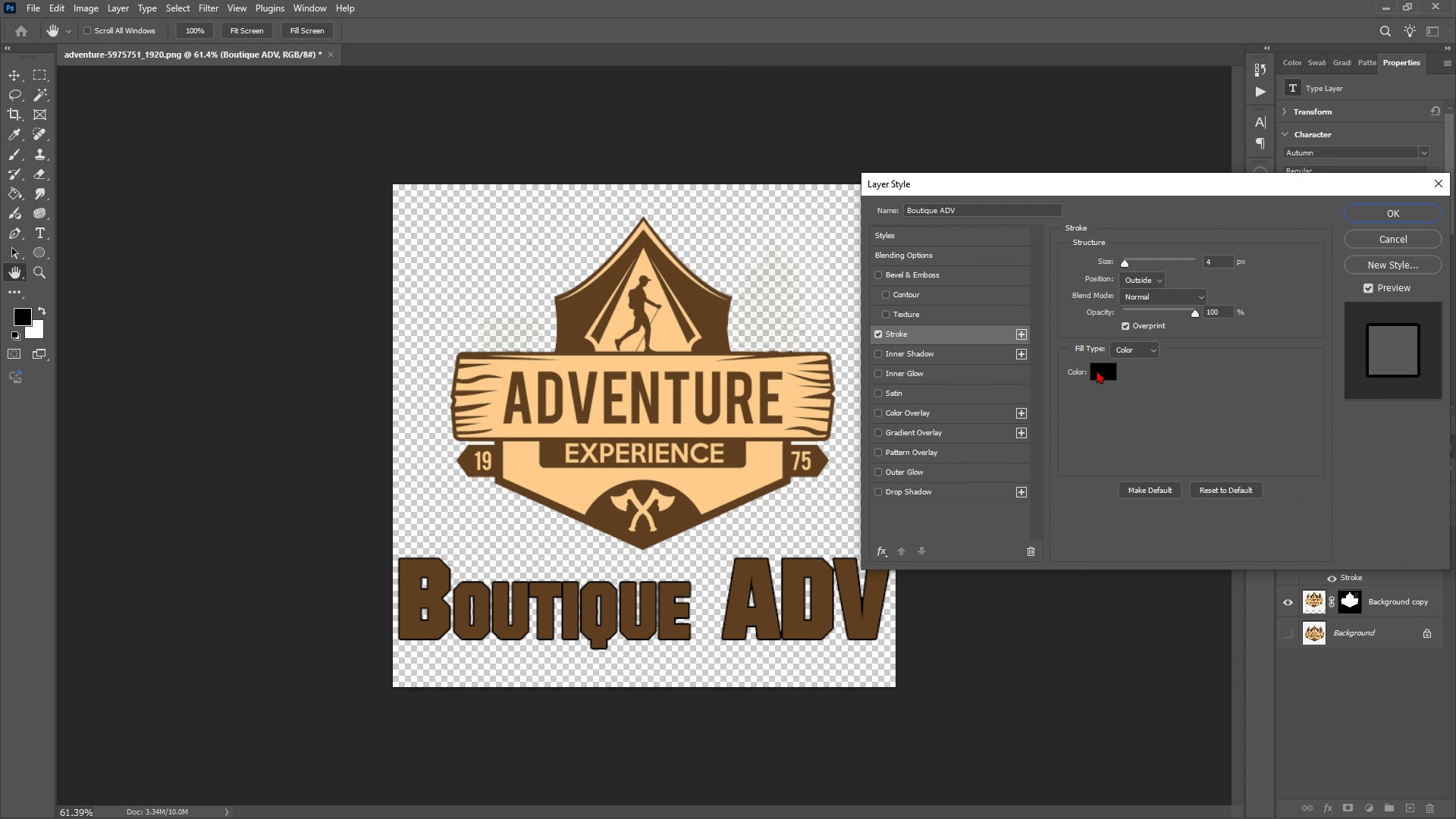 
wait(7.92)
 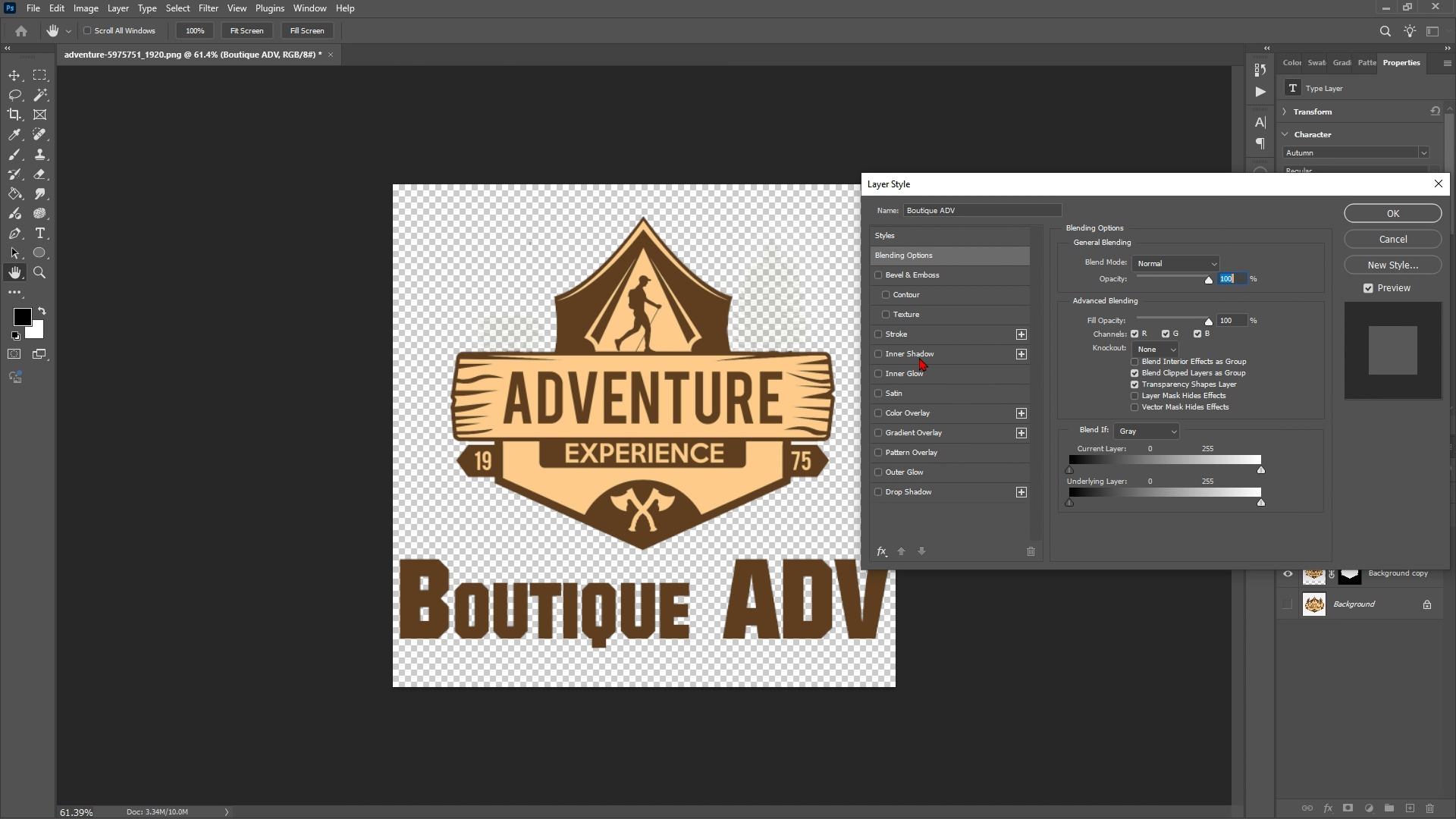 
left_click([760, 471])
 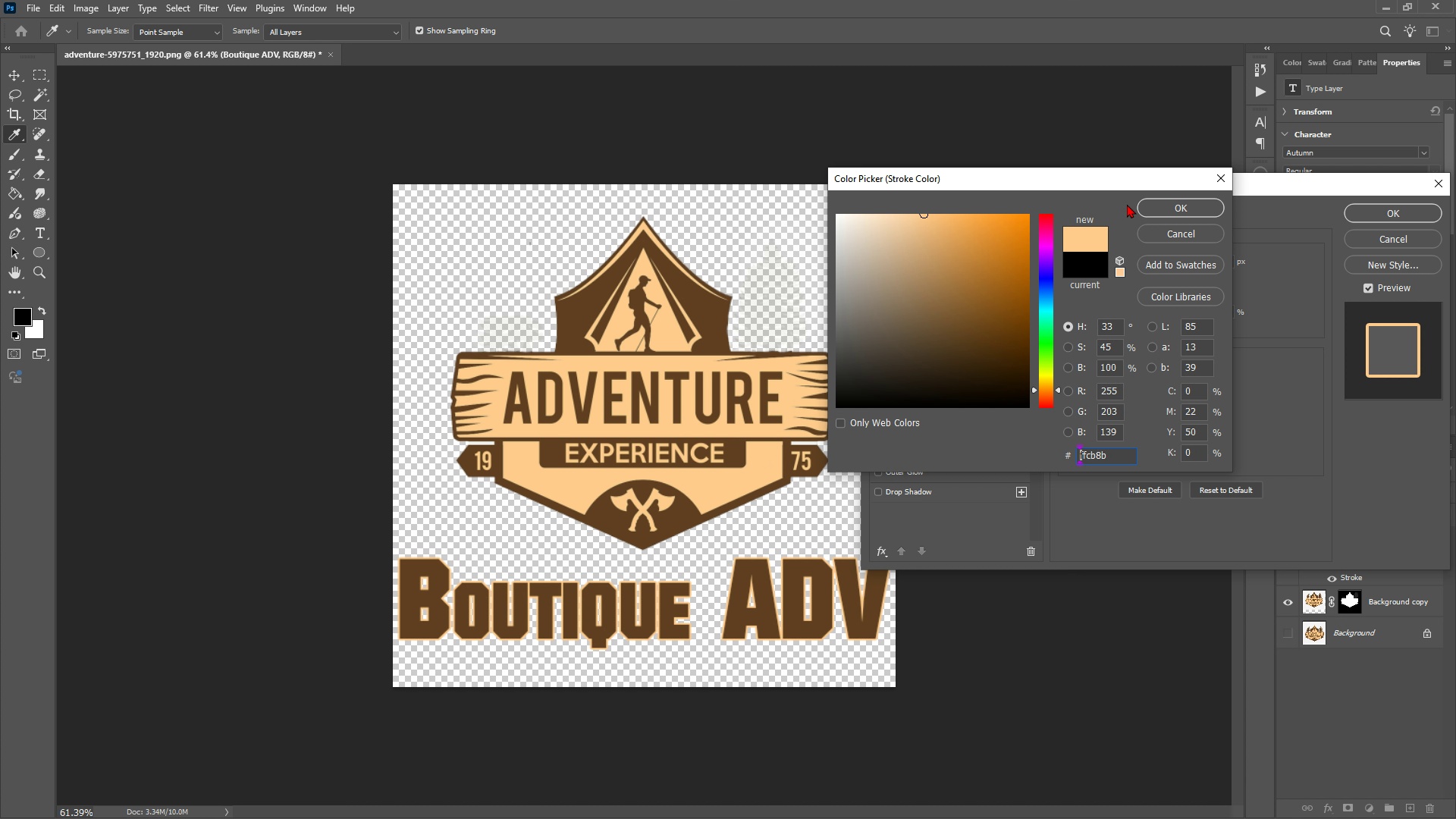 
left_click_drag(start_coordinate=[1194, 196], to_coordinate=[1192, 202])
 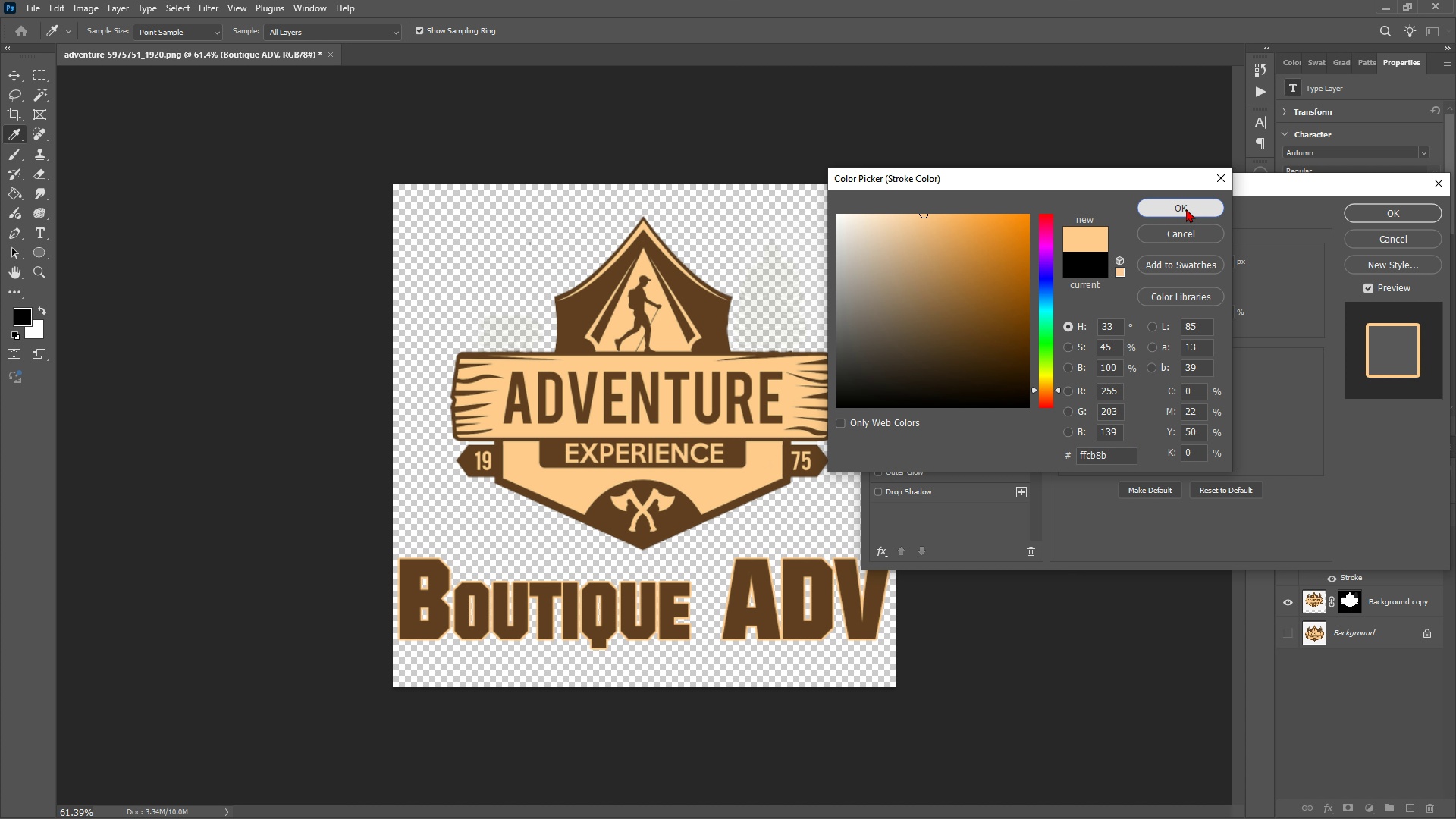 
double_click([1186, 209])
 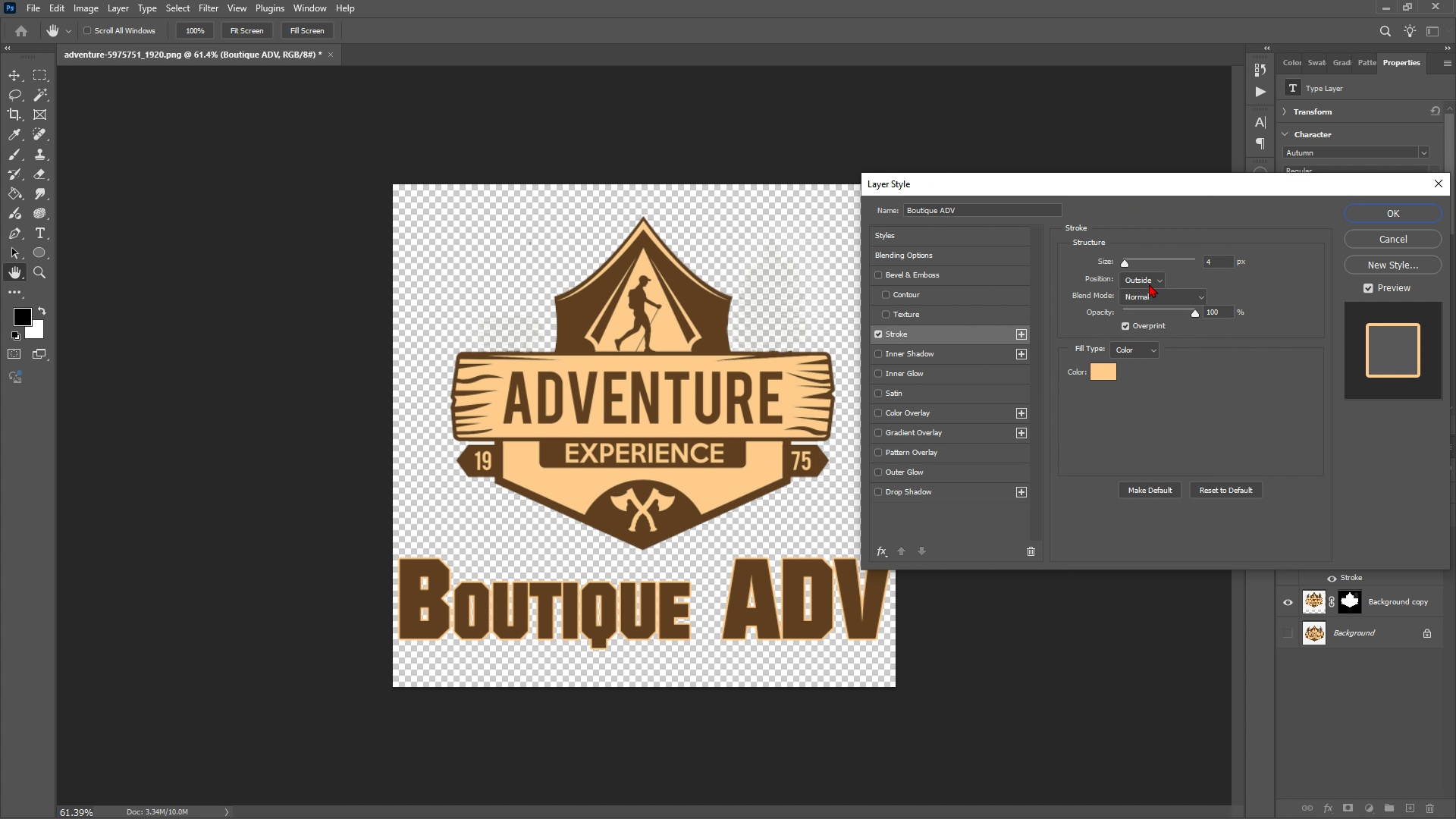 
left_click([1149, 284])
 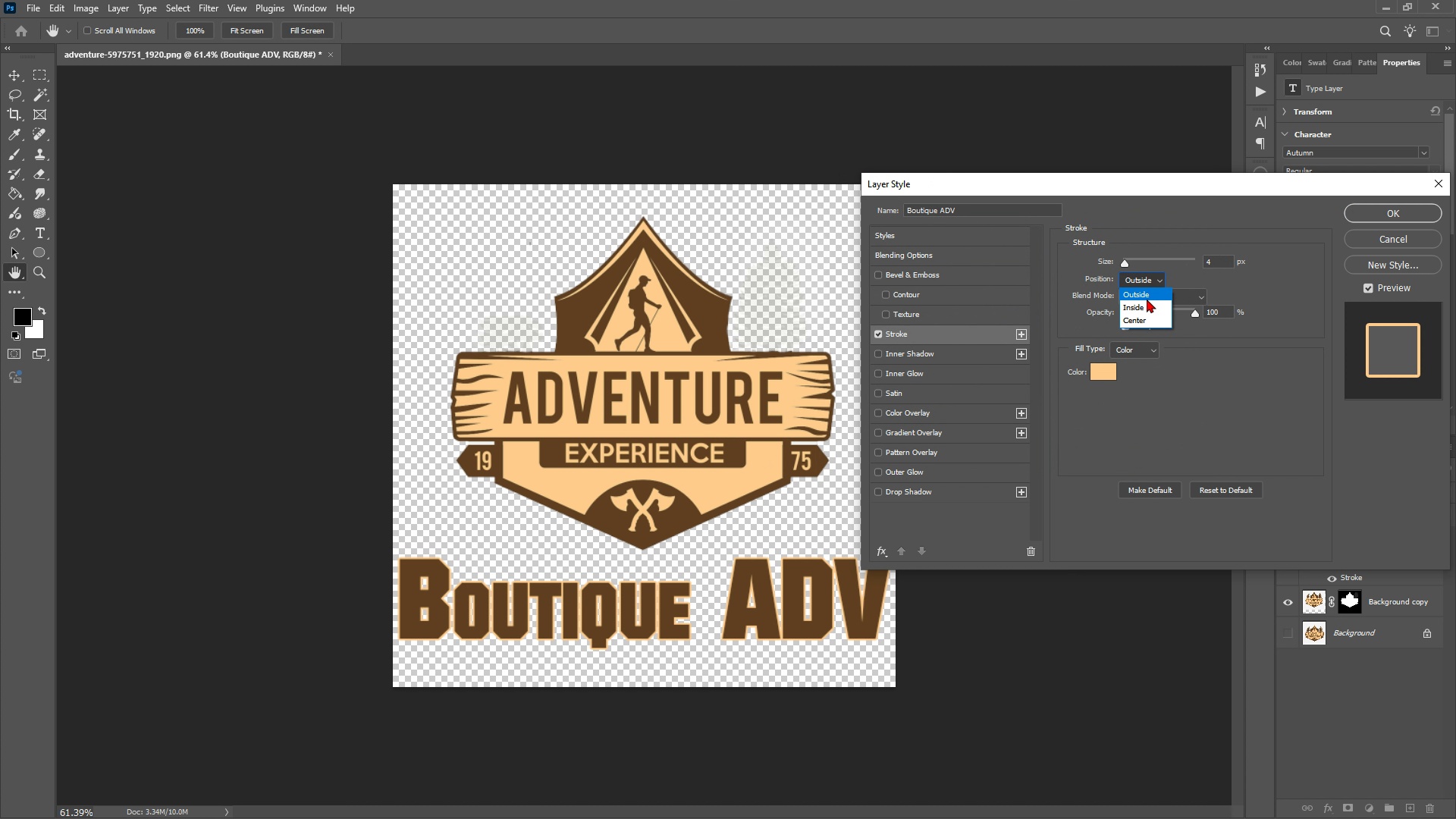 
left_click_drag(start_coordinate=[1147, 299], to_coordinate=[1149, 303])
 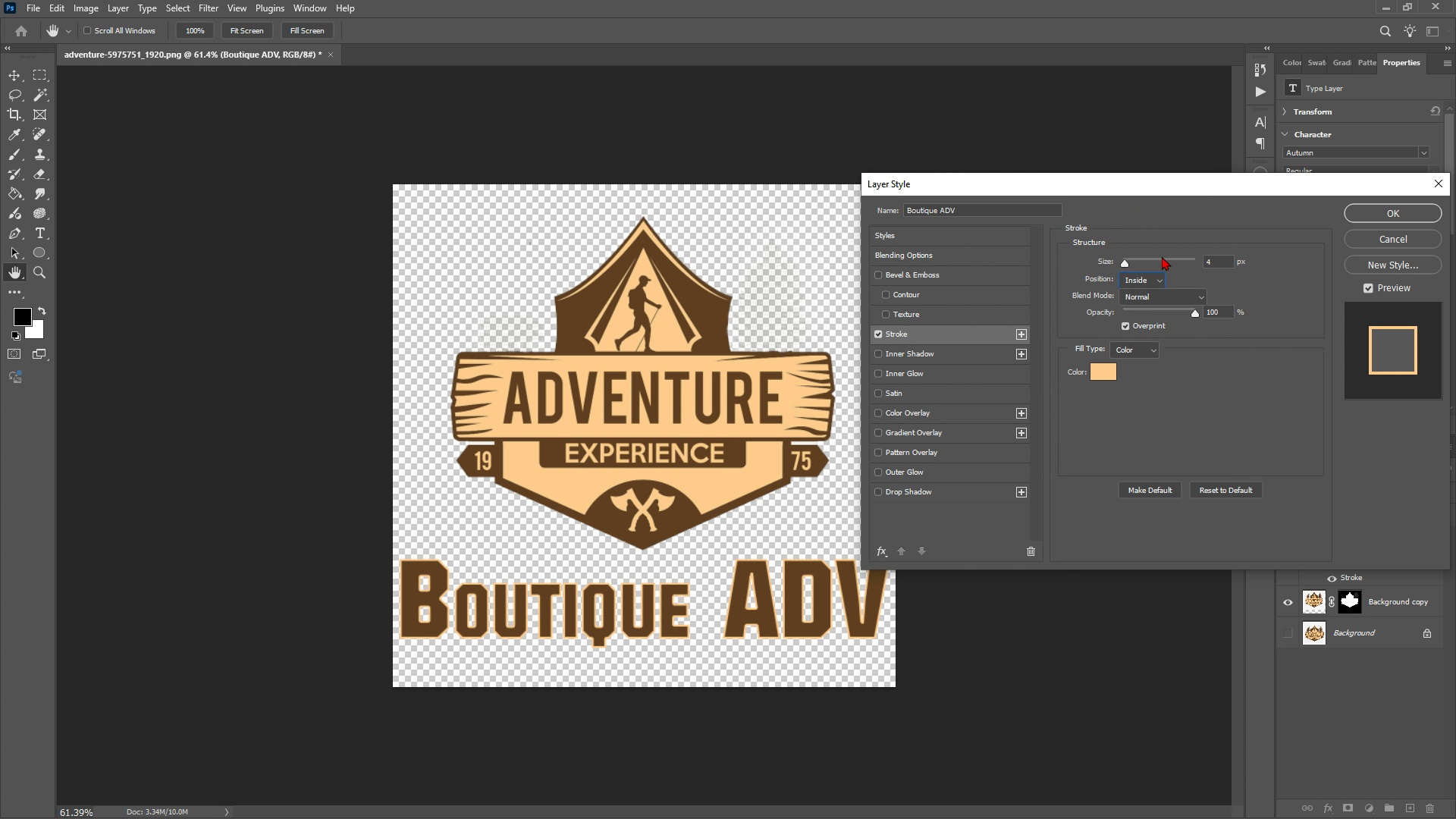 
left_click([1156, 275])
 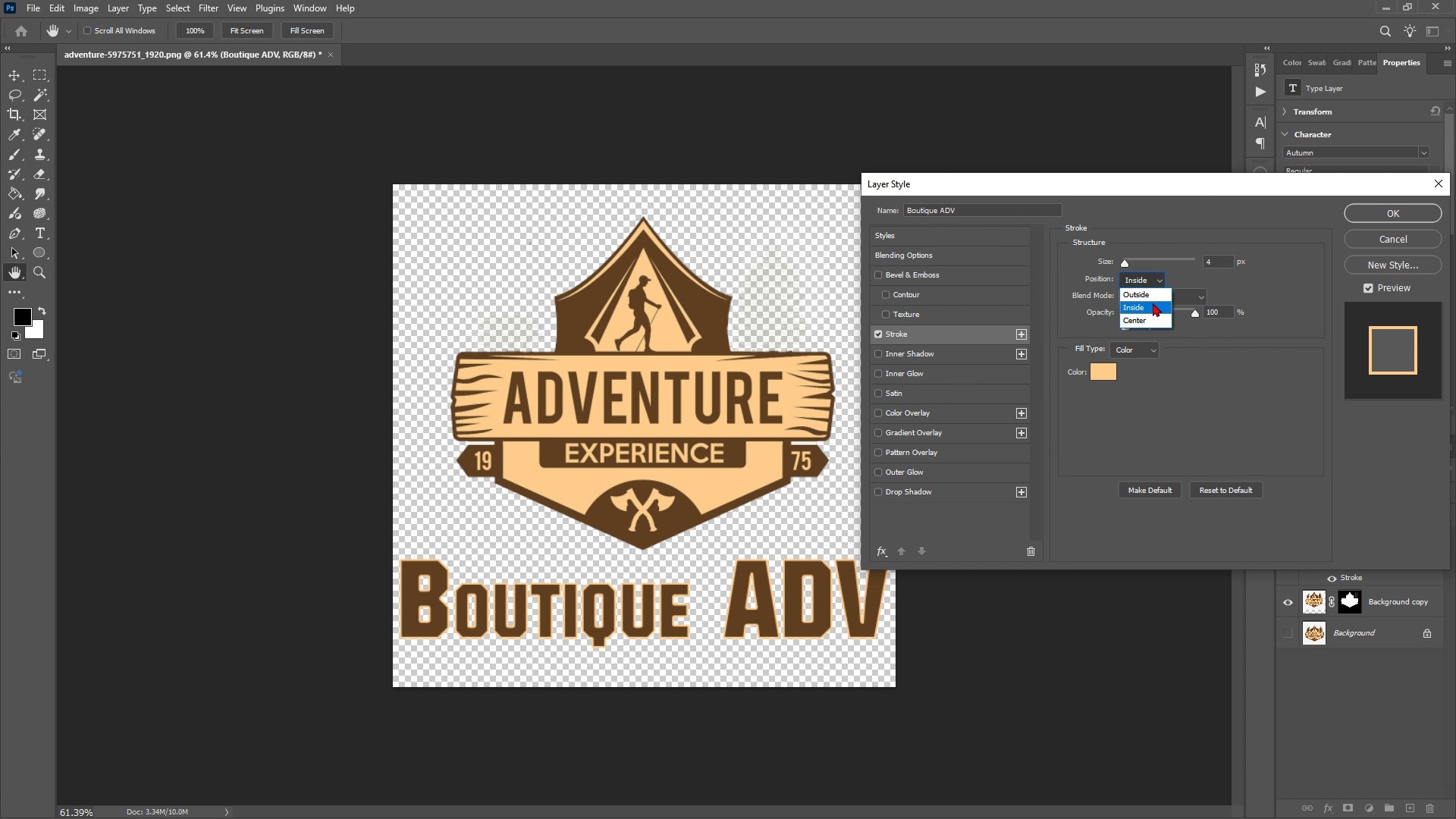 
left_click_drag(start_coordinate=[1153, 303], to_coordinate=[1158, 290])
 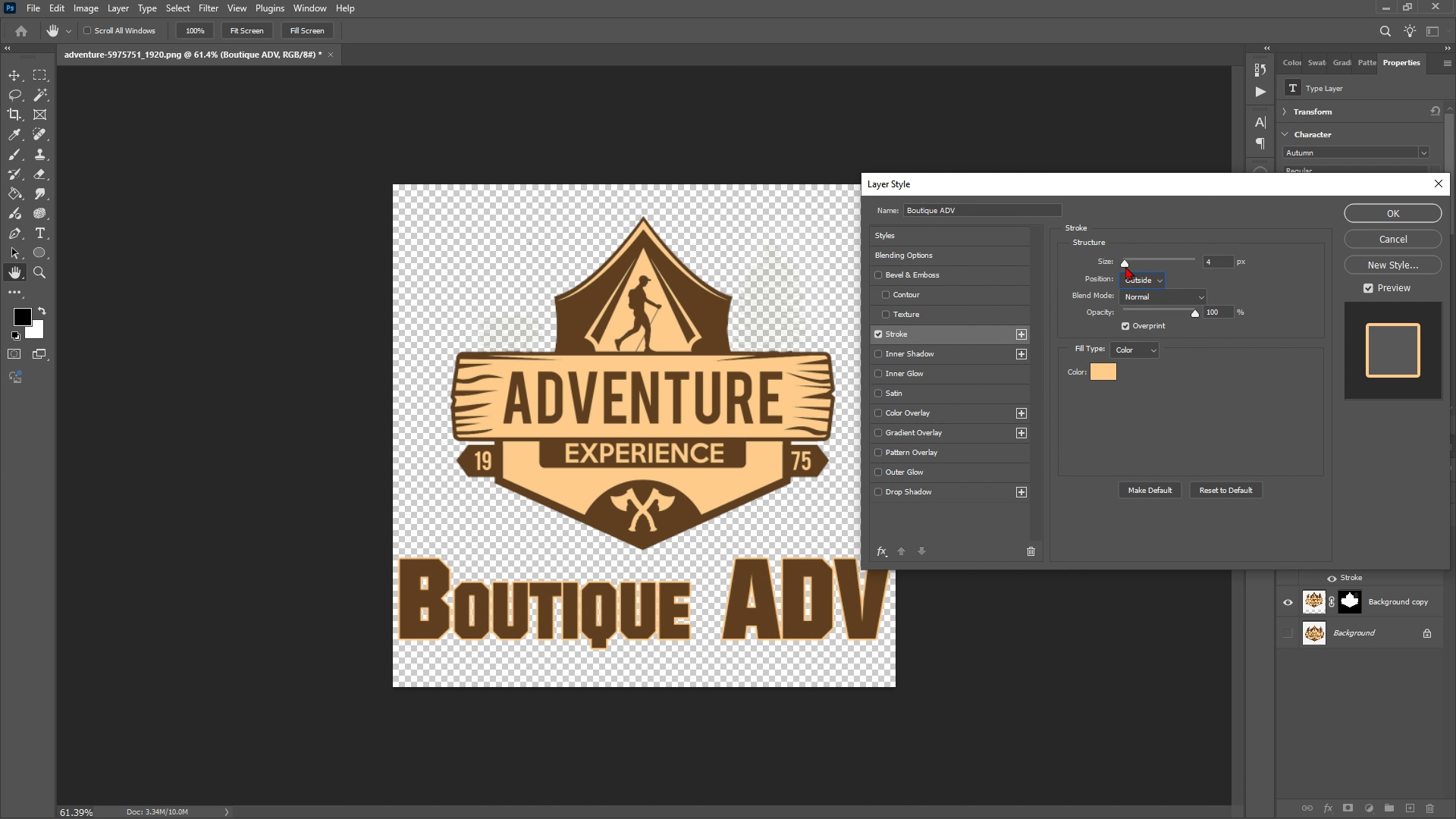 
left_click_drag(start_coordinate=[1125, 266], to_coordinate=[1129, 267])
 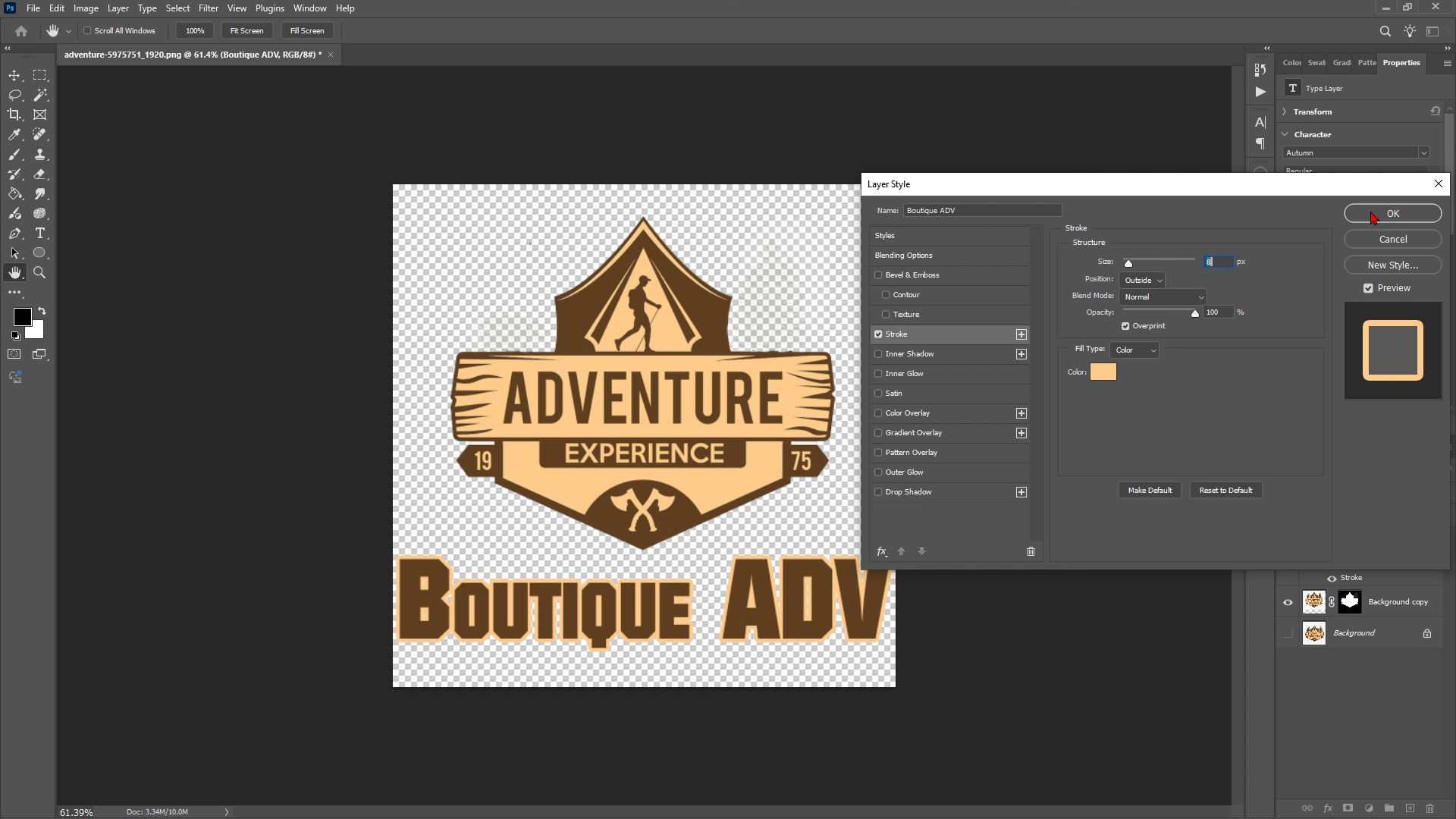 
left_click([1370, 211])
 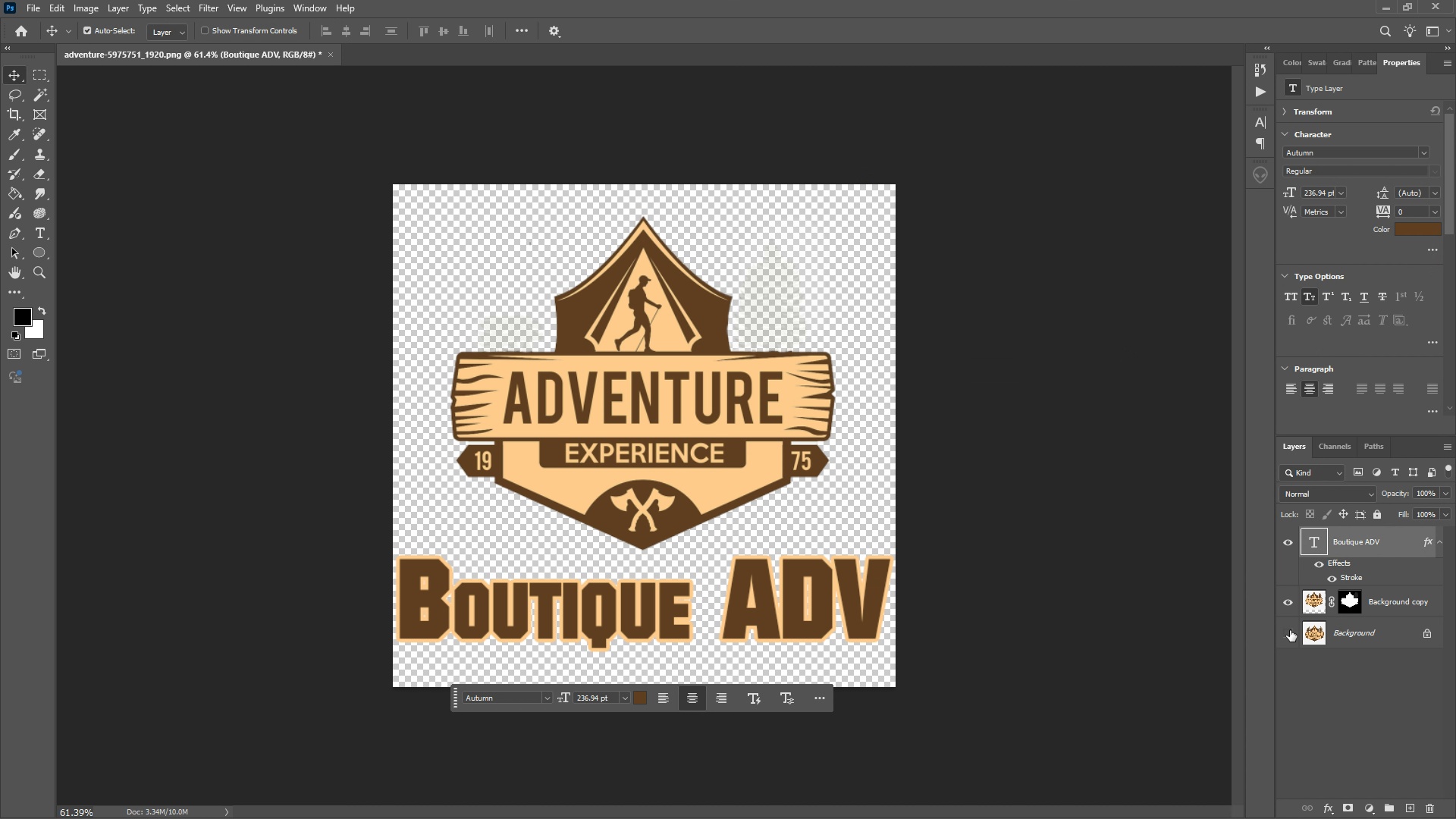 
left_click([1289, 626])
 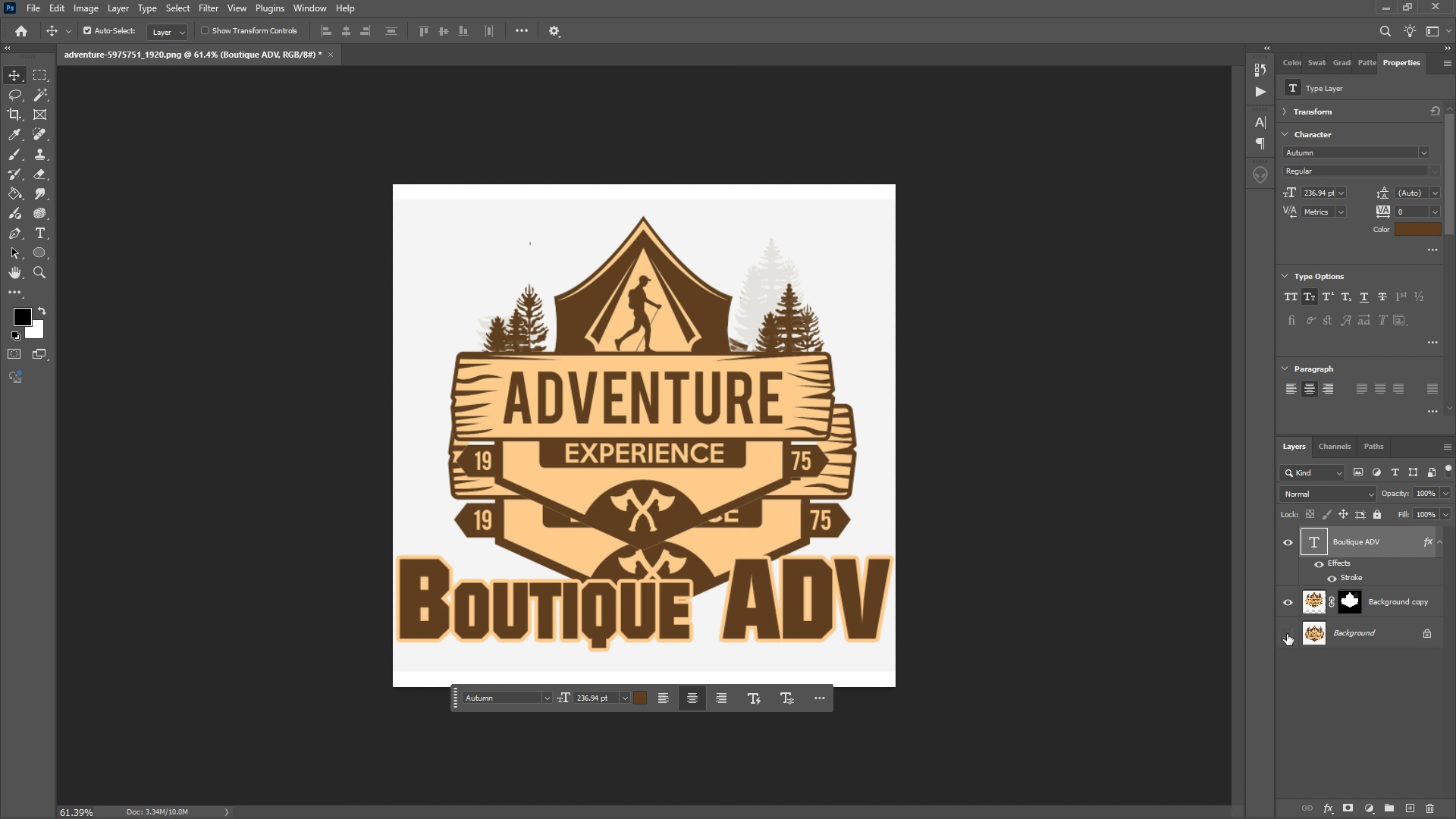 
left_click([1287, 634])
 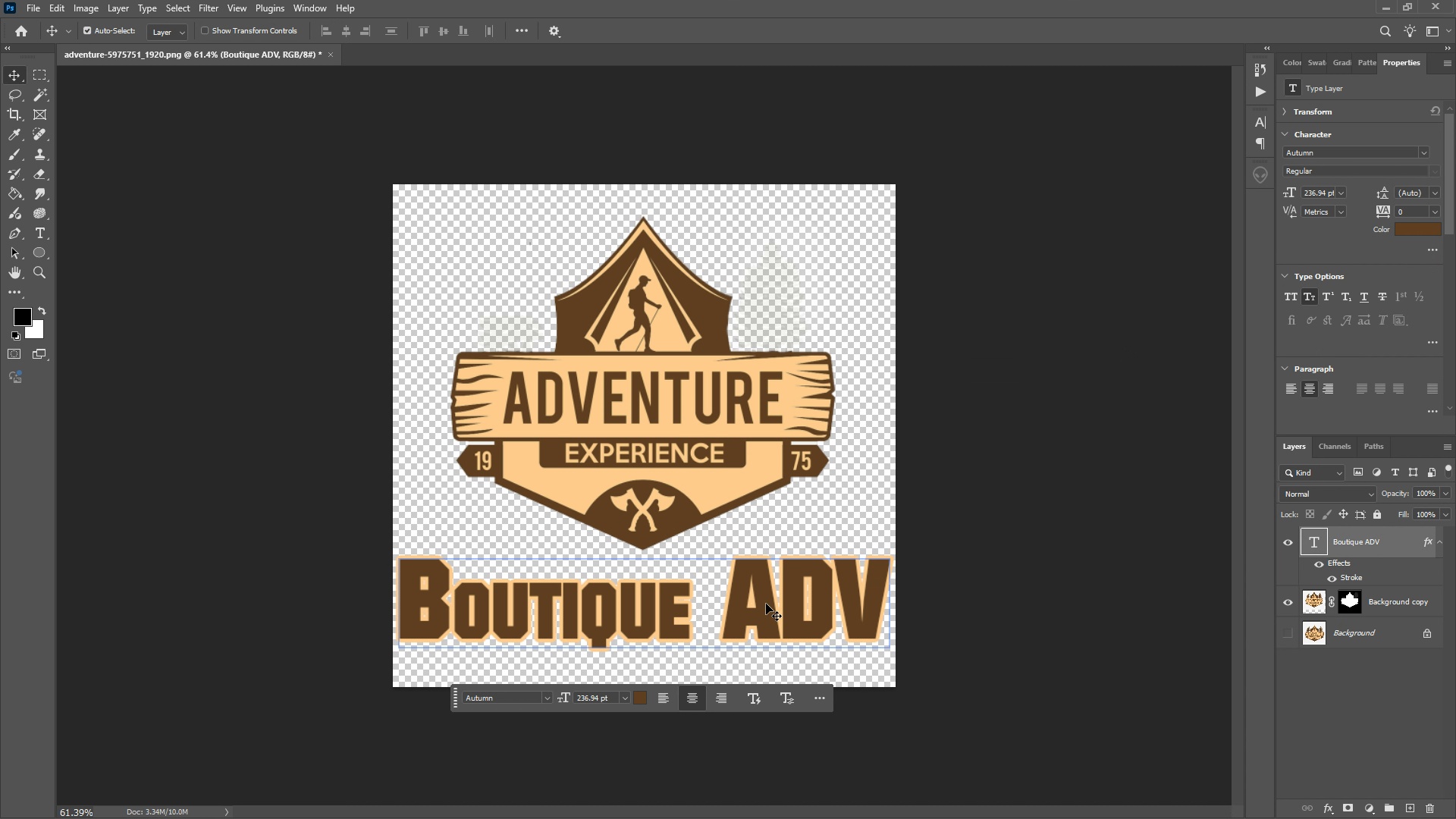 
left_click_drag(start_coordinate=[794, 596], to_coordinate=[793, 576])
 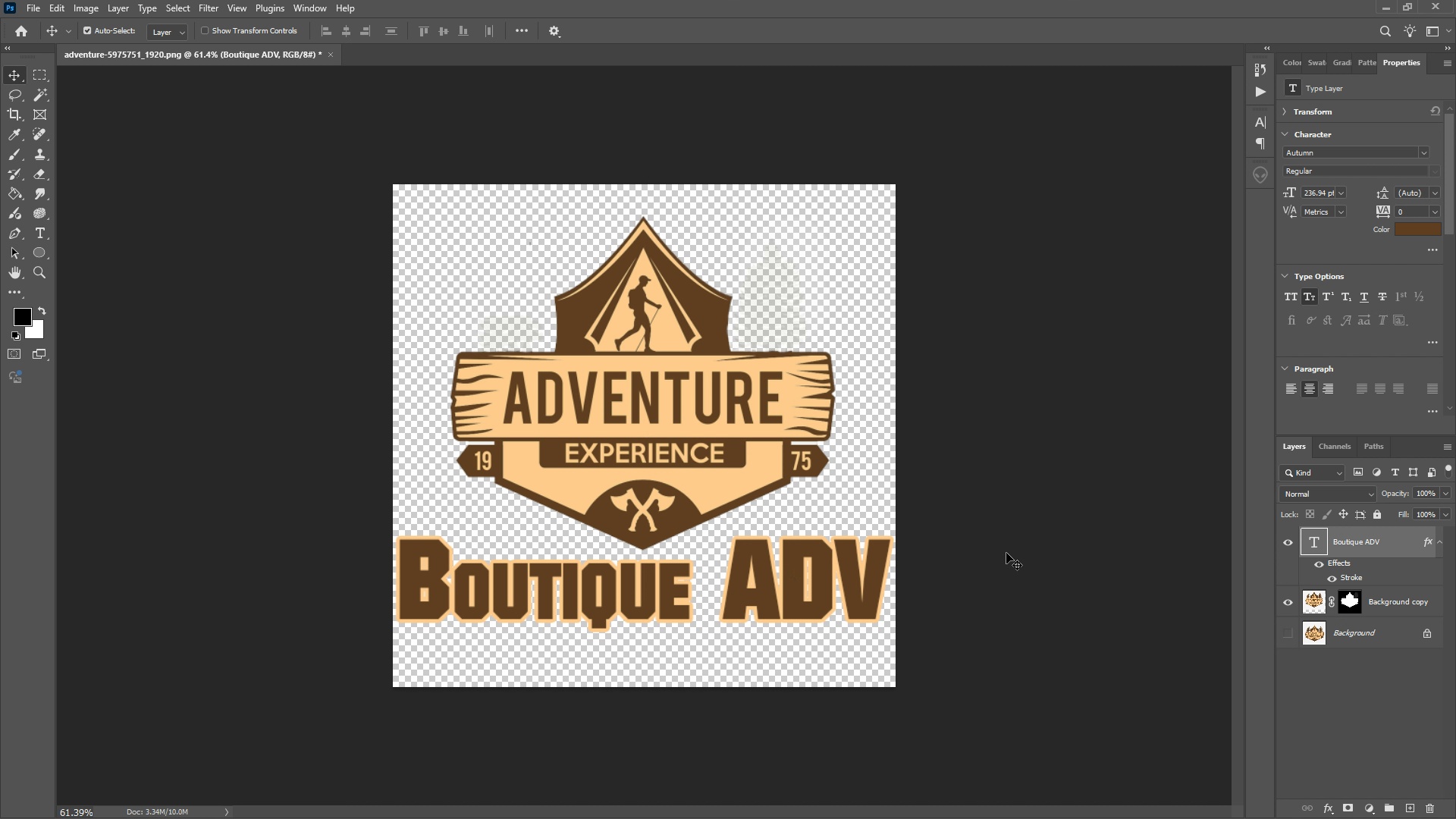 
left_click([1006, 553])
 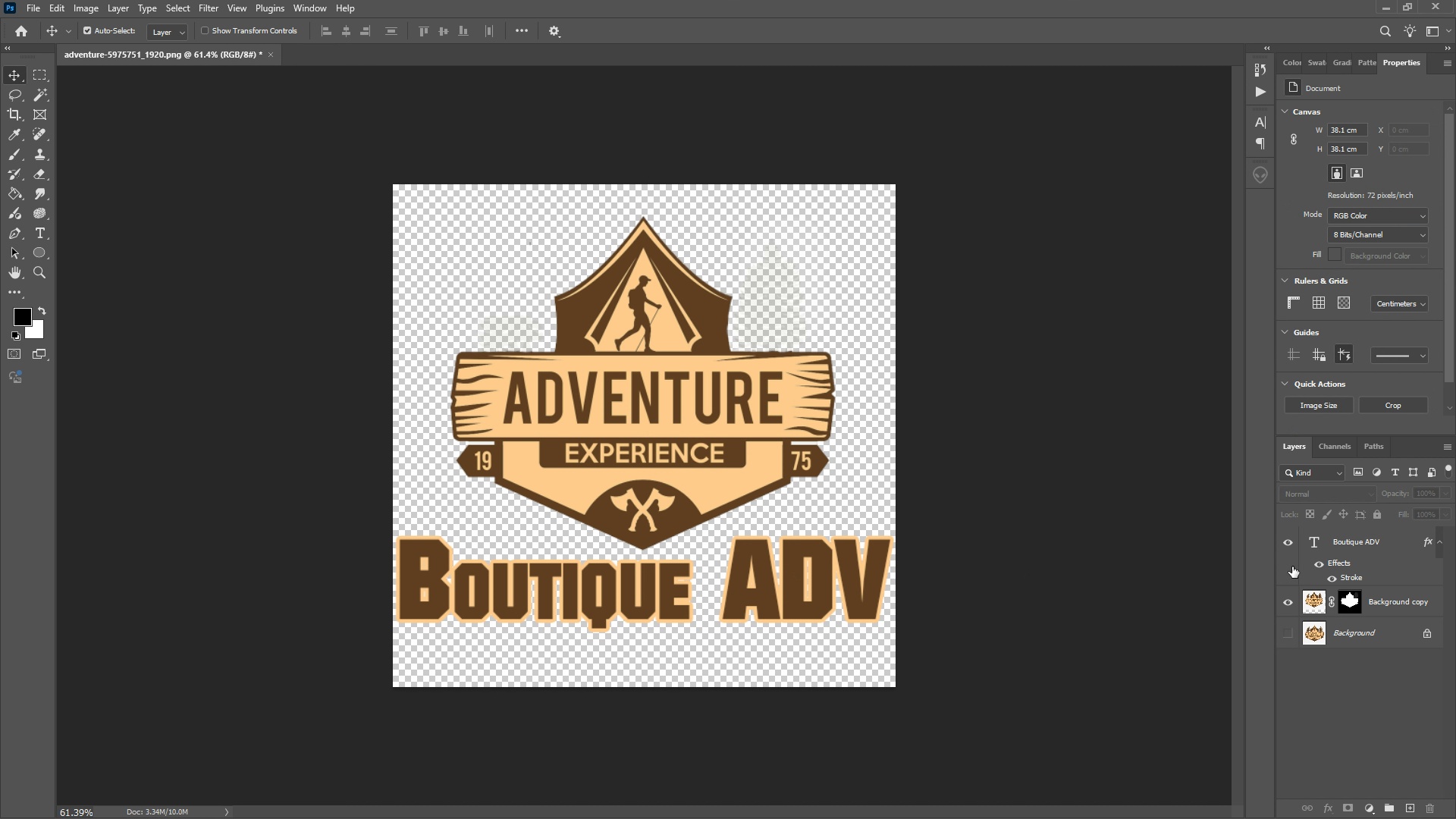 
left_click([1356, 548])
 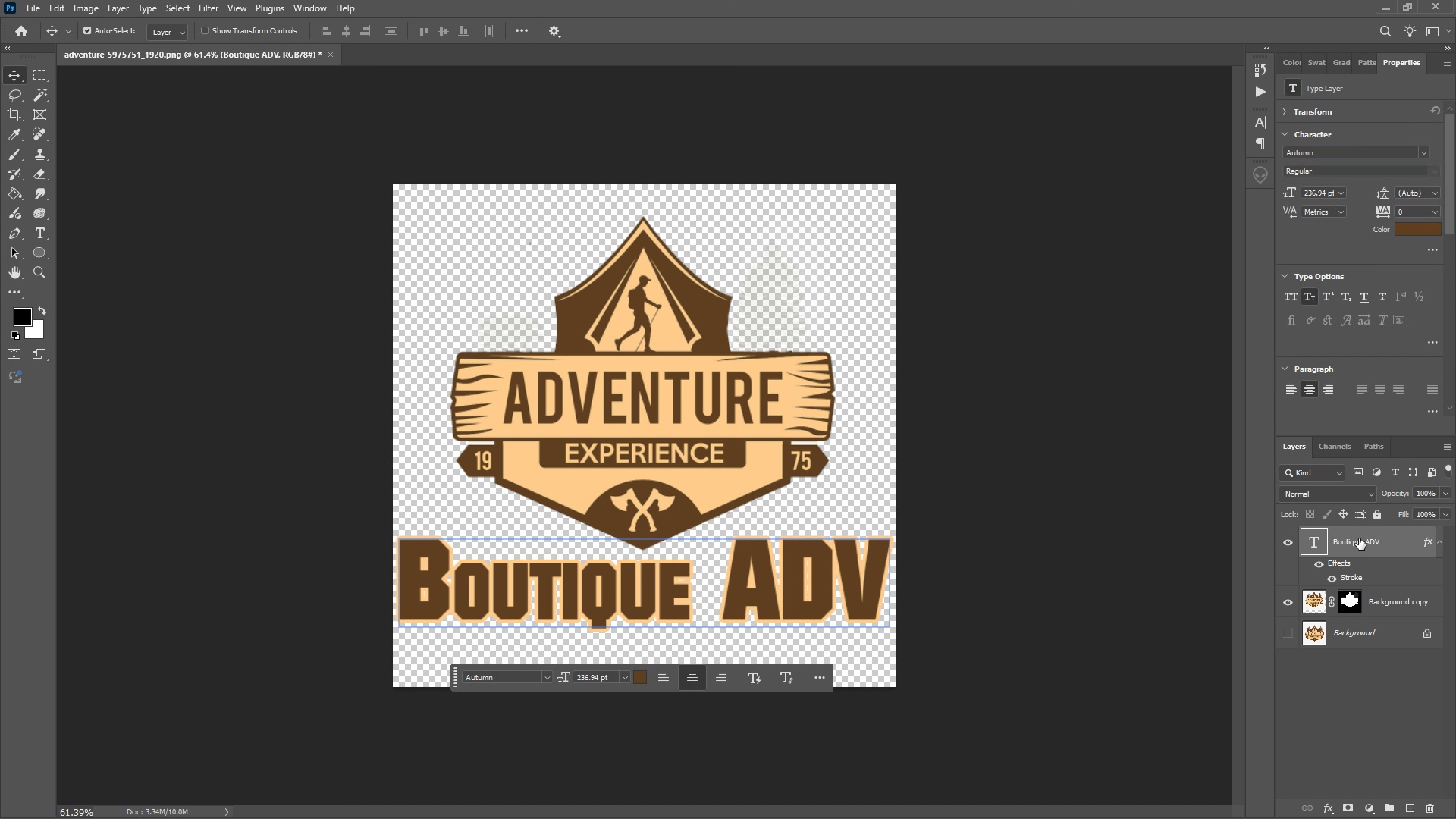 
left_click_drag(start_coordinate=[1359, 538], to_coordinate=[1414, 807])
 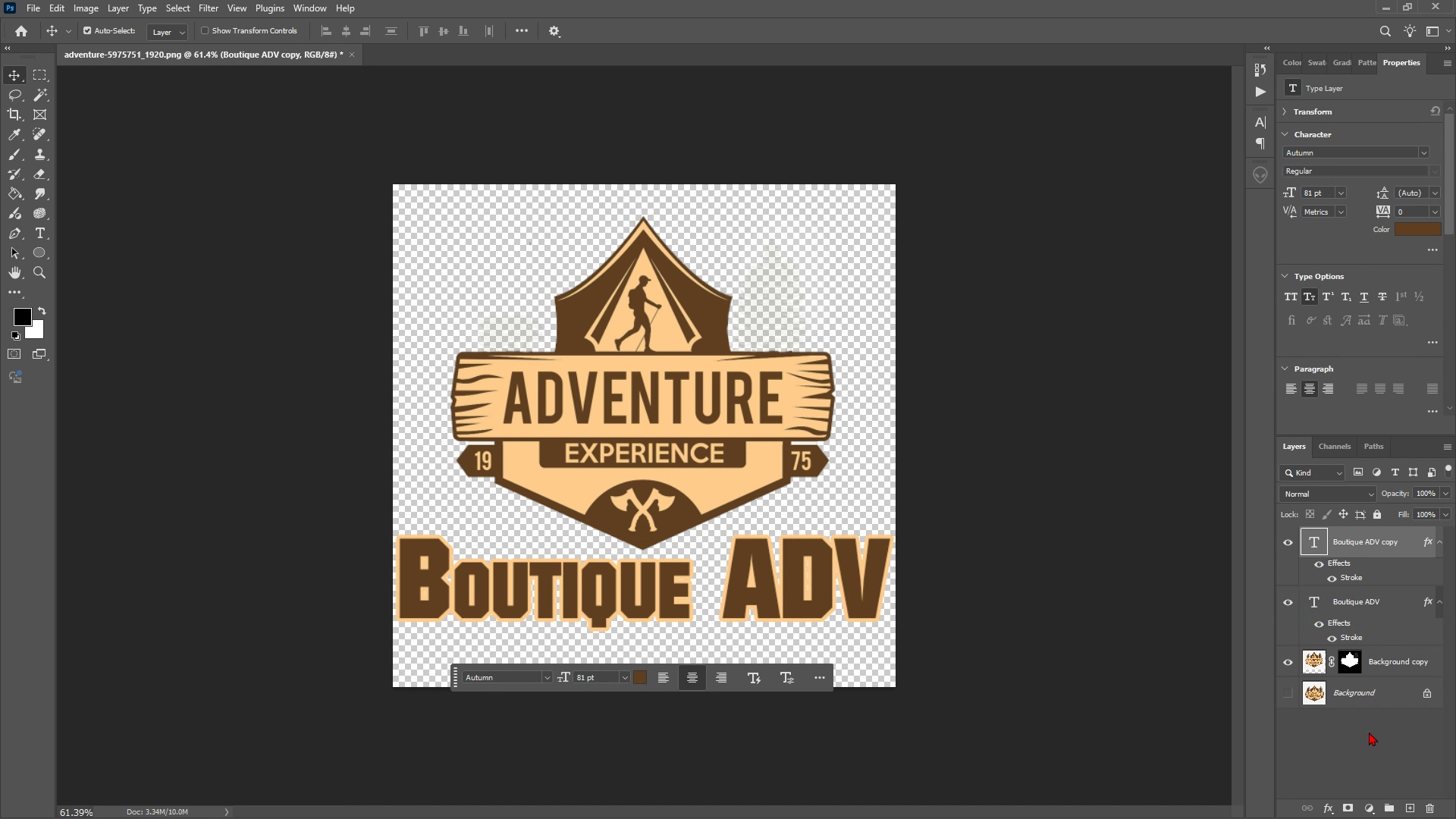 
left_click([1369, 732])
 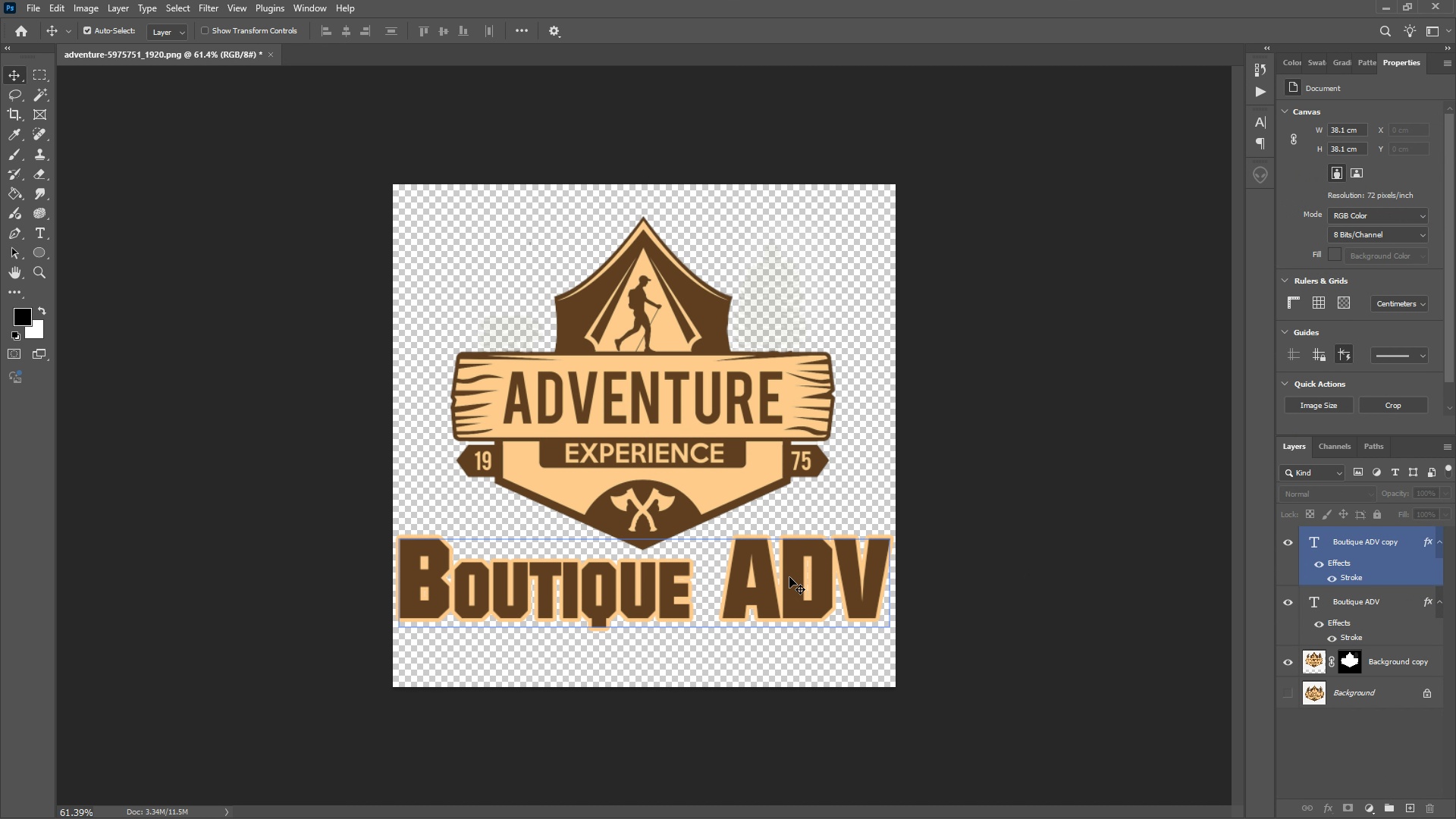 
left_click_drag(start_coordinate=[800, 571], to_coordinate=[808, 610])
 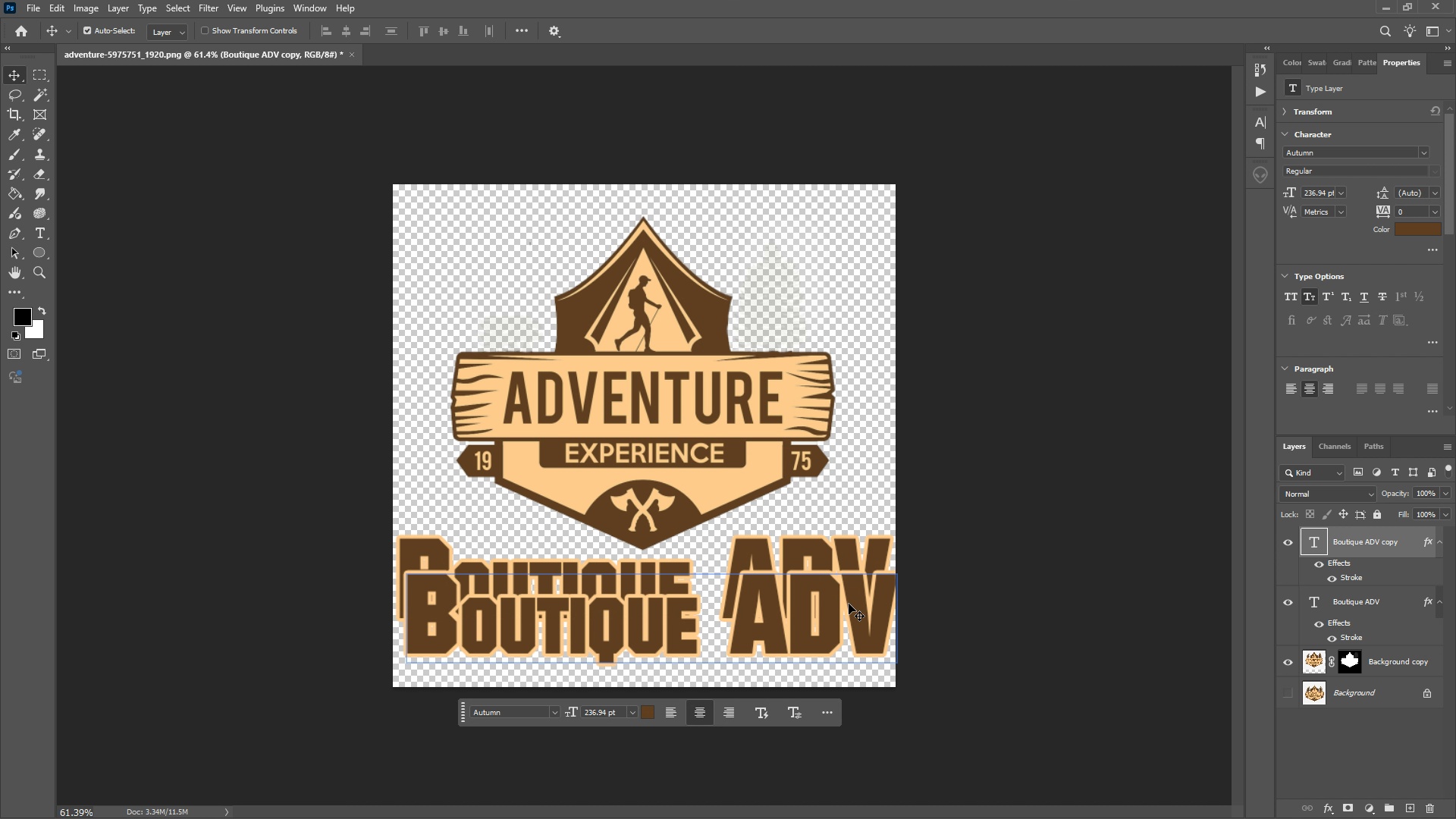 
key(Control+T)
 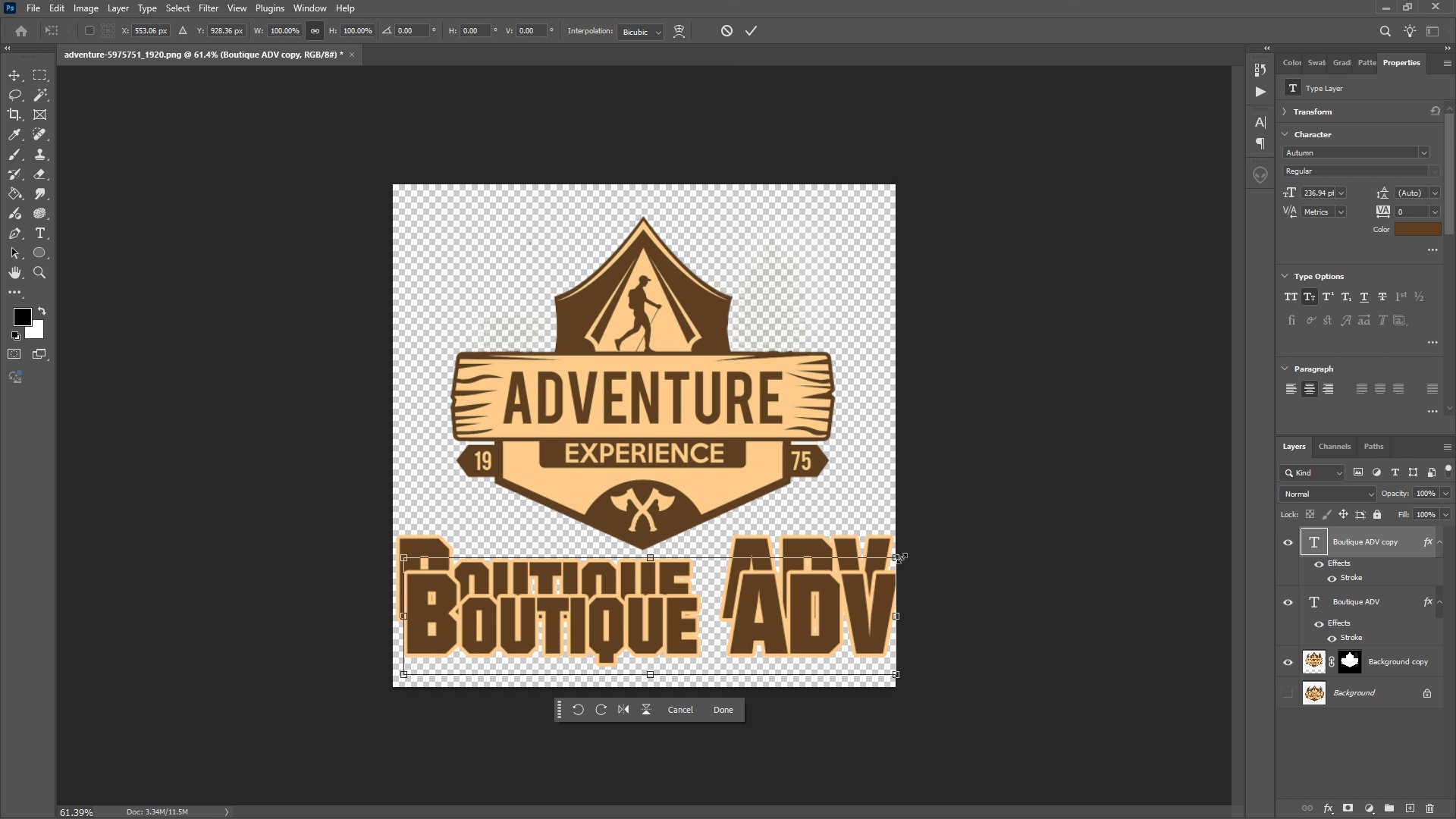 
left_click_drag(start_coordinate=[902, 558], to_coordinate=[655, 661])
 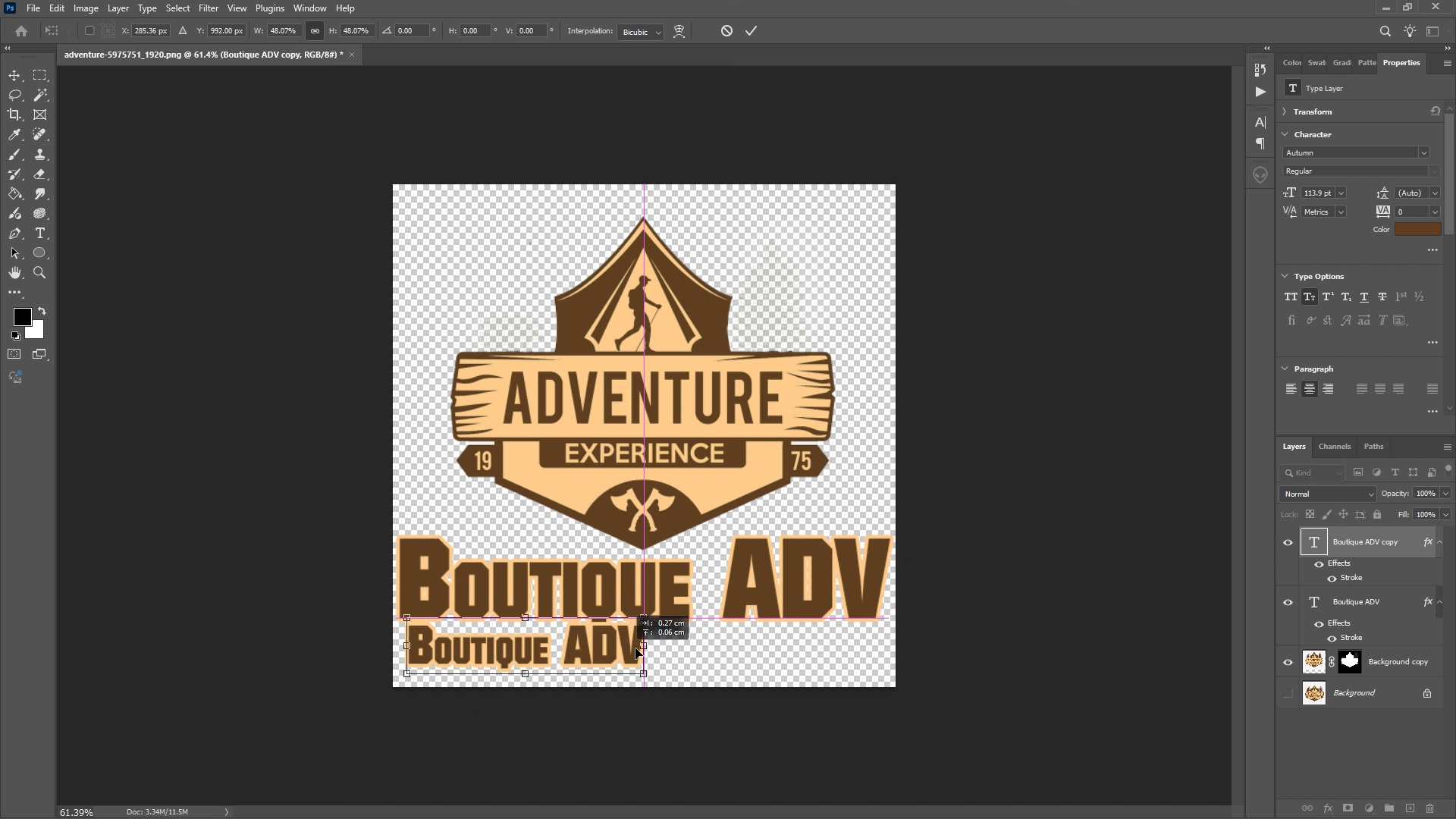 
left_click_drag(start_coordinate=[611, 659], to_coordinate=[690, 652])
 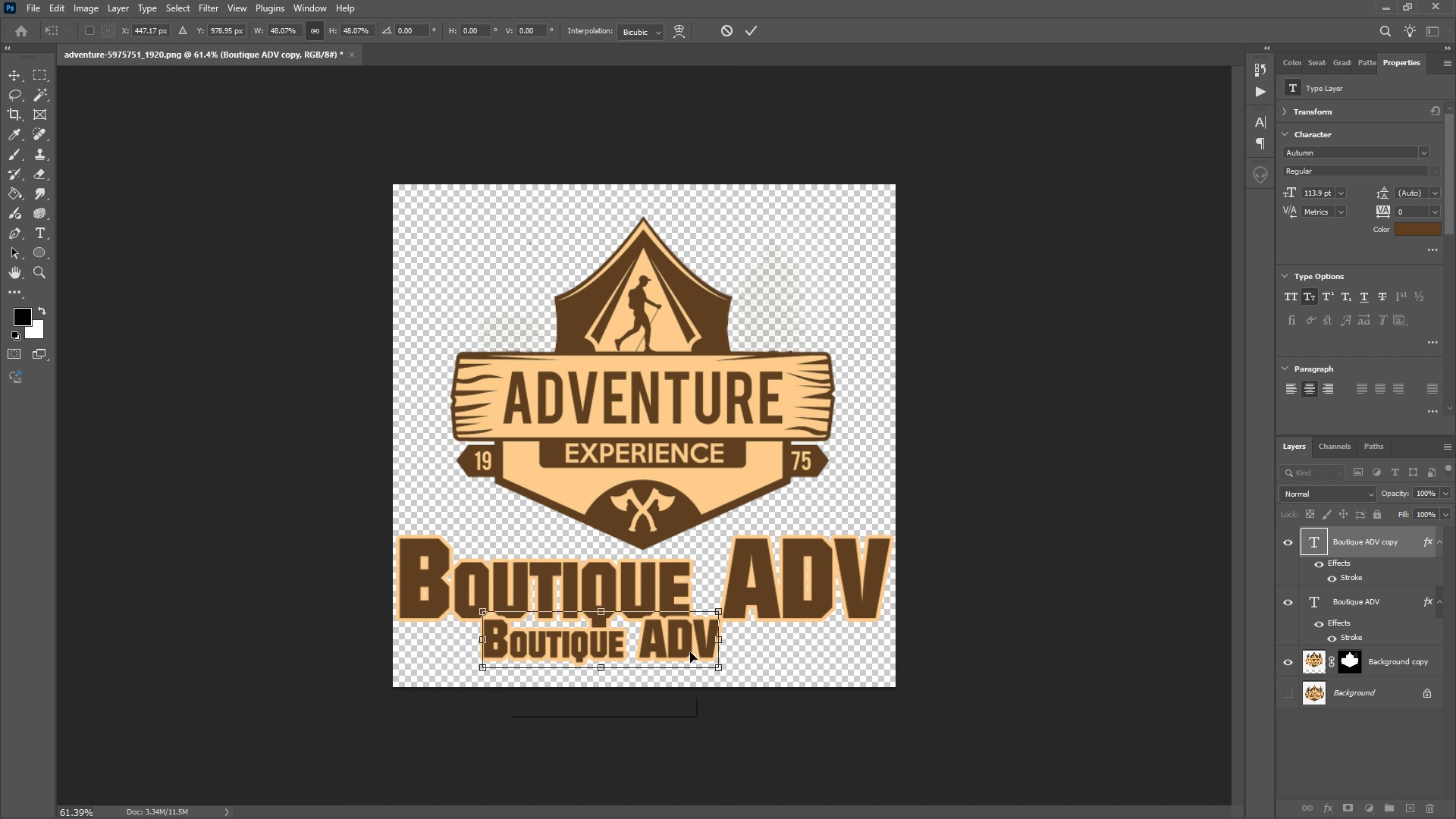 
double_click([690, 652])
 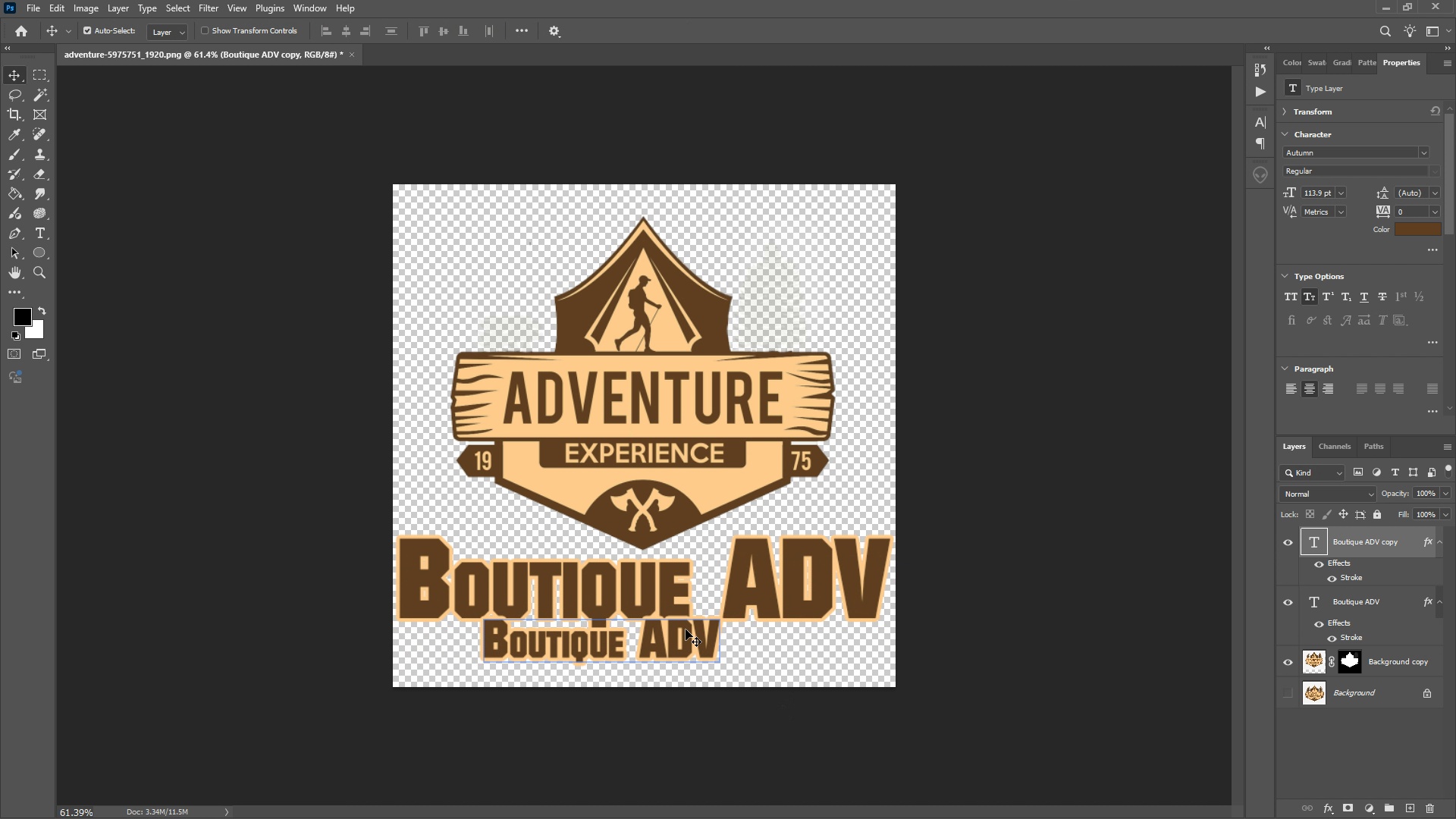 
double_click([686, 629])
 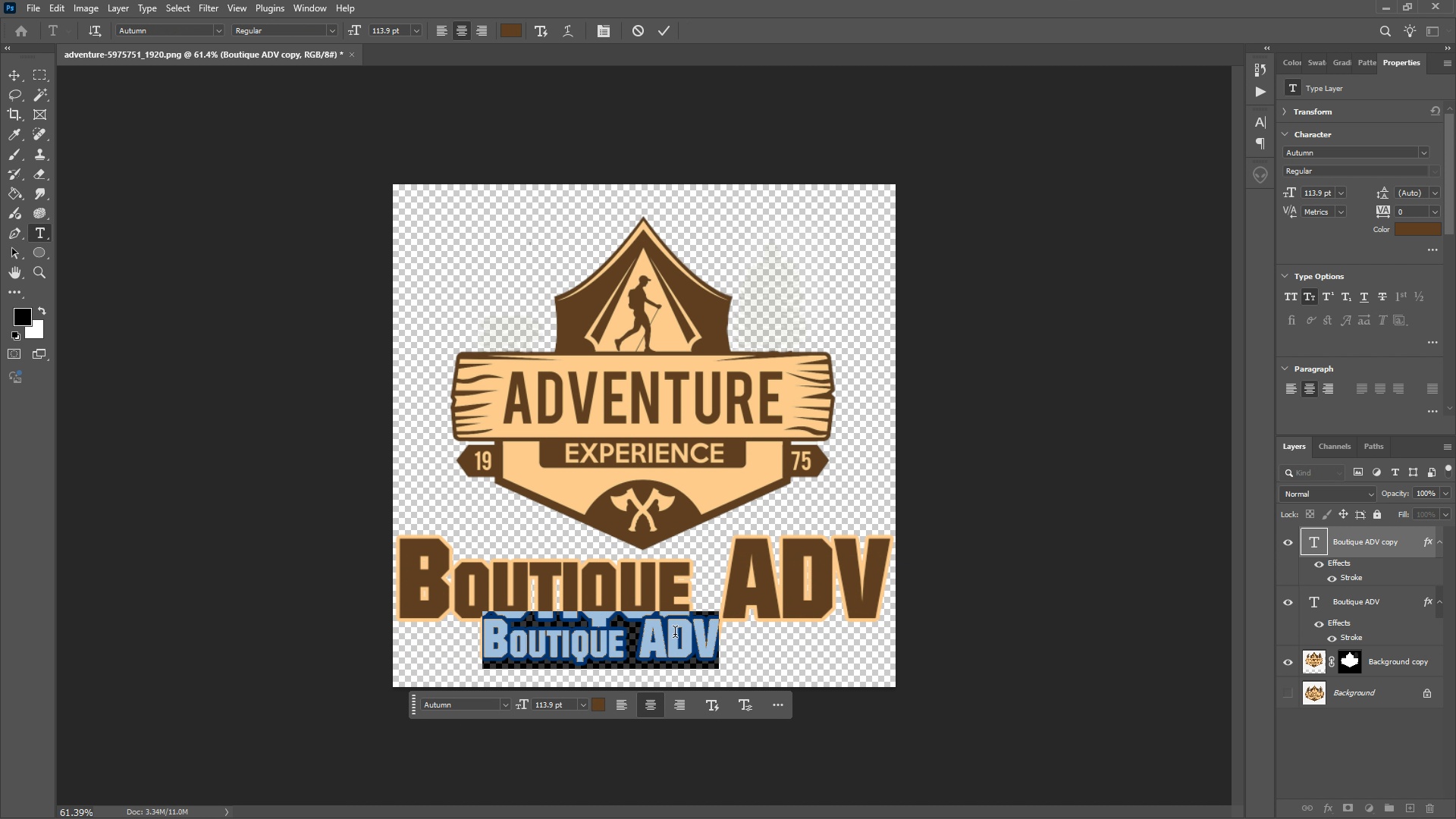 
type(centre of adbr)
key(Backspace)
key(Backspace)
type(venture experience)
 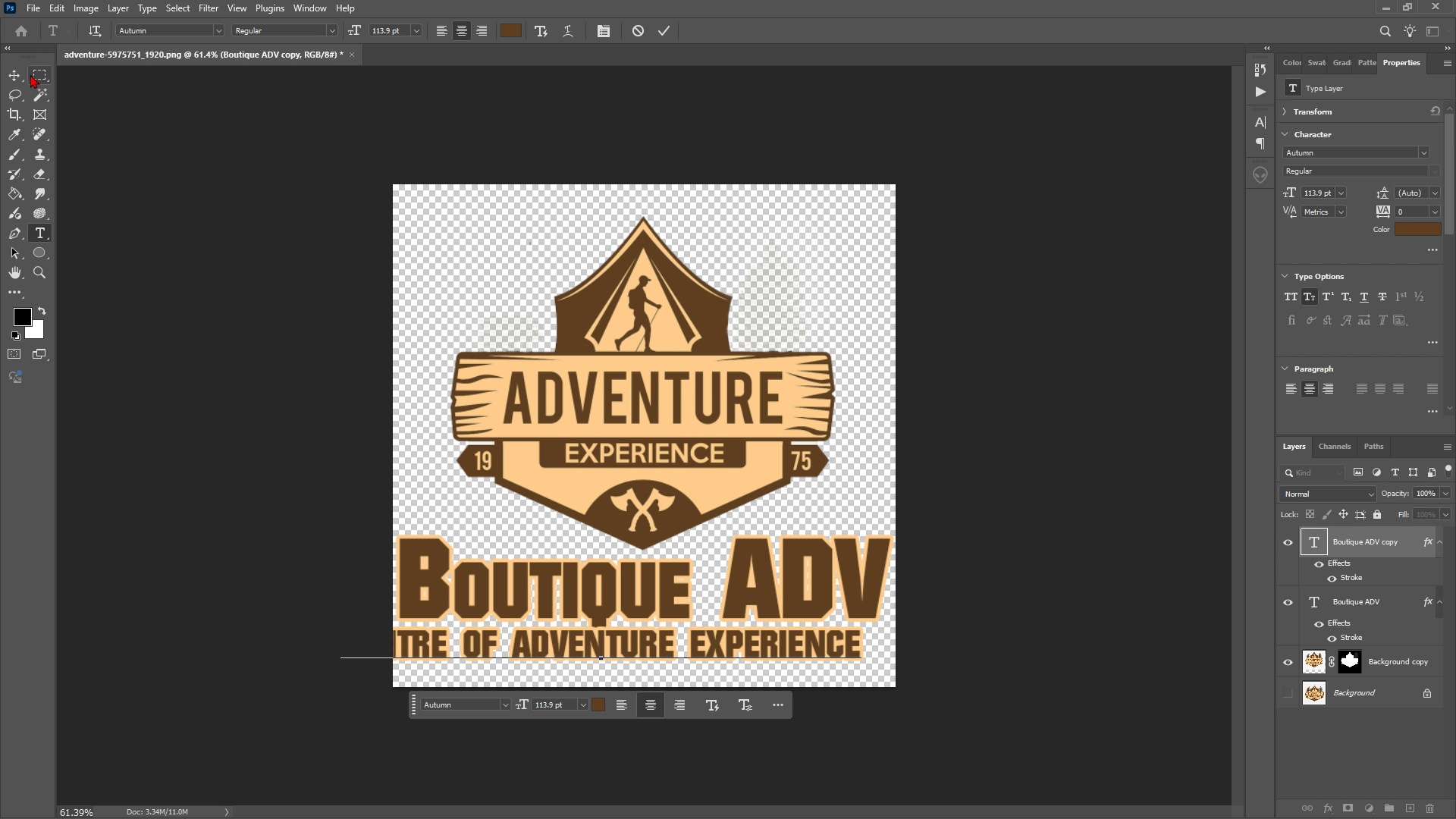 
left_click([19, 74])
 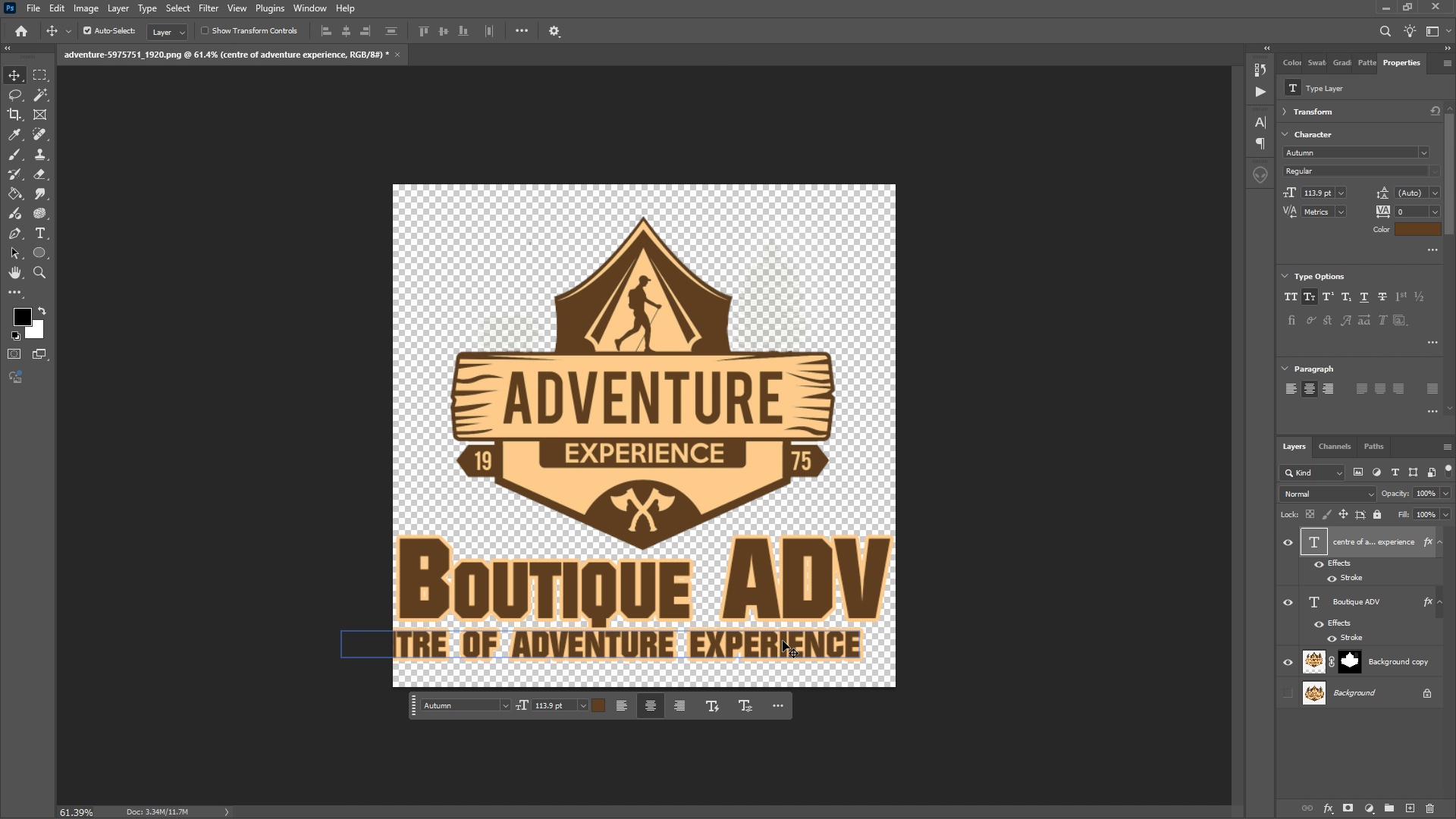 
left_click_drag(start_coordinate=[777, 643], to_coordinate=[856, 650])
 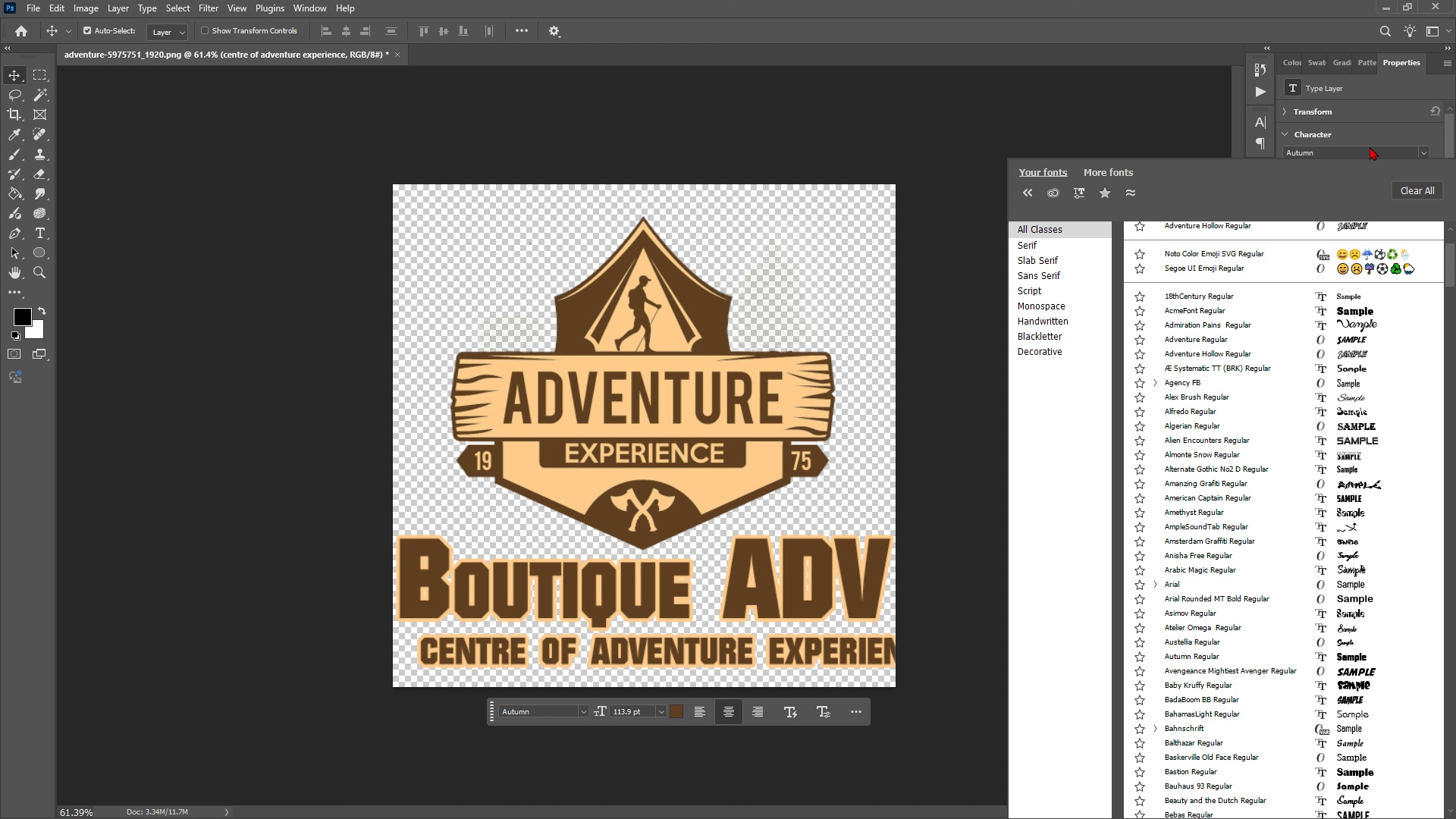 
left_click([1370, 146])
 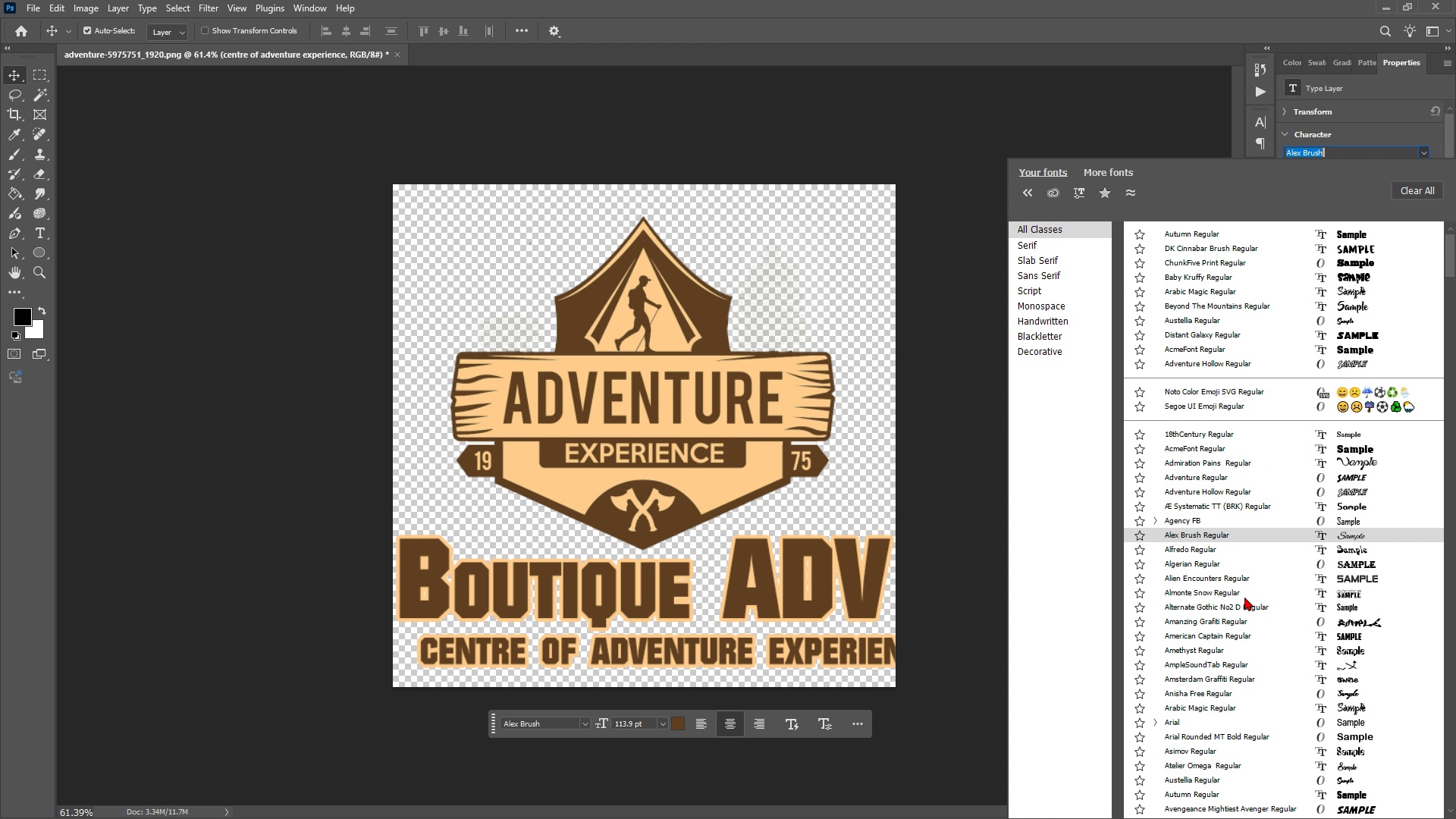 
scroll: coordinate [1255, 654], scroll_direction: down, amount: 20.0
 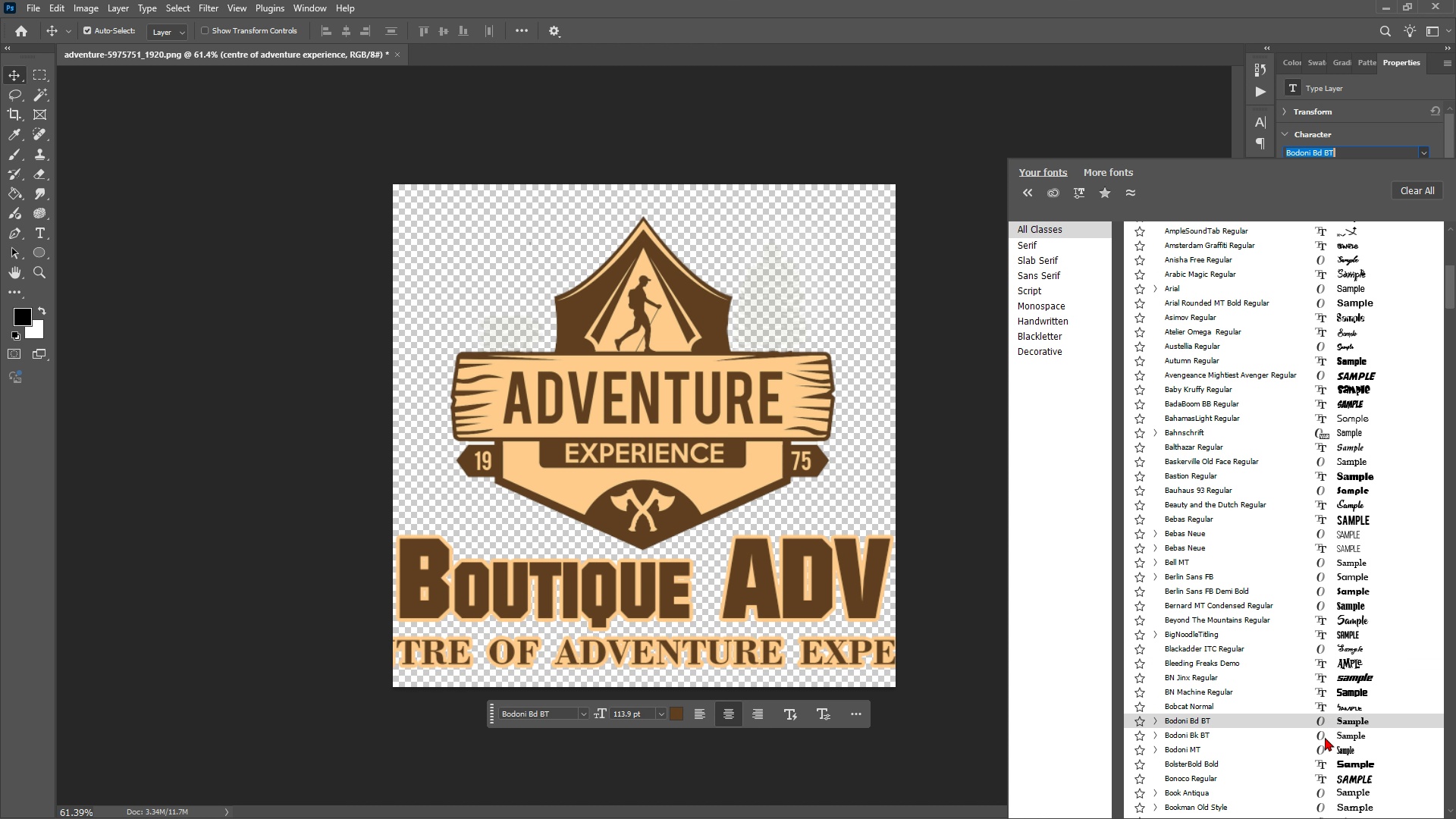 
wait(5.05)
 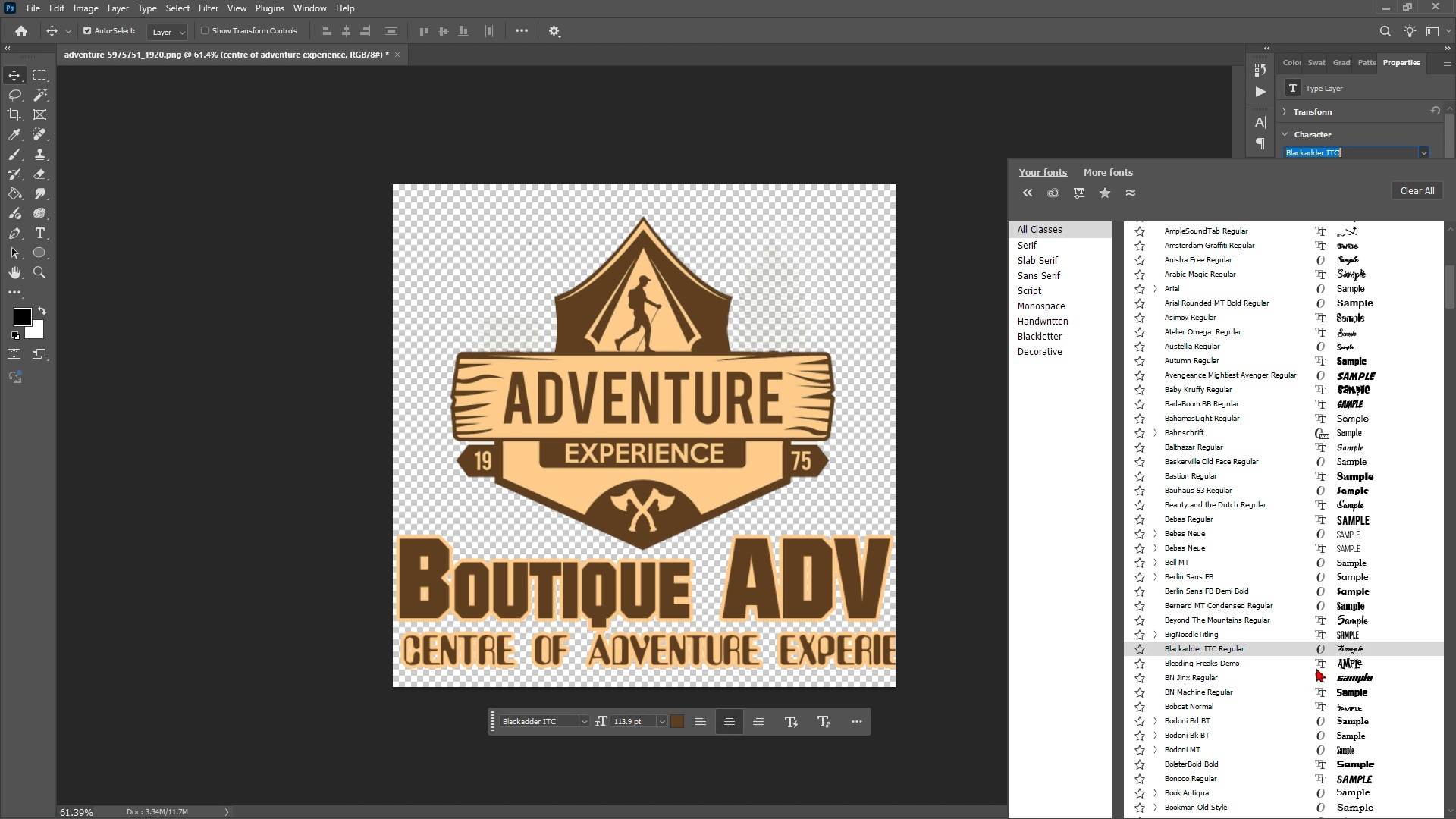 
scroll: coordinate [1344, 726], scroll_direction: down, amount: 18.0
 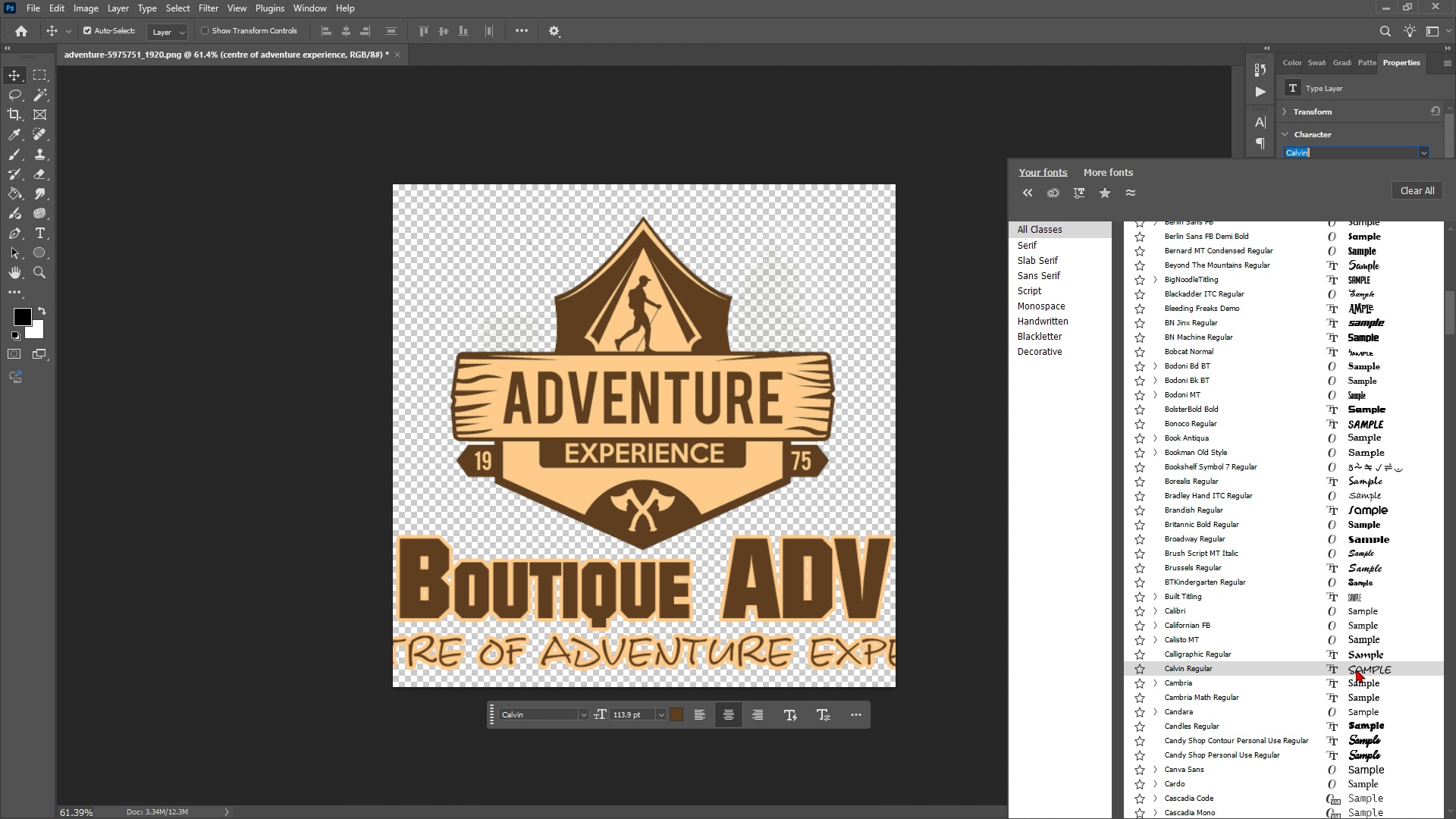 
left_click([1356, 669])
 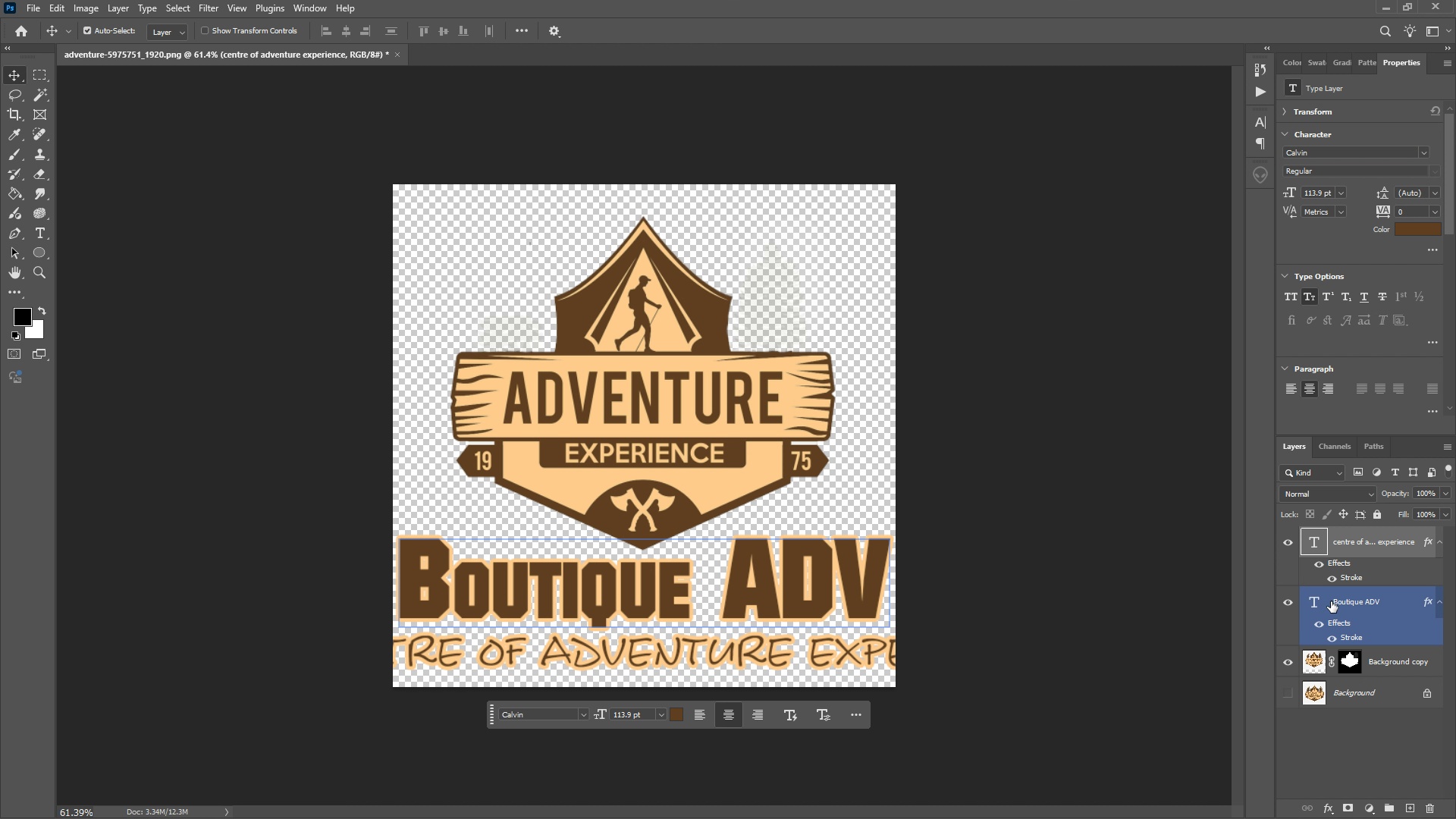 
left_click([1351, 606])
 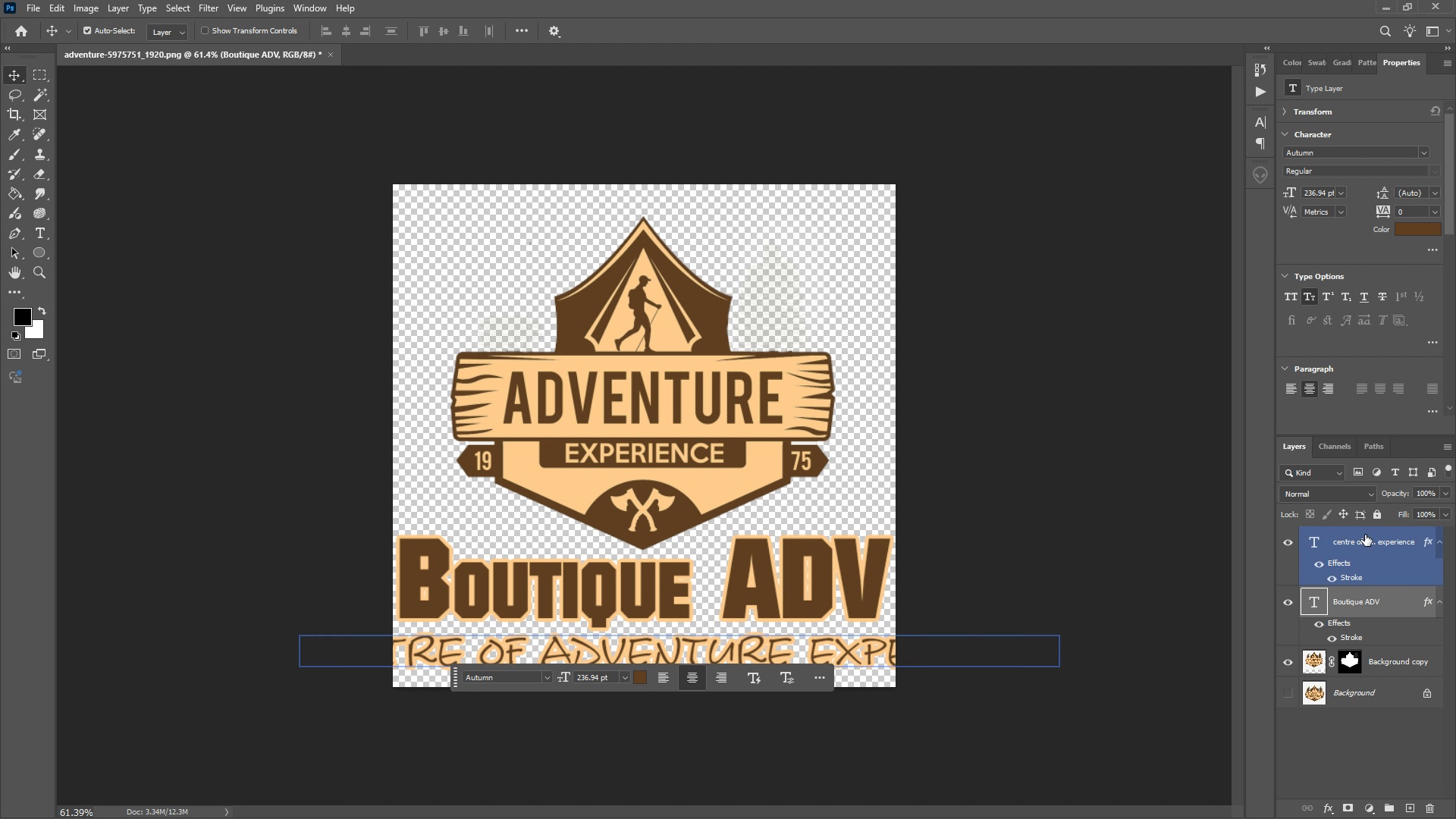 
left_click([1365, 535])
 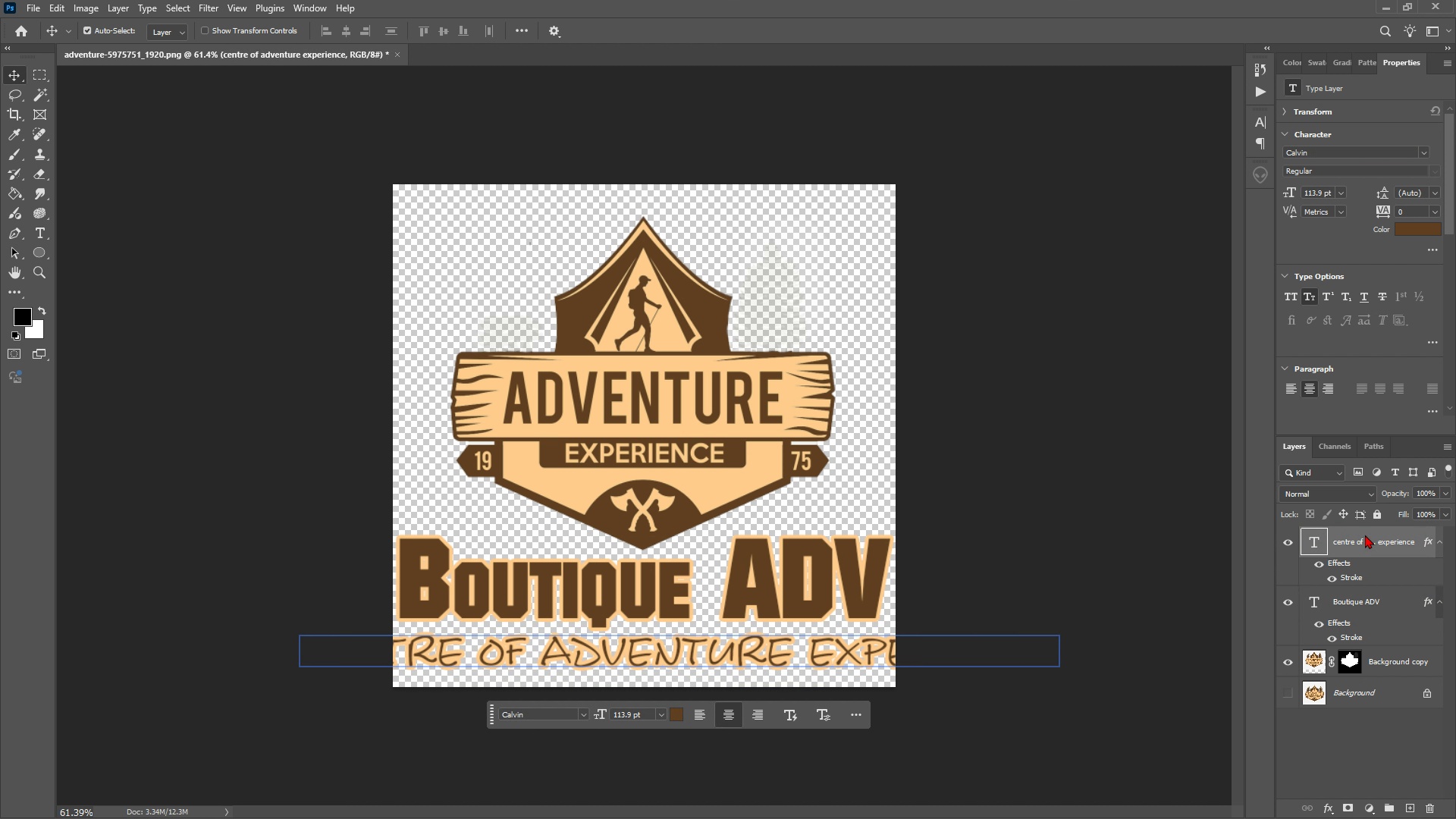 
right_click([1365, 535])
 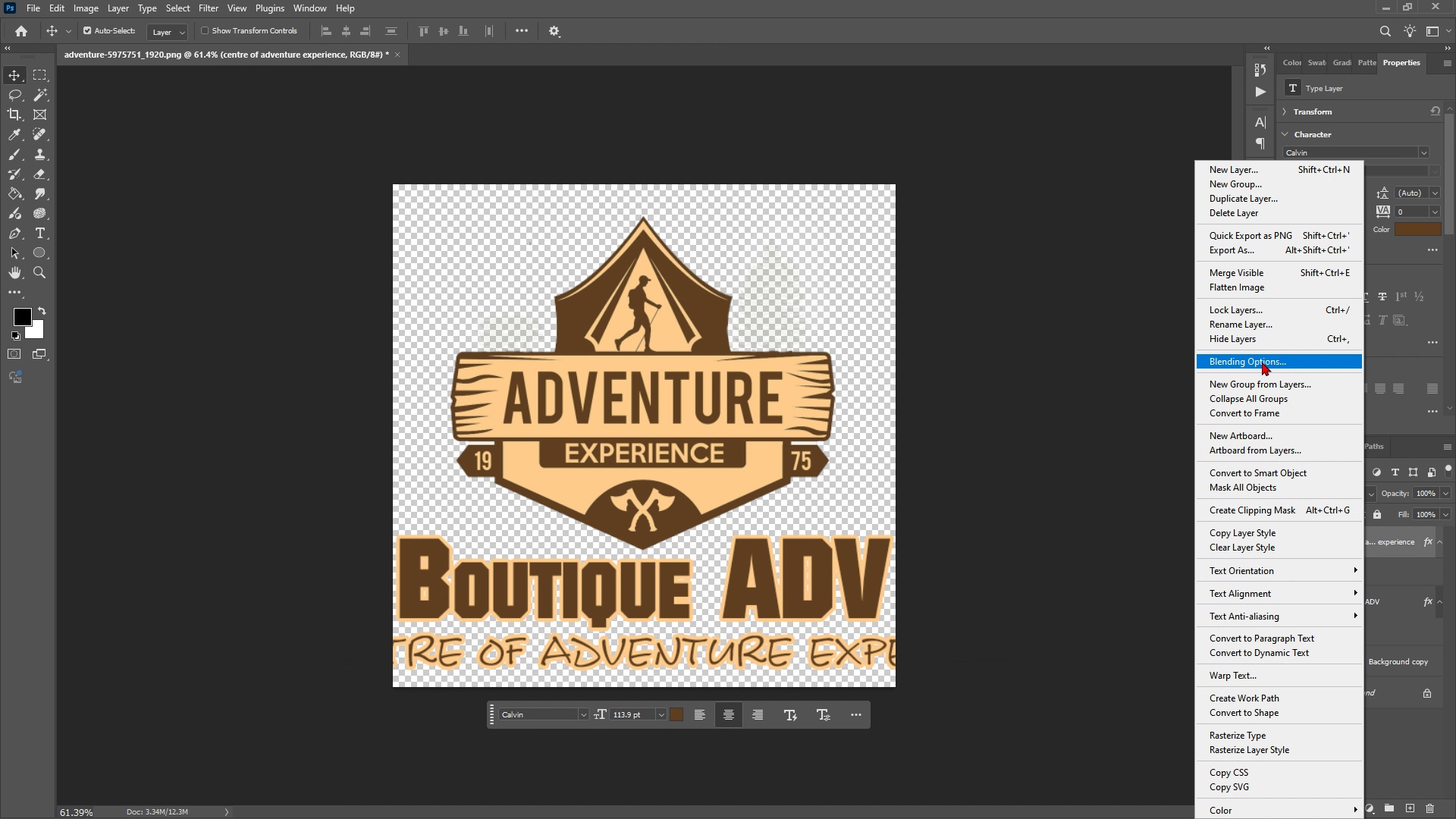 
left_click([1262, 362])
 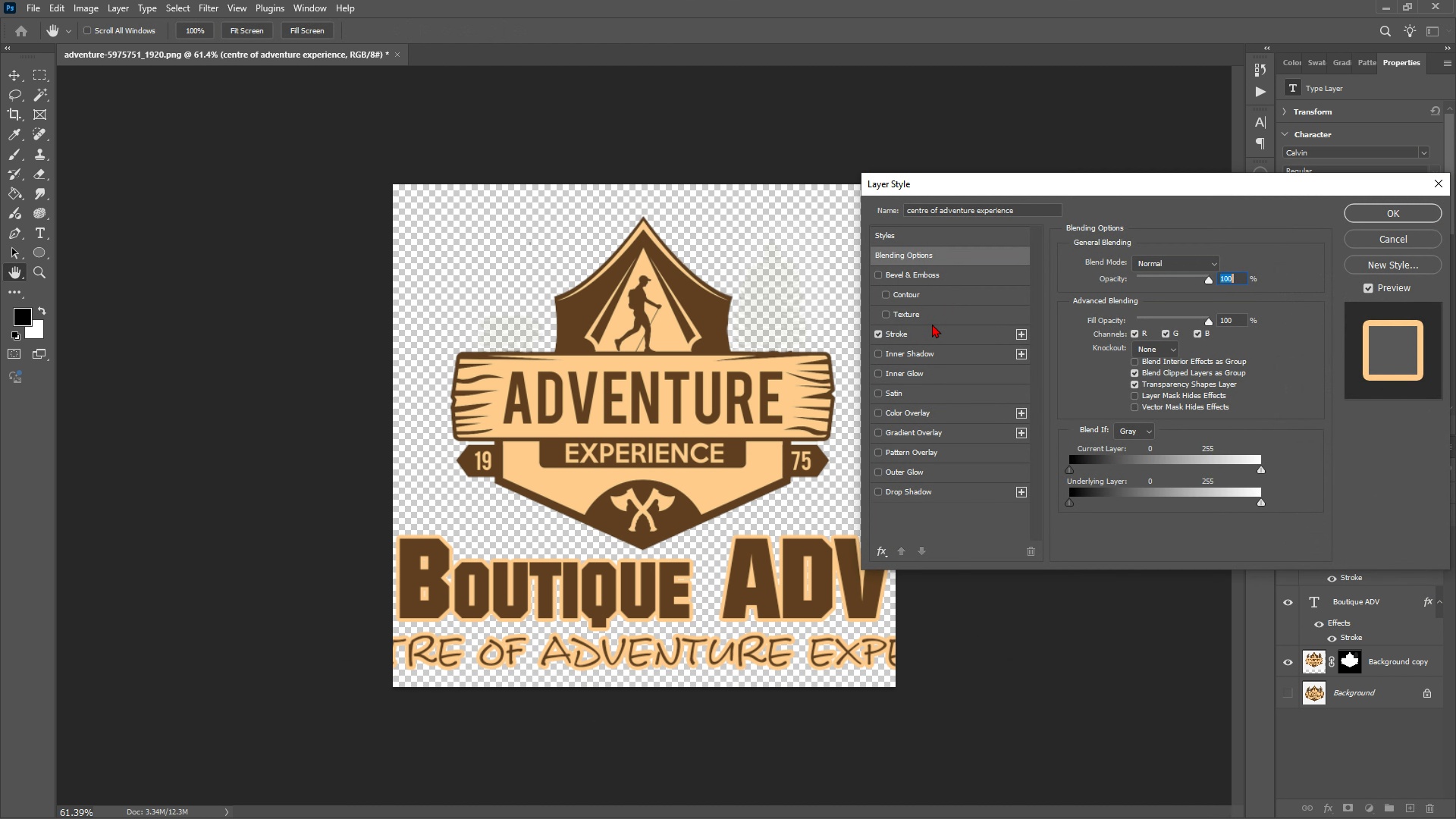 
left_click([877, 331])
 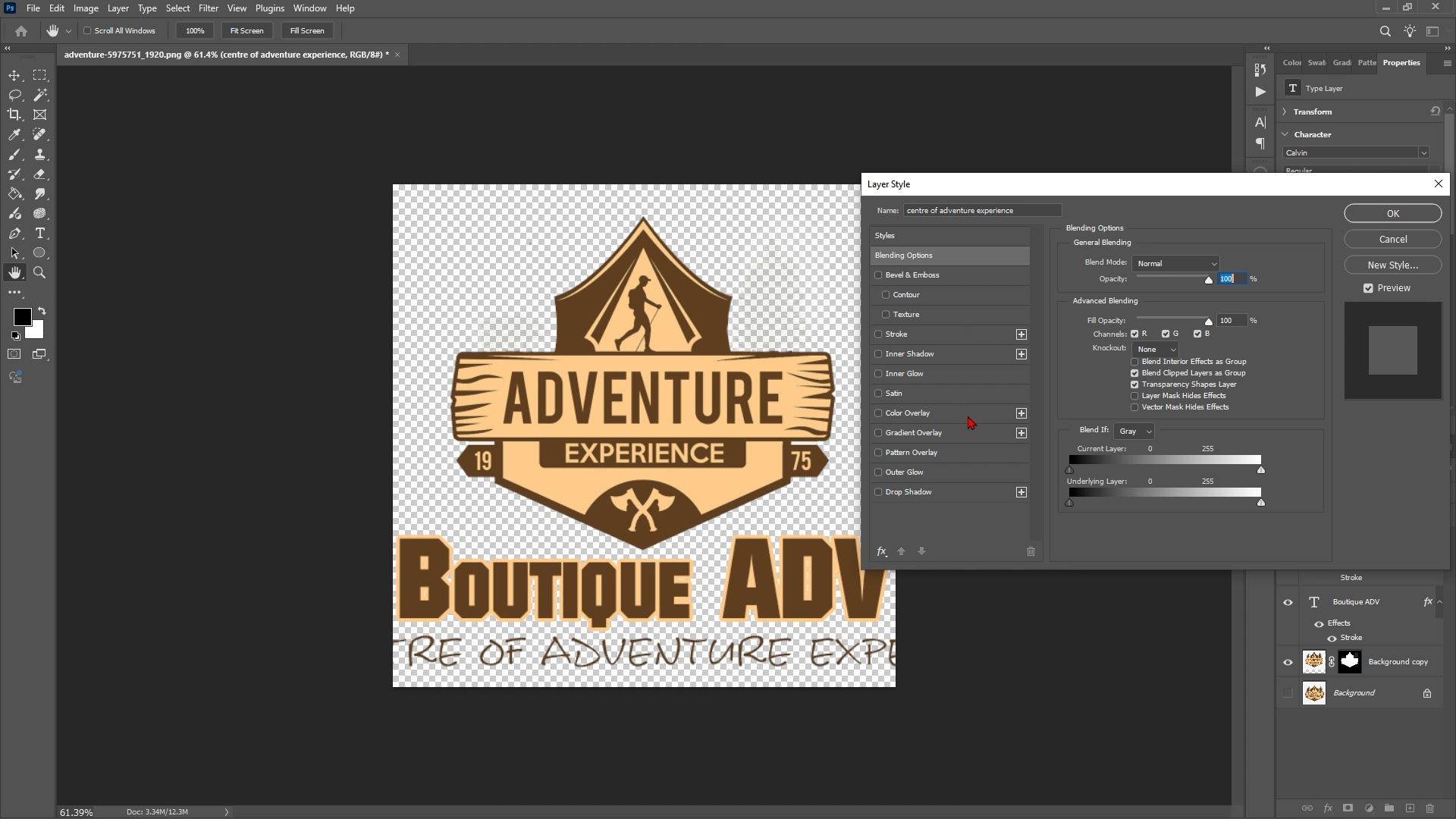 
wait(5.47)
 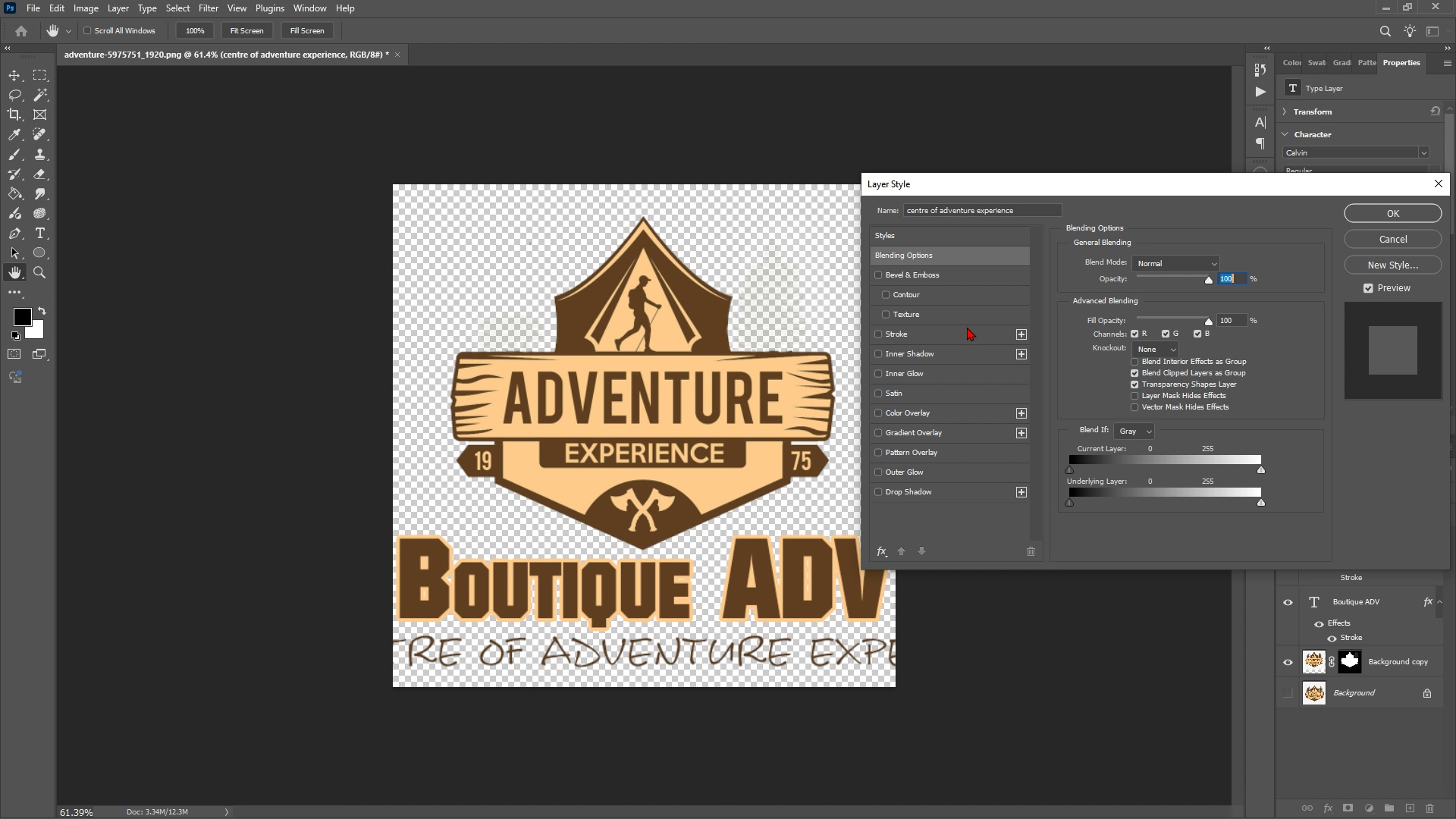 
left_click([899, 416])
 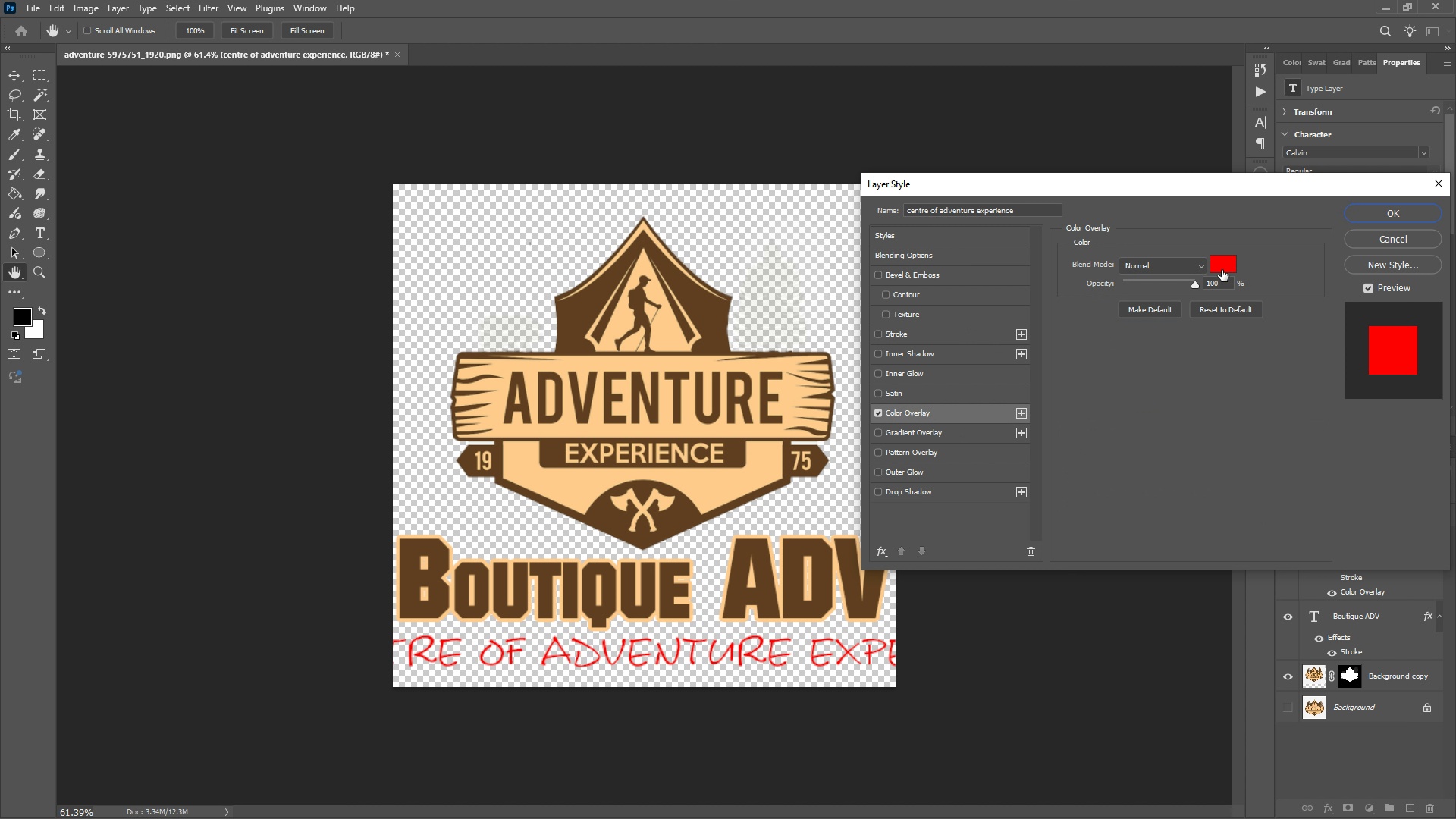 
left_click([1220, 268])
 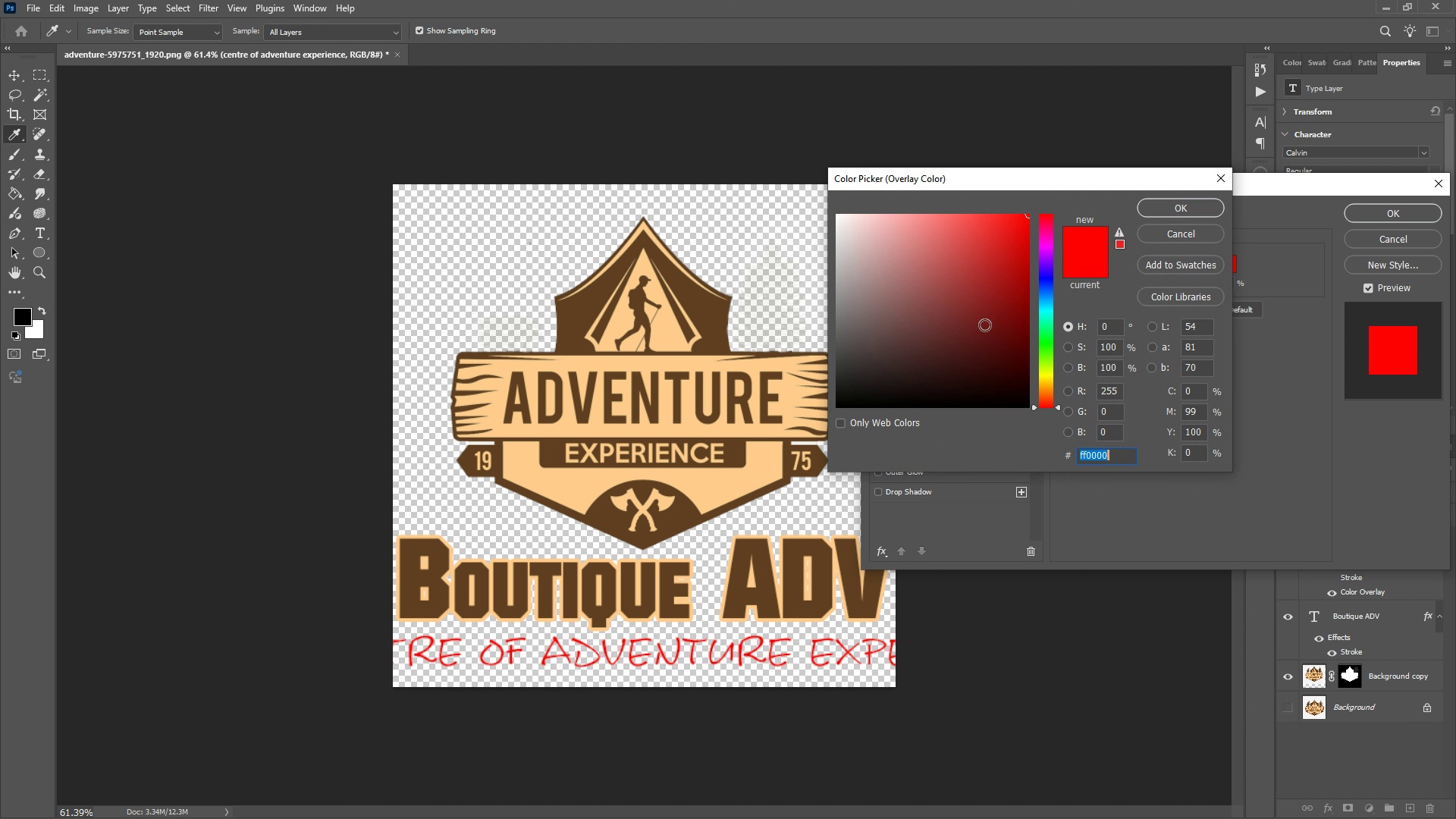 
left_click_drag(start_coordinate=[909, 328], to_coordinate=[777, 503])
 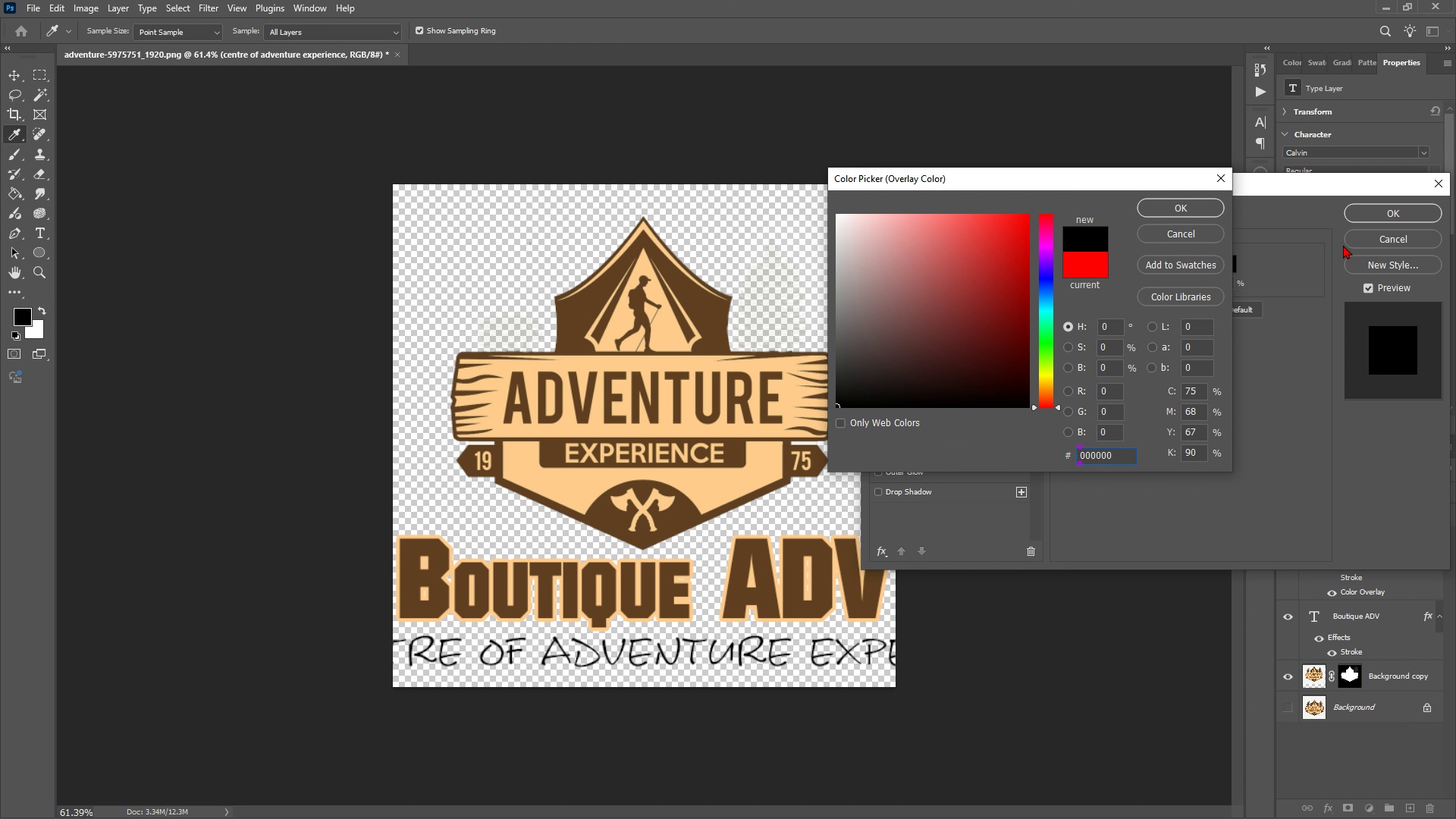 
left_click([1377, 211])
 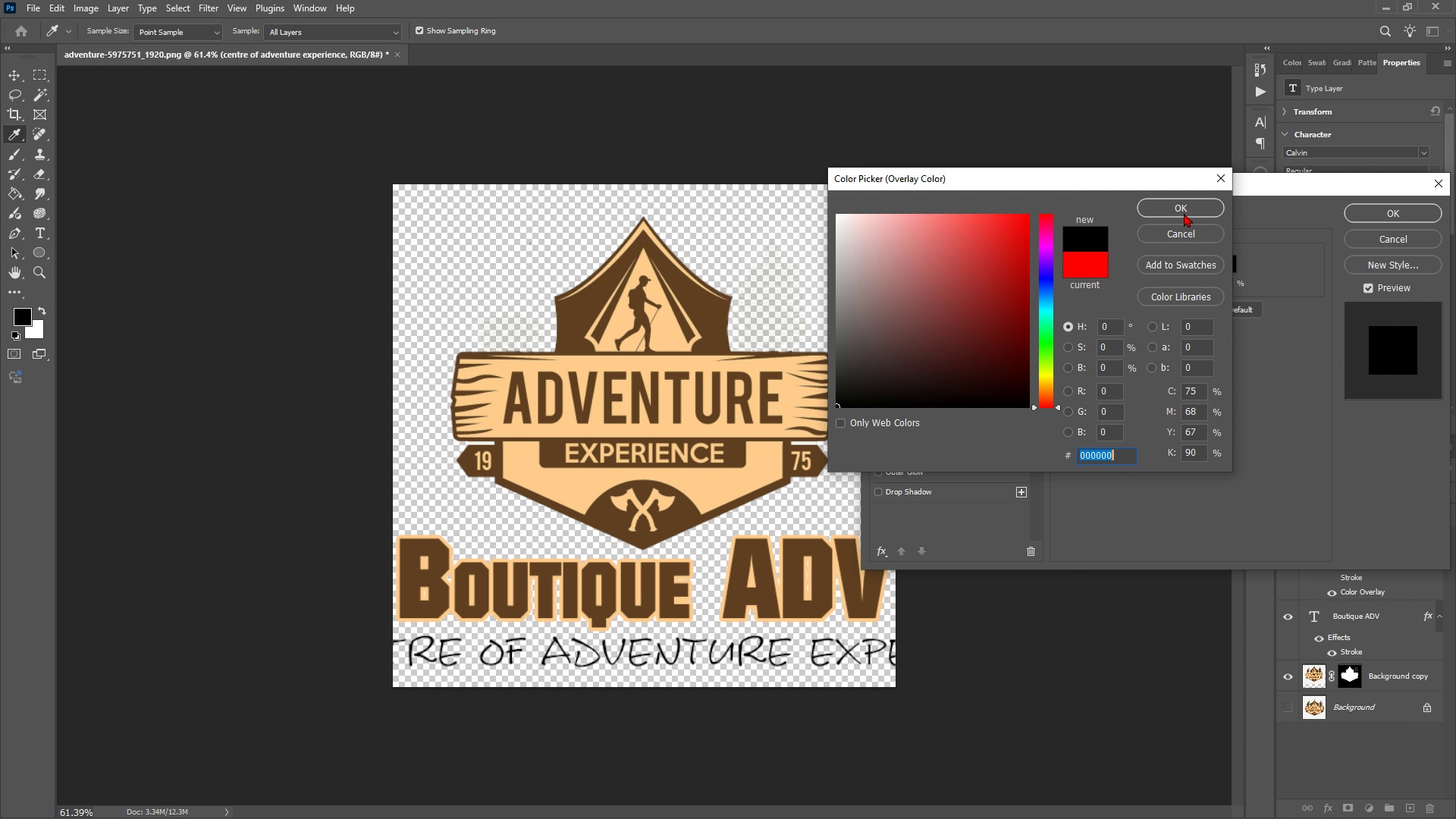 
left_click([1184, 213])
 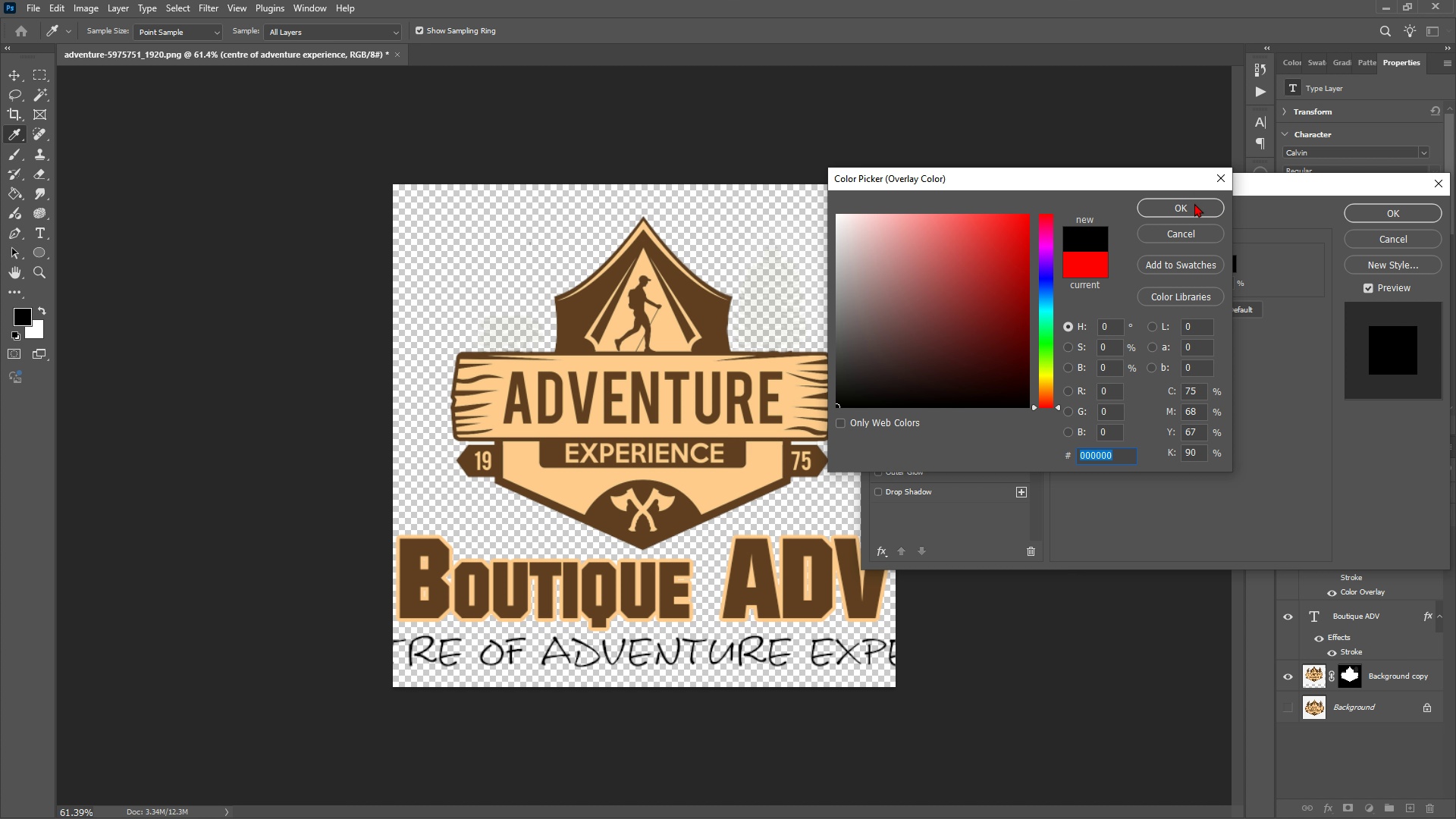 
left_click([1193, 205])
 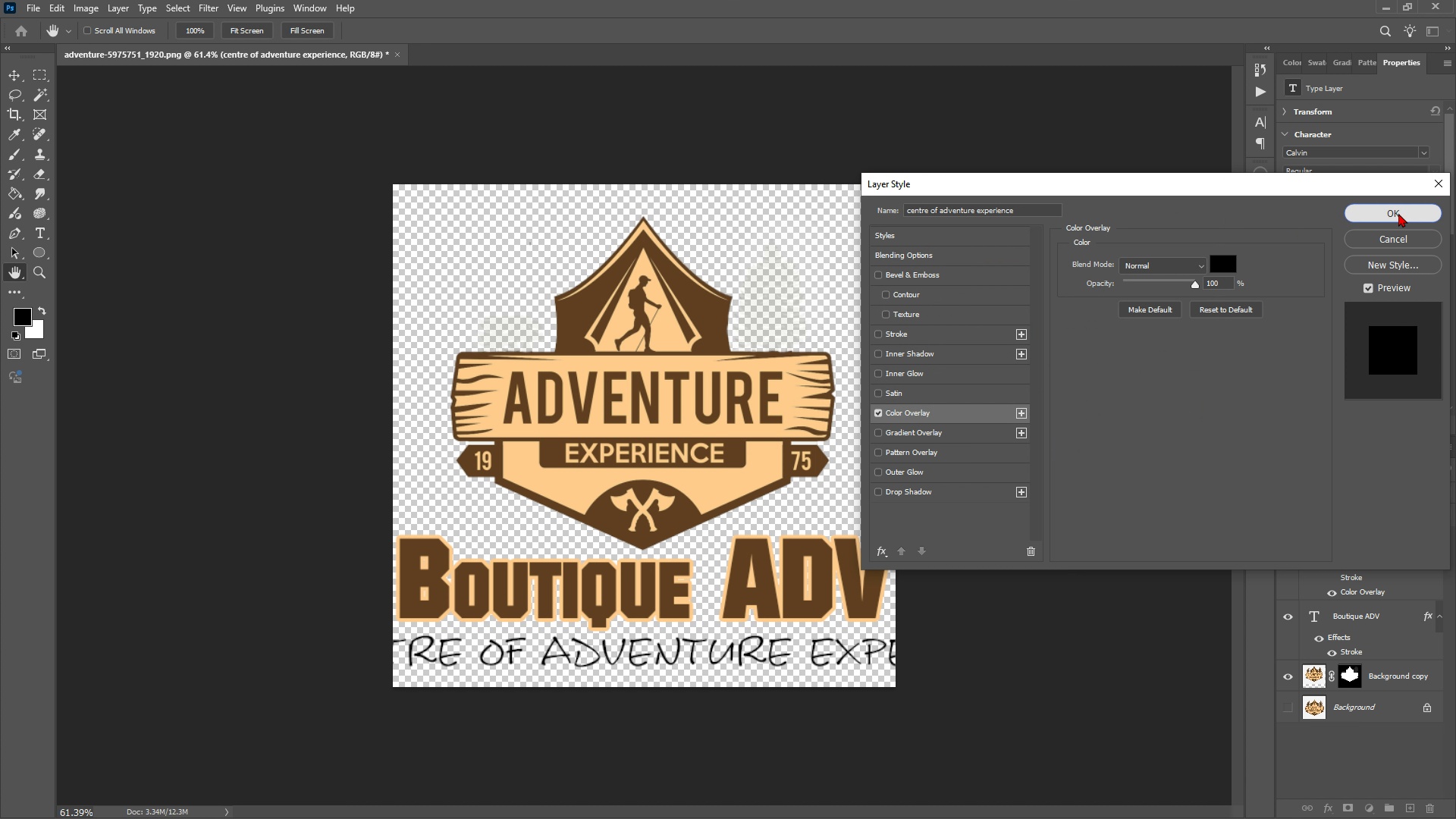 
left_click([1398, 213])
 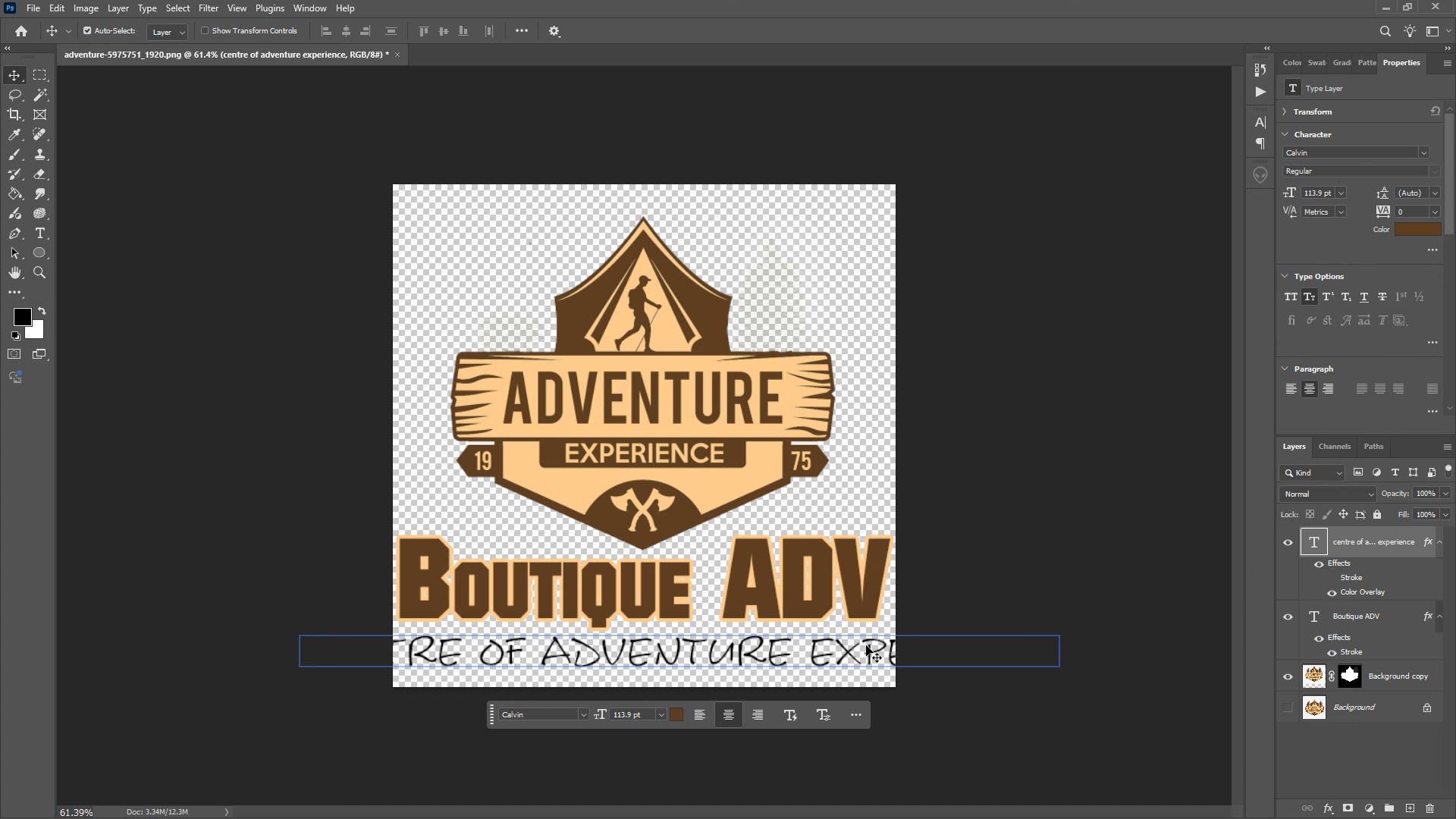 
left_click_drag(start_coordinate=[863, 648], to_coordinate=[789, 648])
 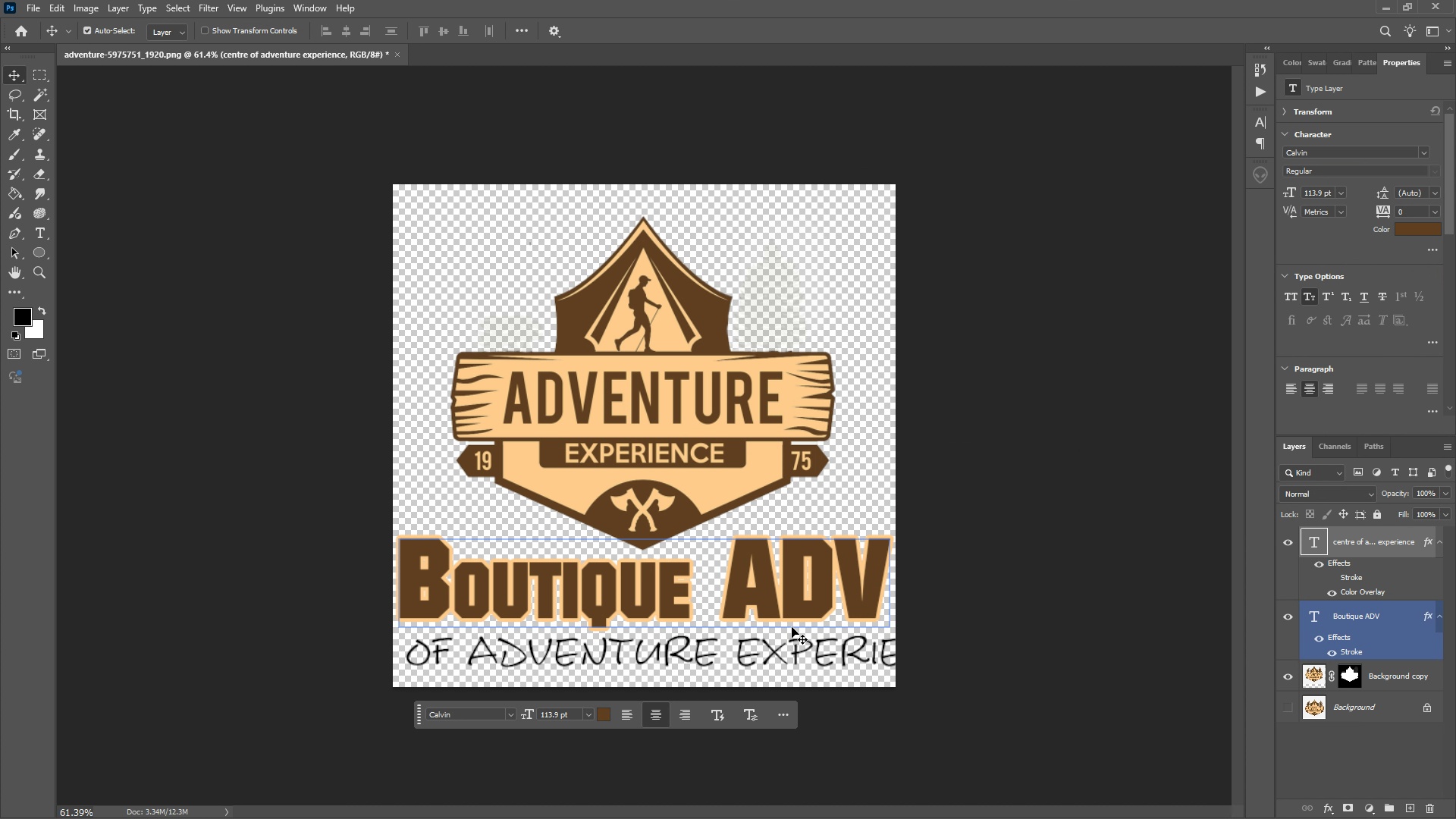 
key(Control+T)
 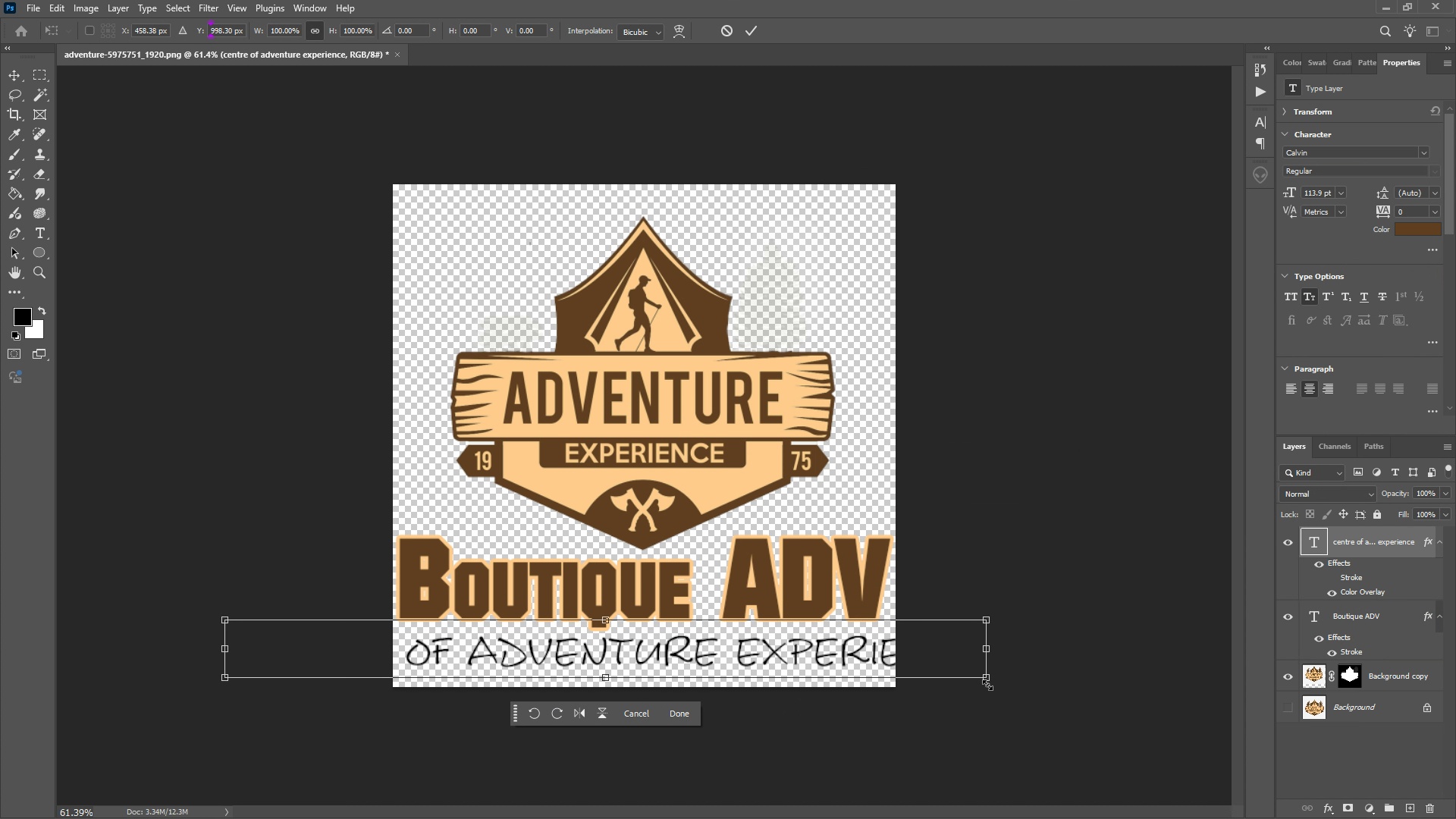 
left_click_drag(start_coordinate=[989, 677], to_coordinate=[646, 654])
 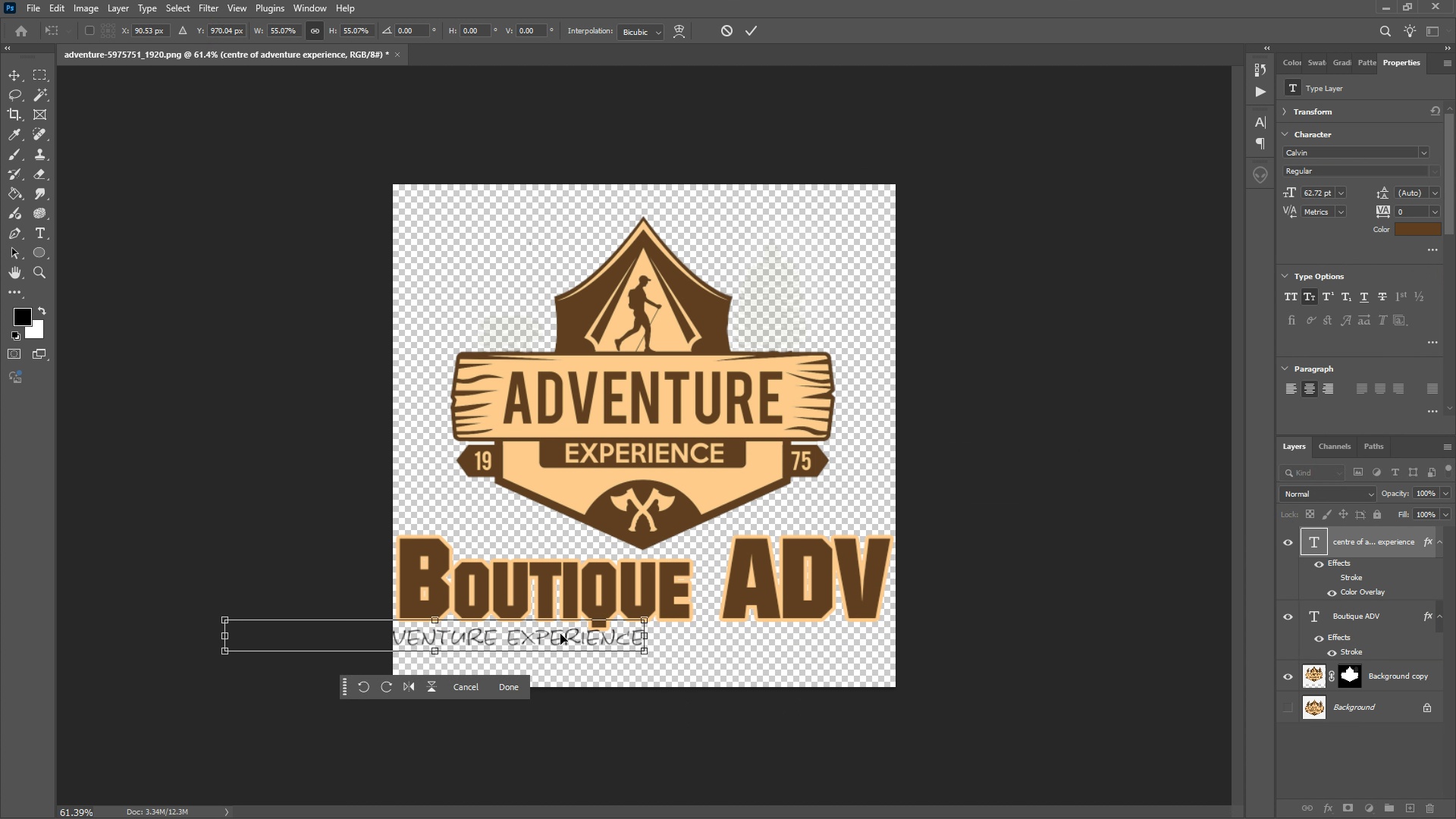 
left_click_drag(start_coordinate=[560, 634], to_coordinate=[767, 637])
 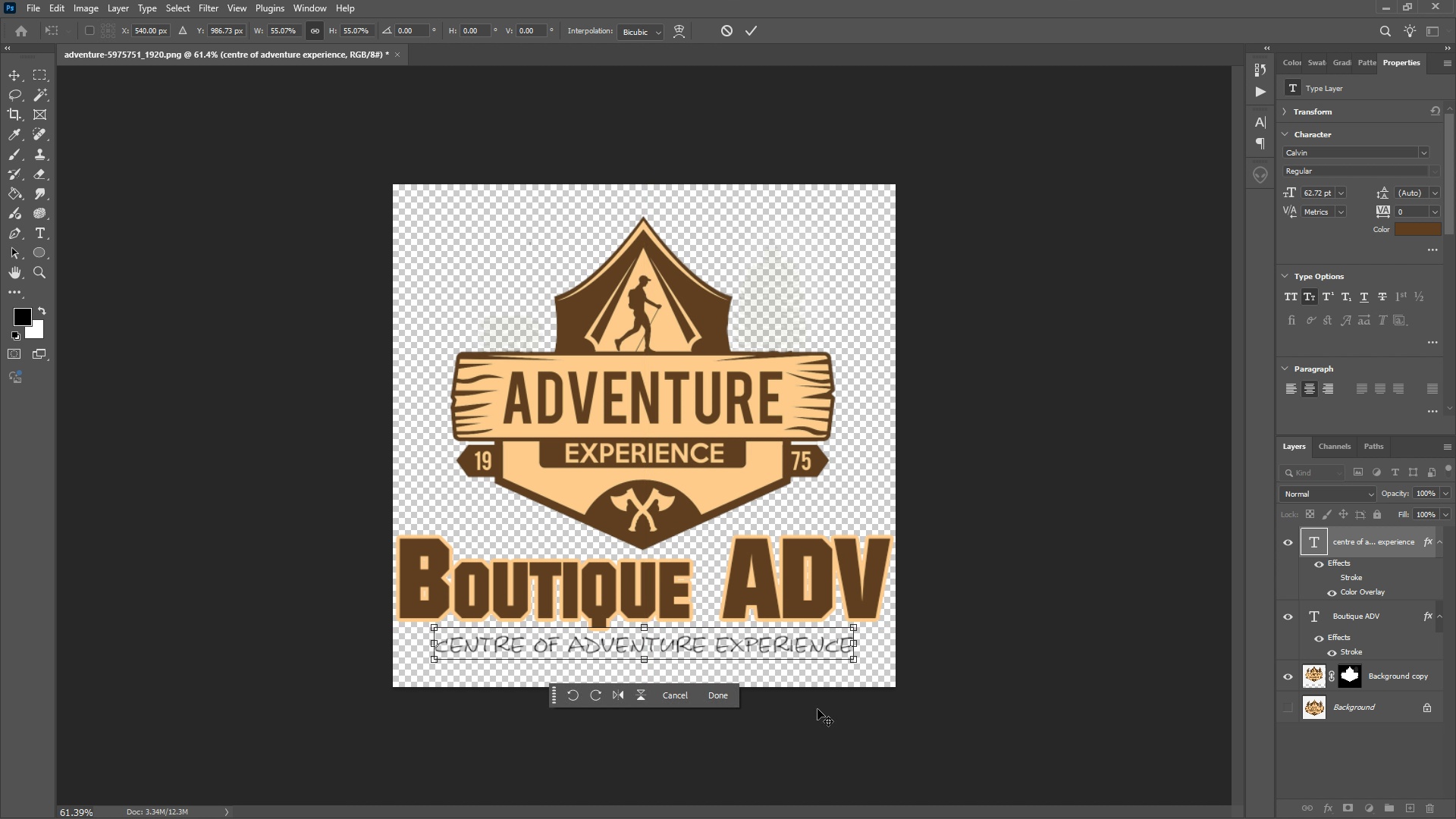 
key(Enter)
 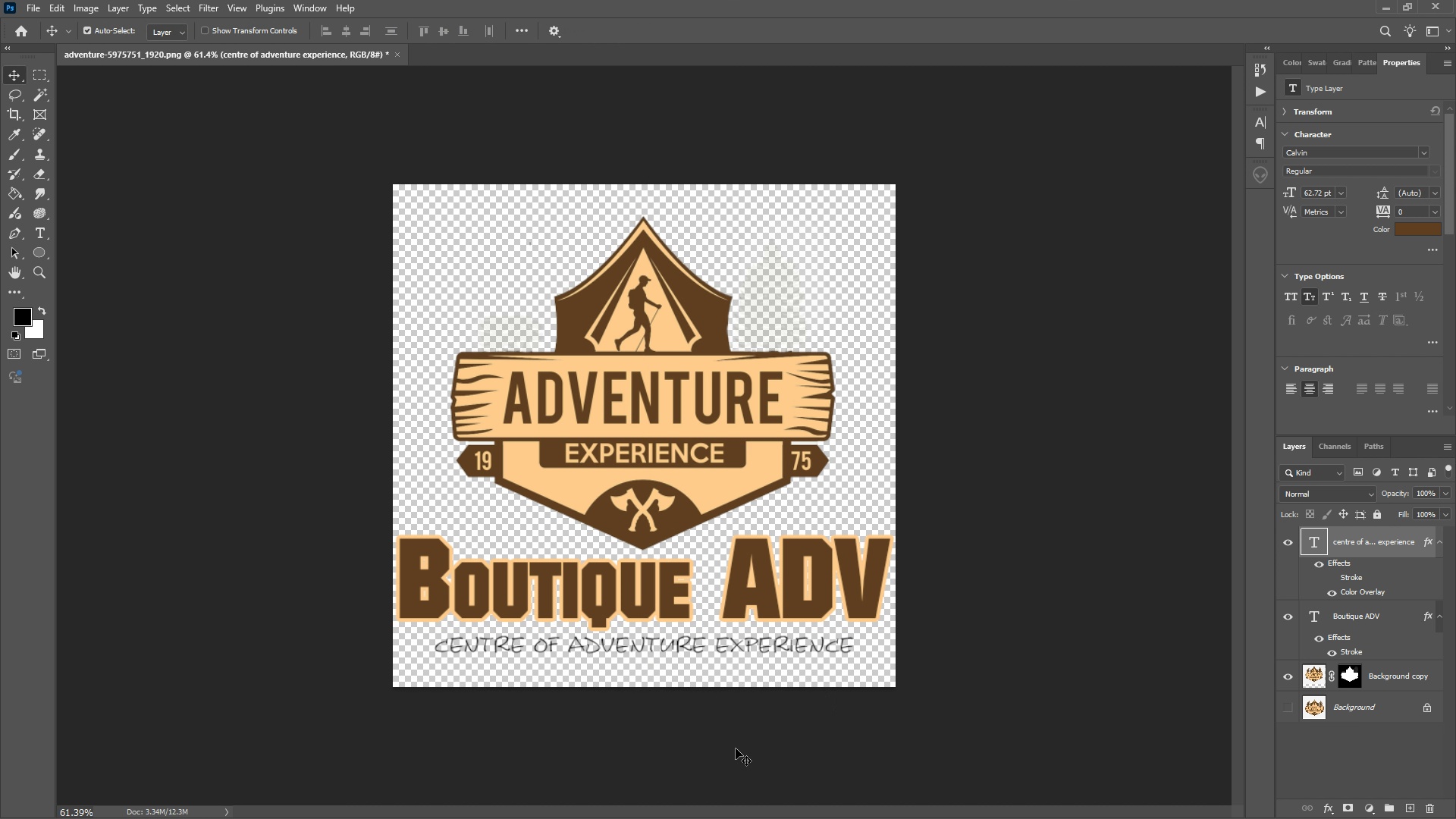 
left_click([736, 748])
 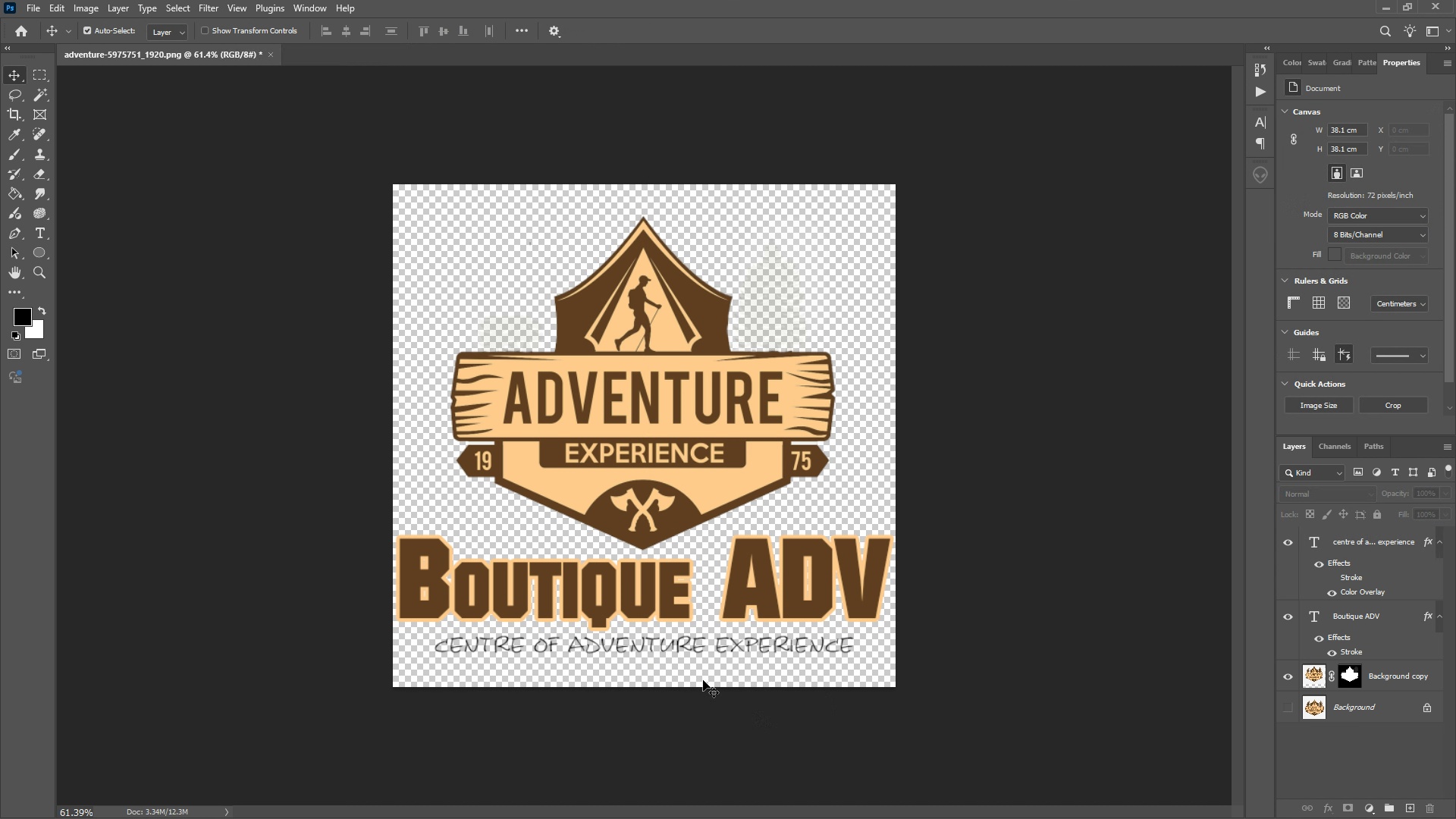 
hold_key(key=ControlLeft, duration=0.76)
scroll: coordinate [669, 679], scroll_direction: up, amount: 8.0
 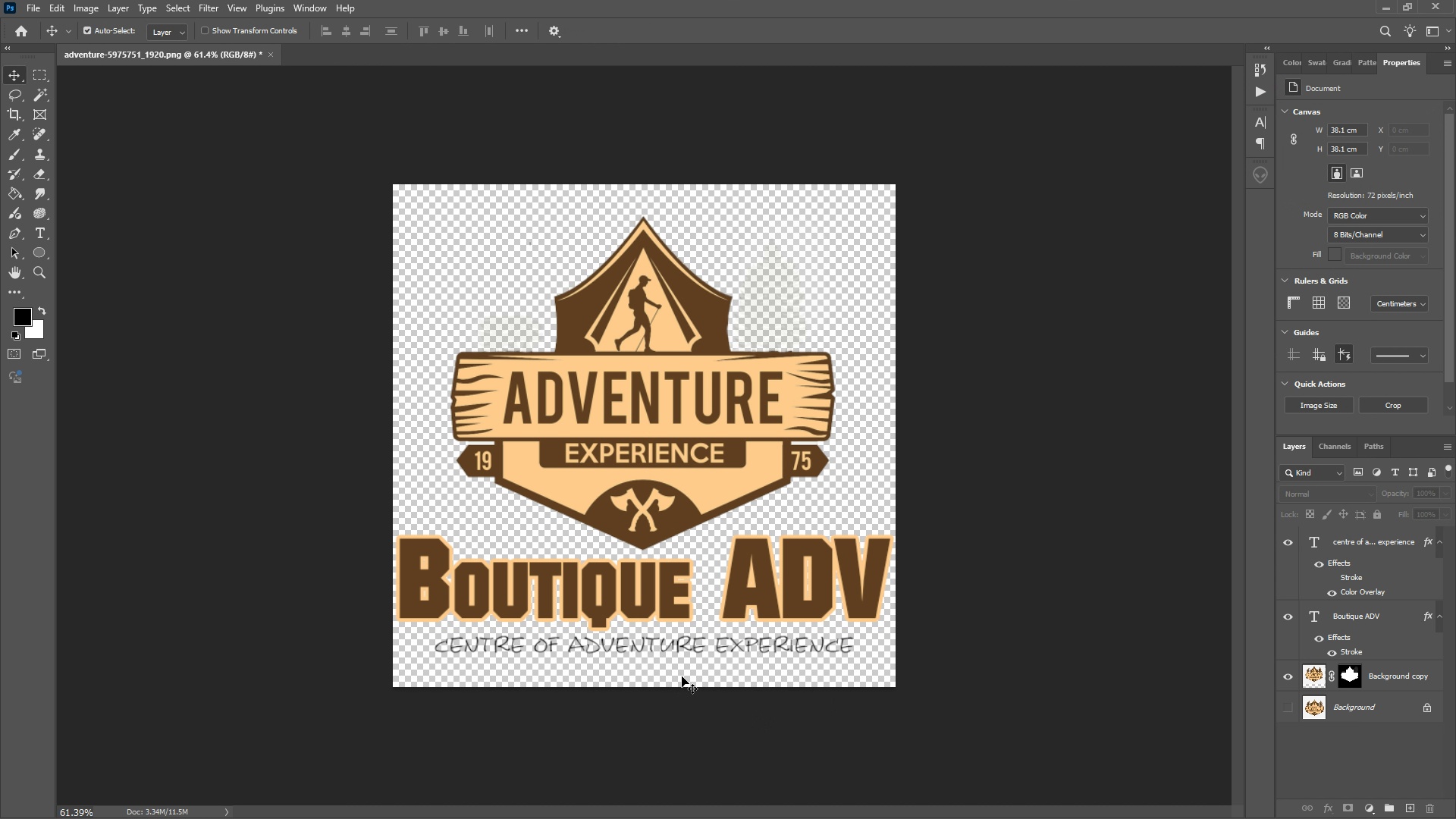 
hold_key(key=AltLeft, duration=0.64)
scroll: coordinate [750, 752], scroll_direction: down, amount: 2.0
 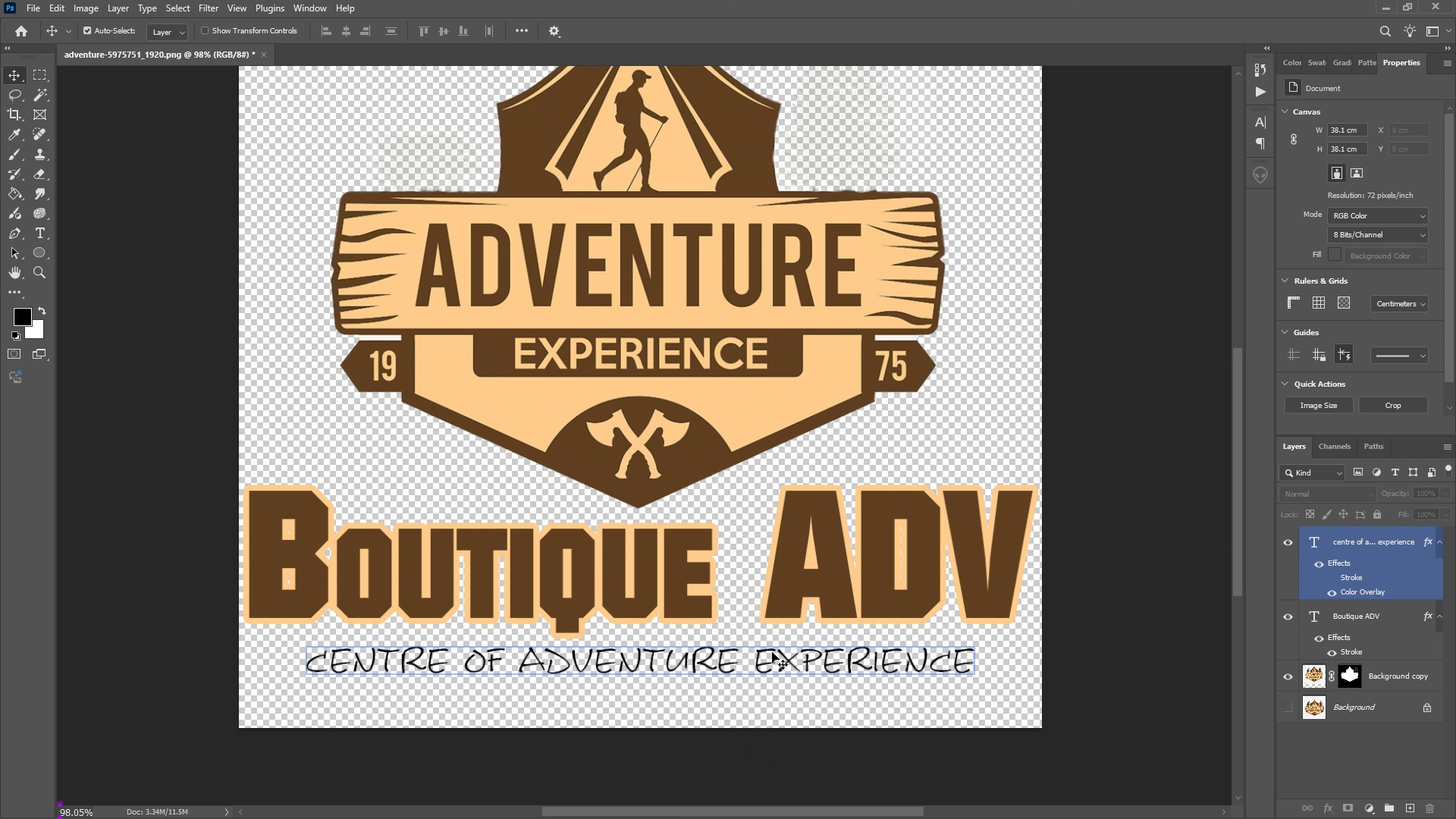 
left_click_drag(start_coordinate=[765, 651], to_coordinate=[802, 657])
 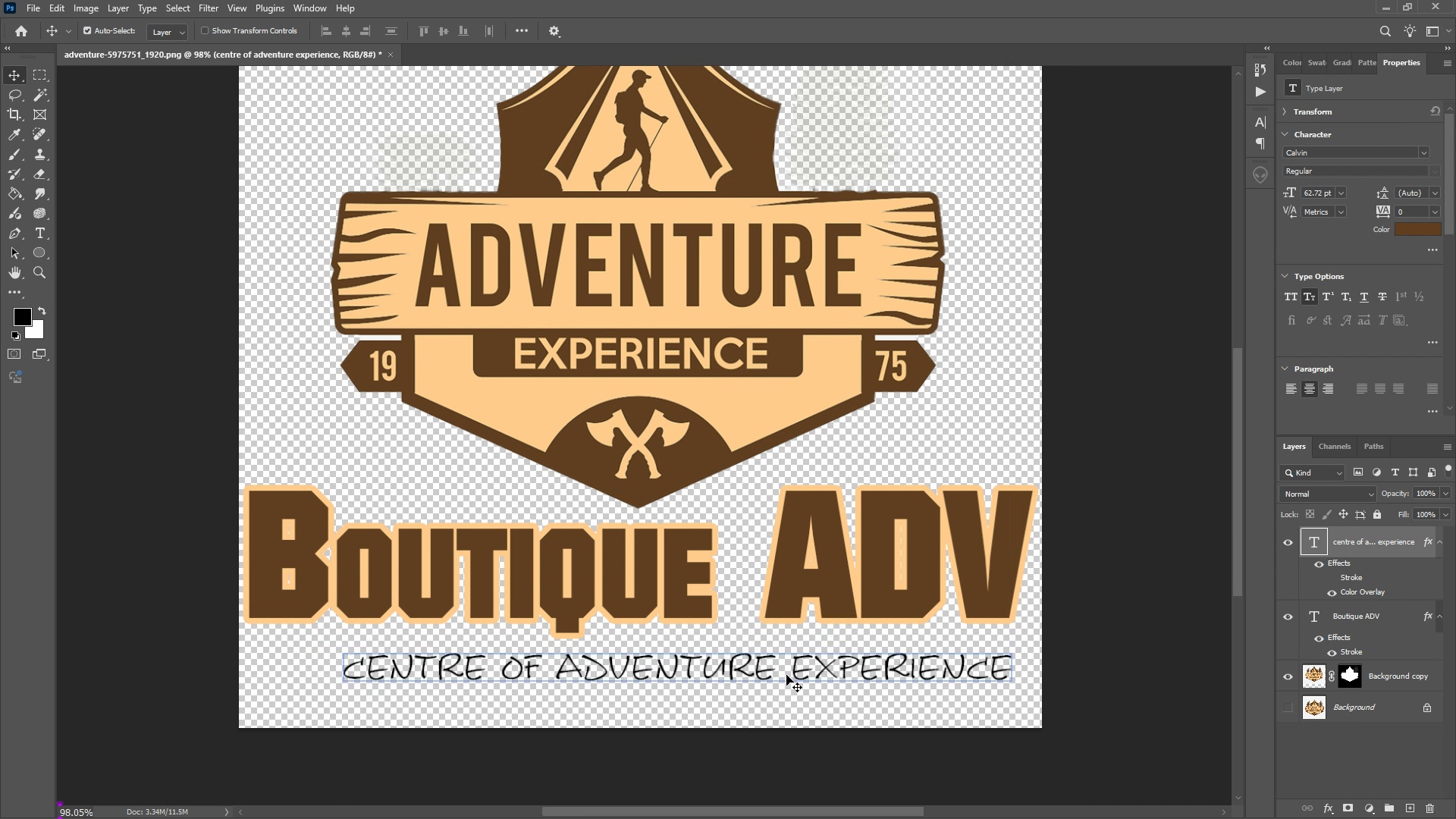 
left_click_drag(start_coordinate=[786, 675], to_coordinate=[761, 666])
 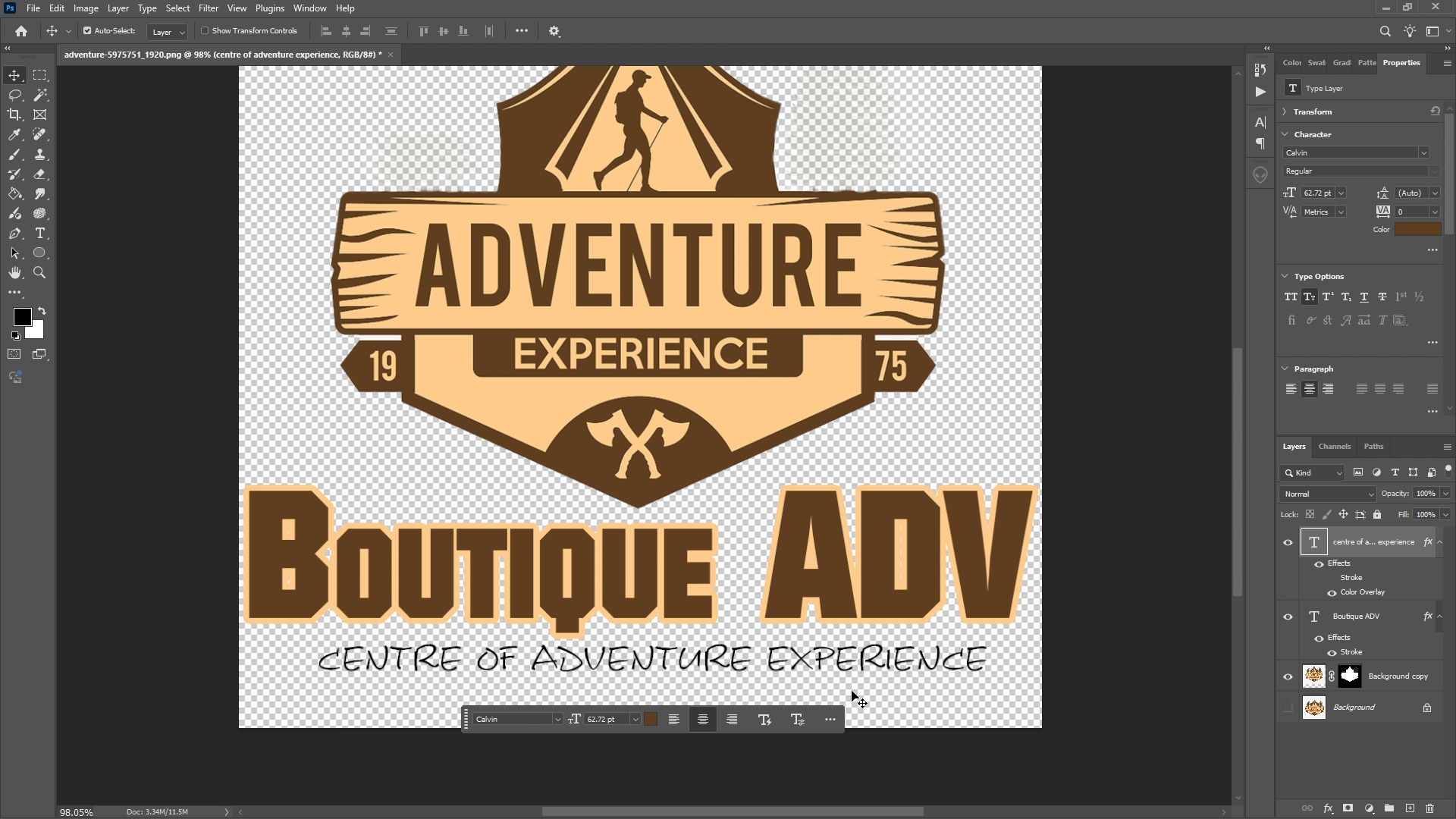 
left_click_drag(start_coordinate=[871, 662], to_coordinate=[852, 664])
 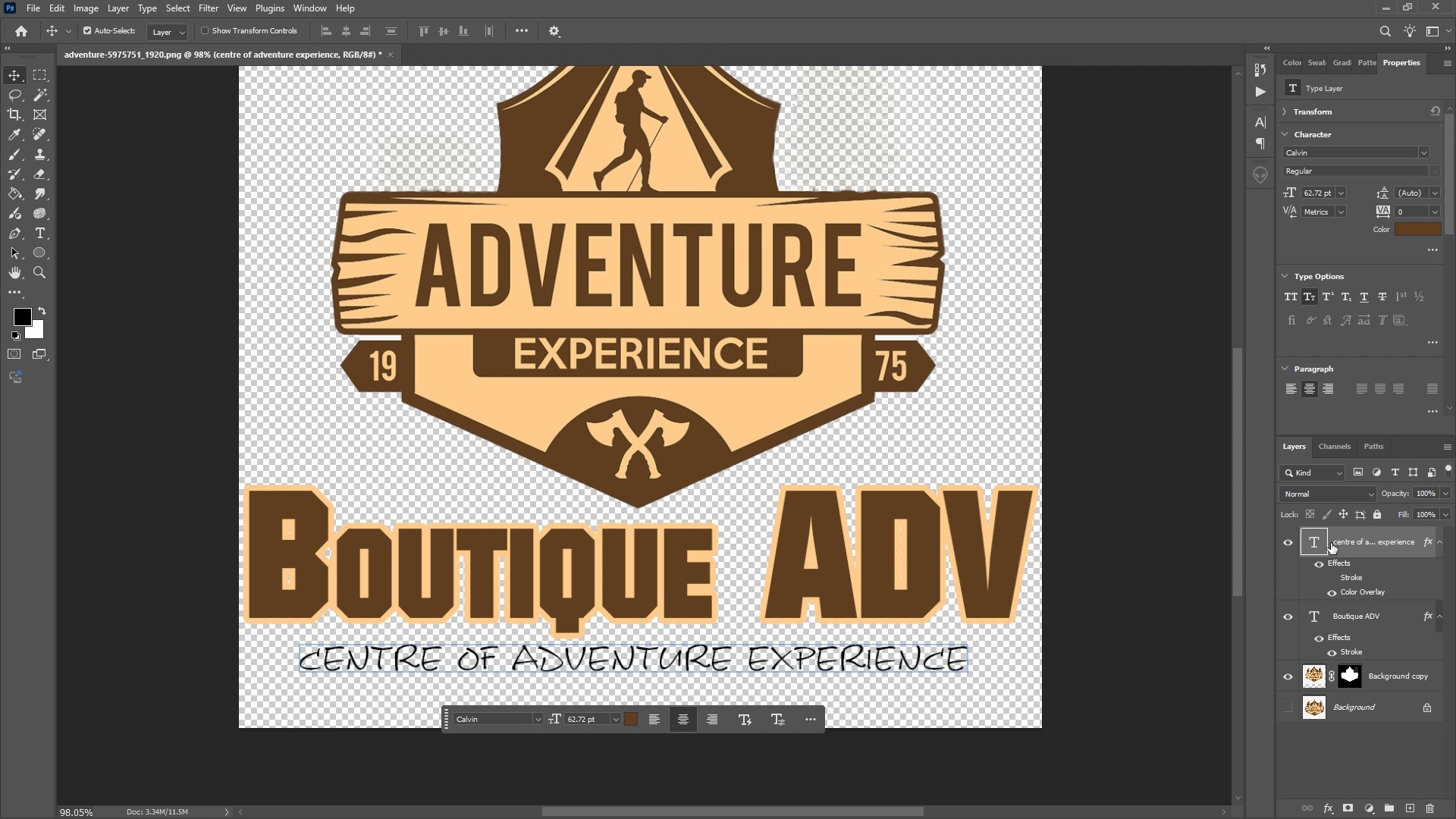 
right_click([1331, 543])
 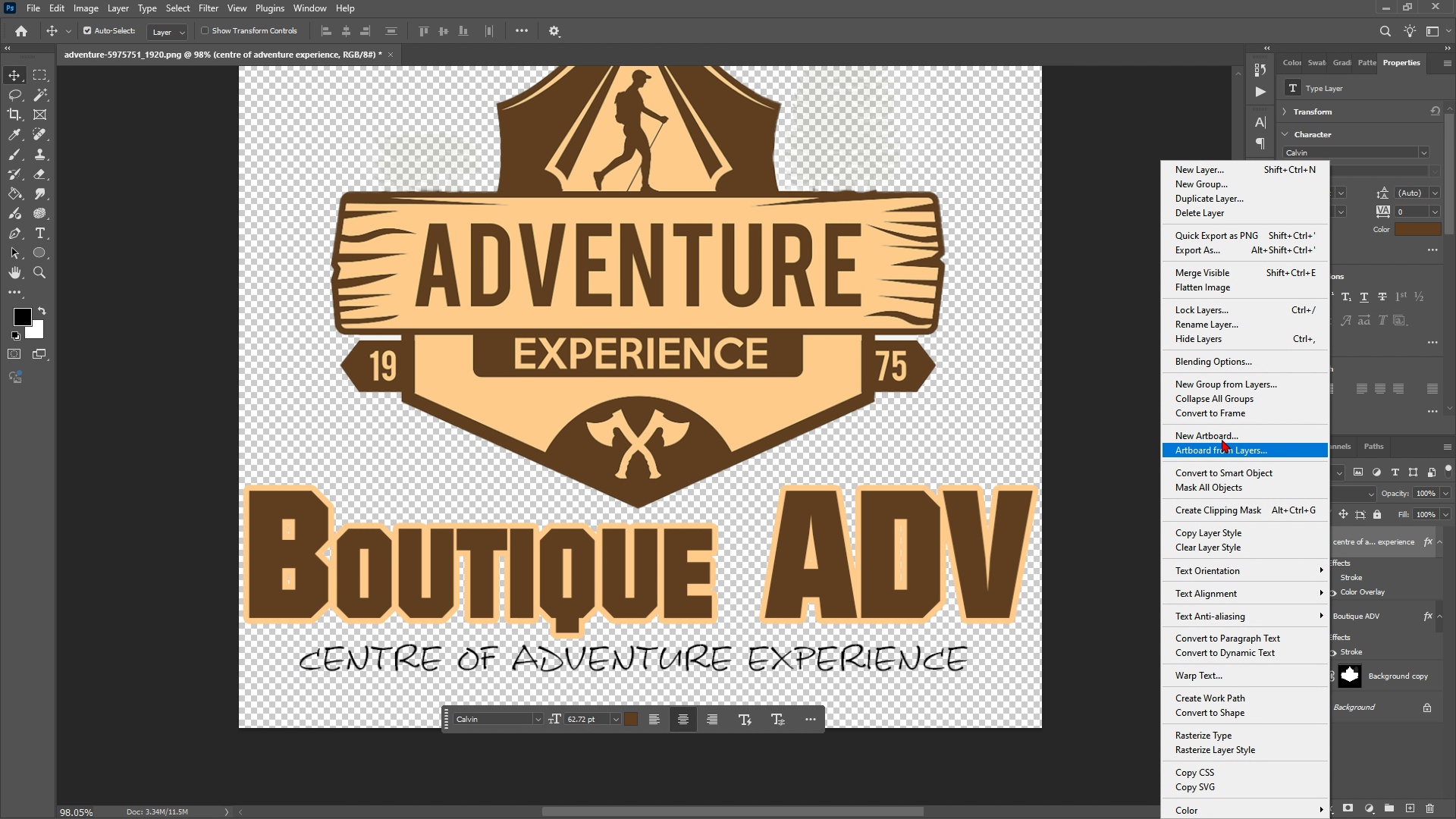 
left_click([1219, 365])
 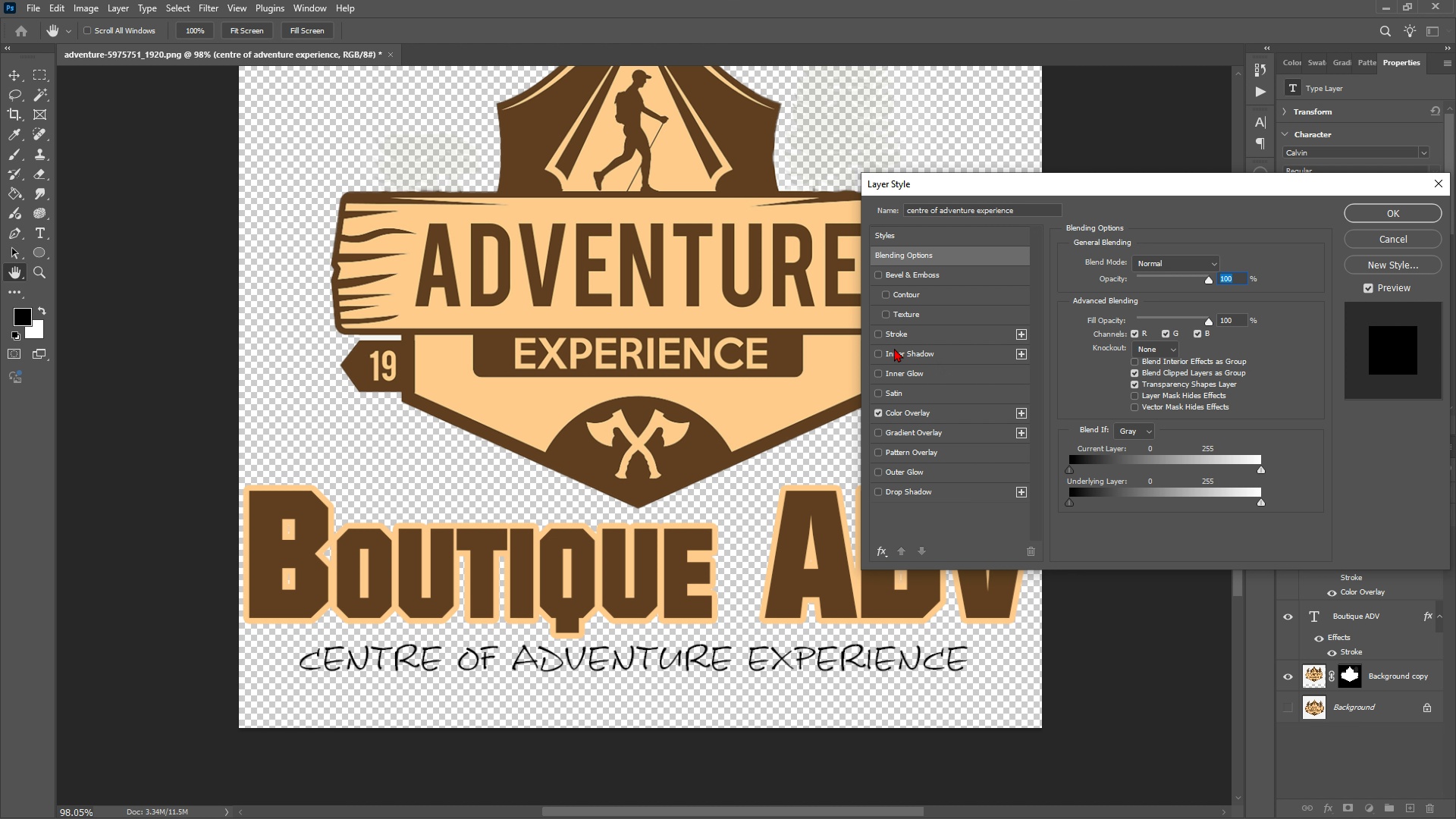 
wait(5.54)
 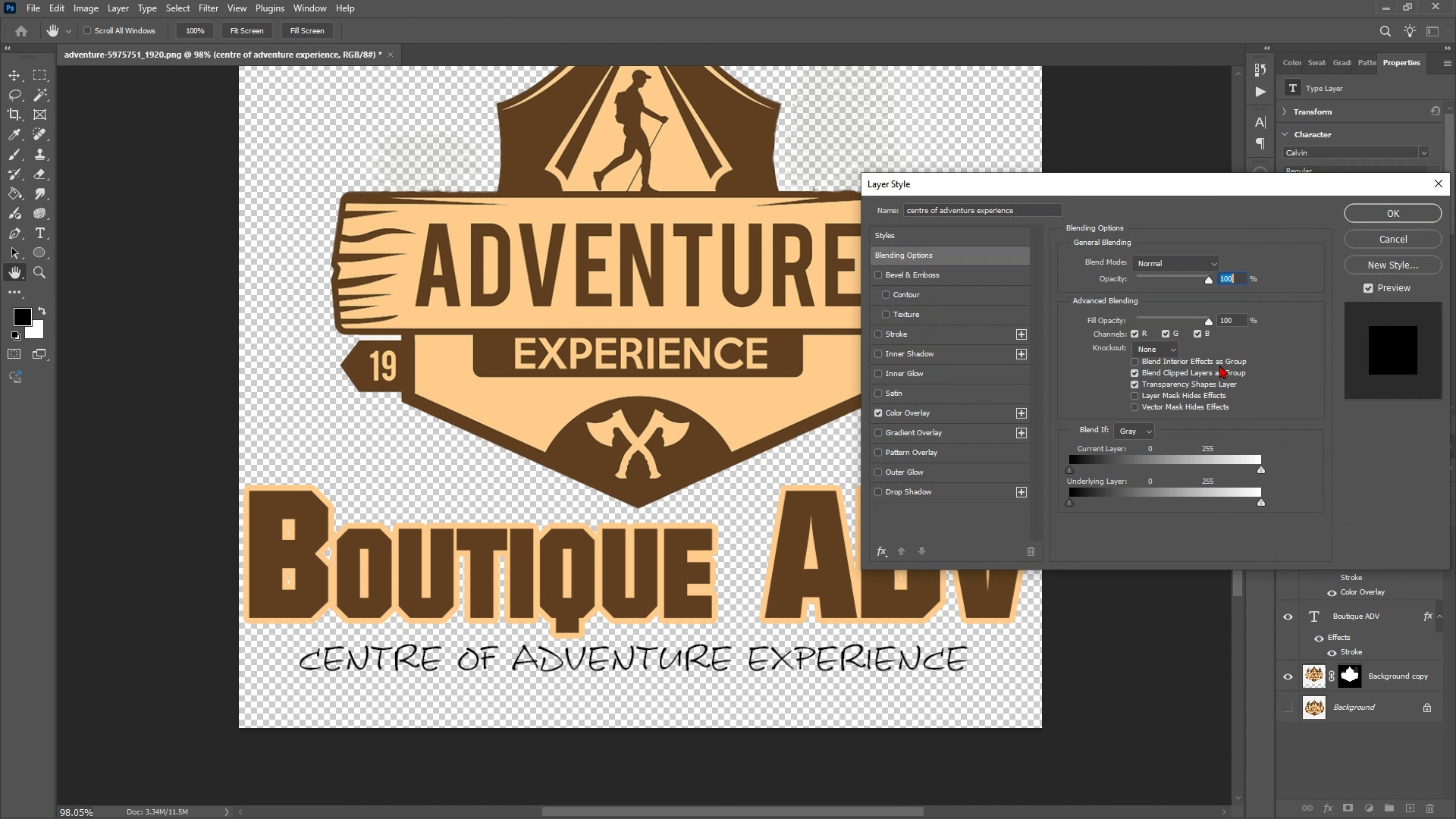 
left_click([890, 350])
 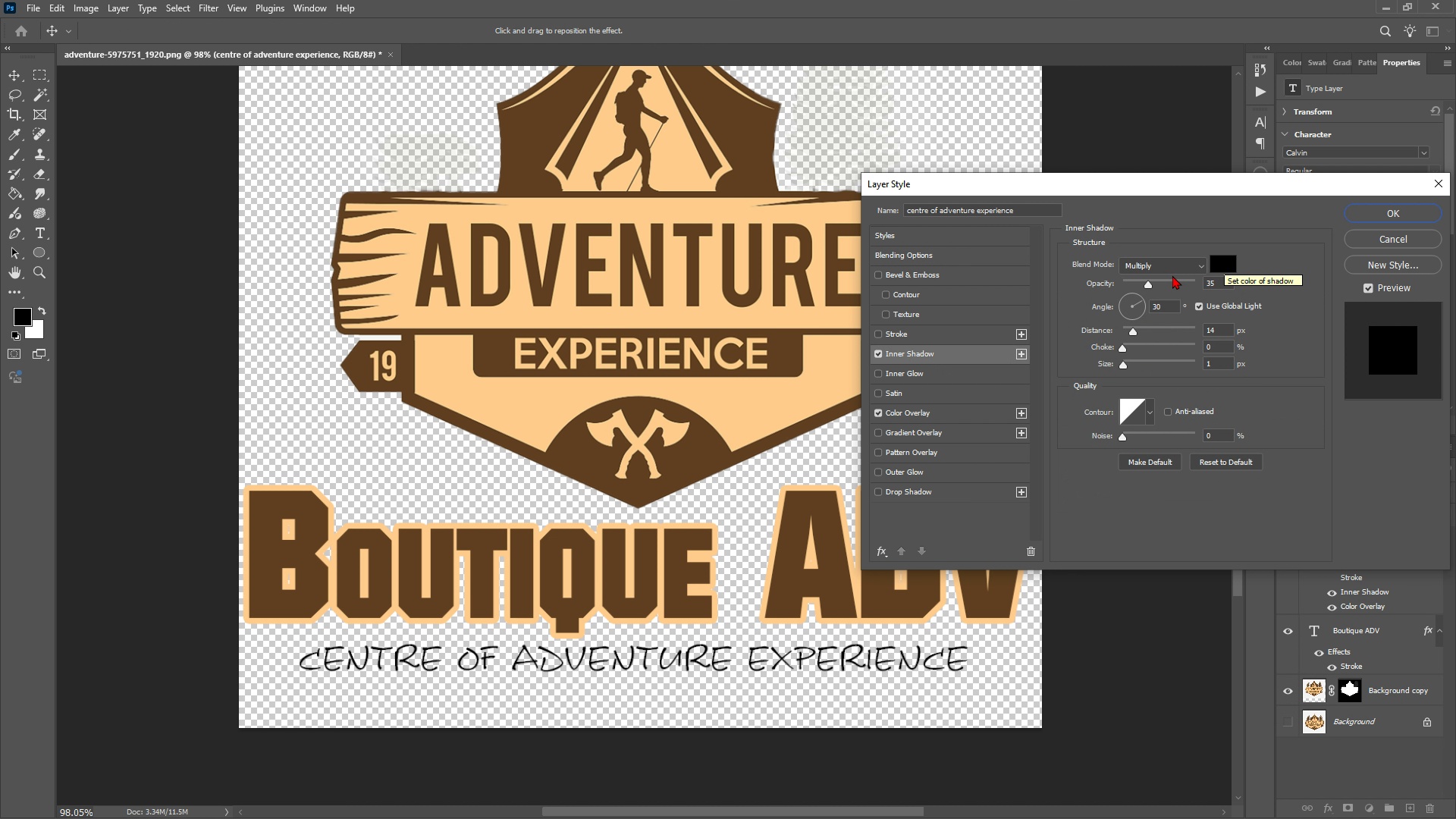 
left_click_drag(start_coordinate=[1151, 284], to_coordinate=[1155, 284])
 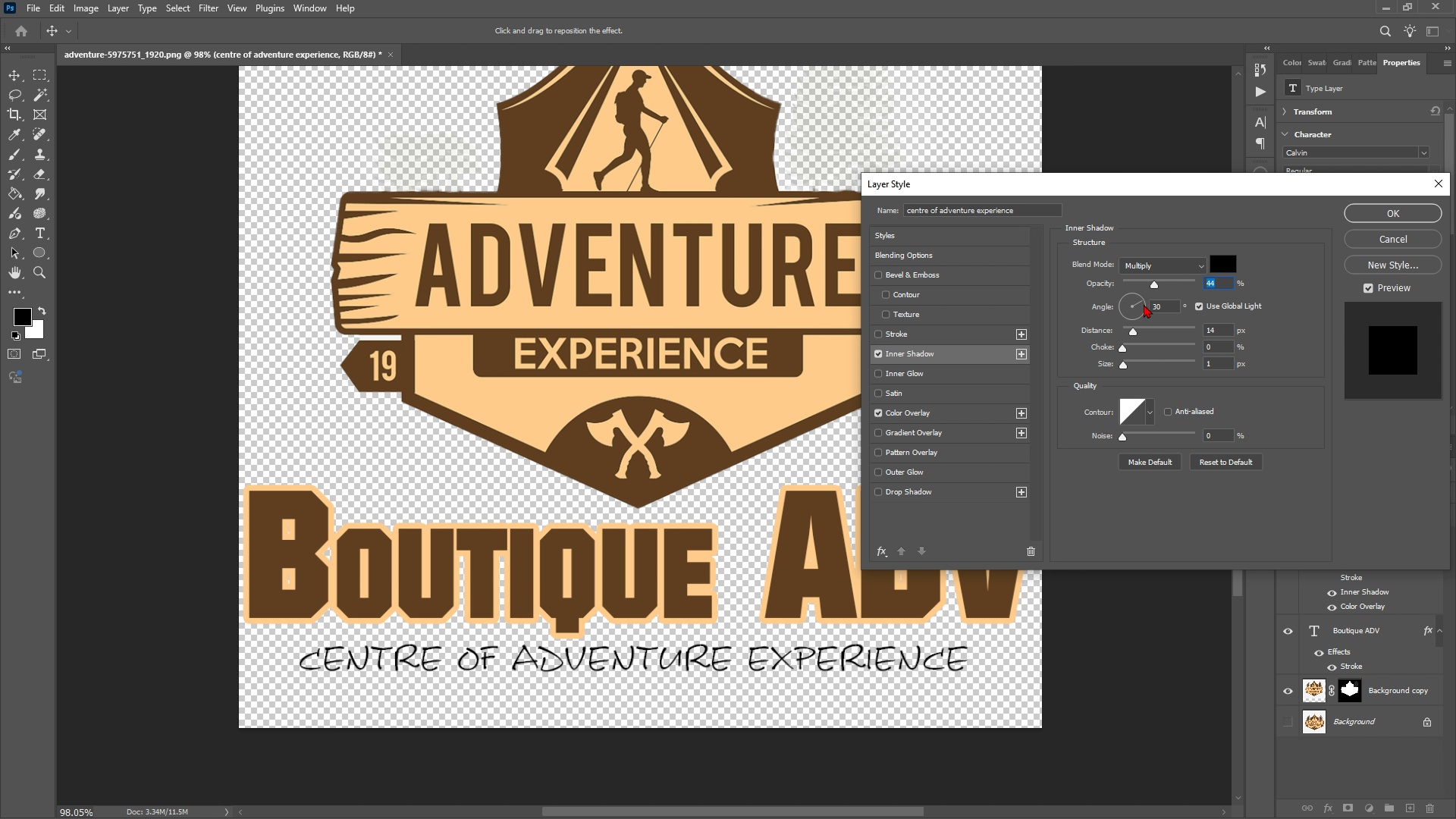 
left_click_drag(start_coordinate=[1151, 282], to_coordinate=[1130, 282])
 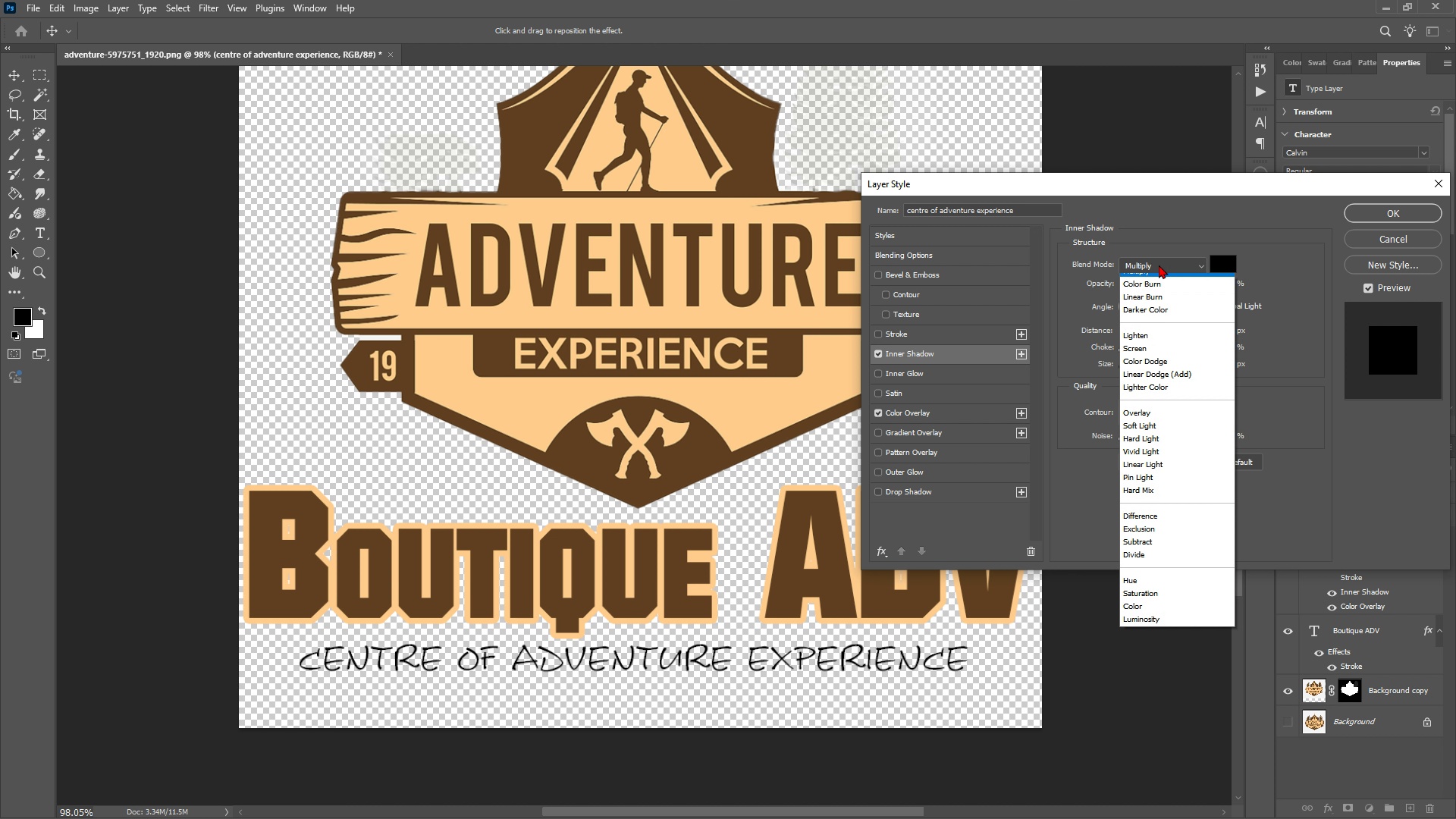 
double_click([1159, 265])
 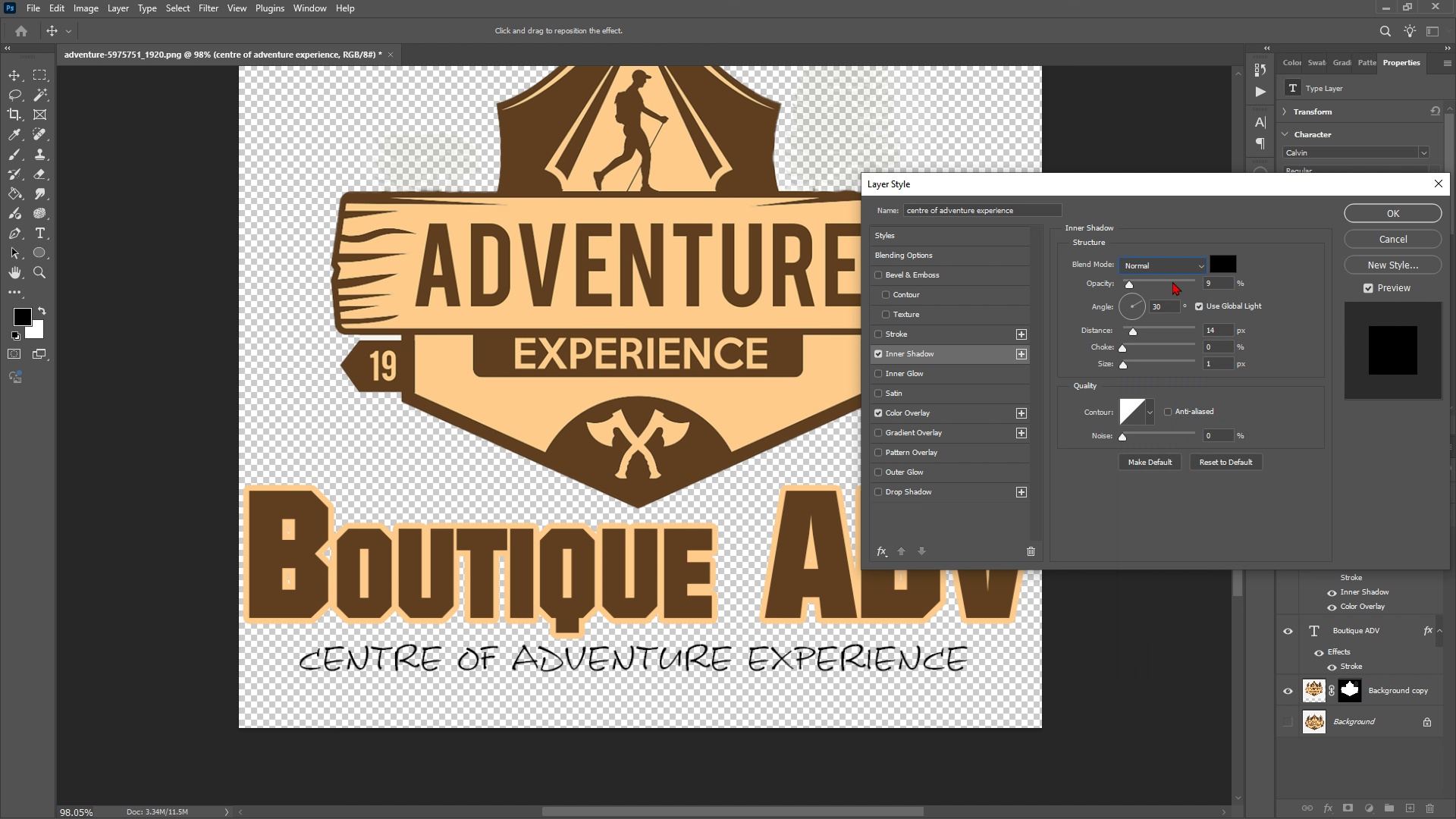 
left_click([1172, 281])
 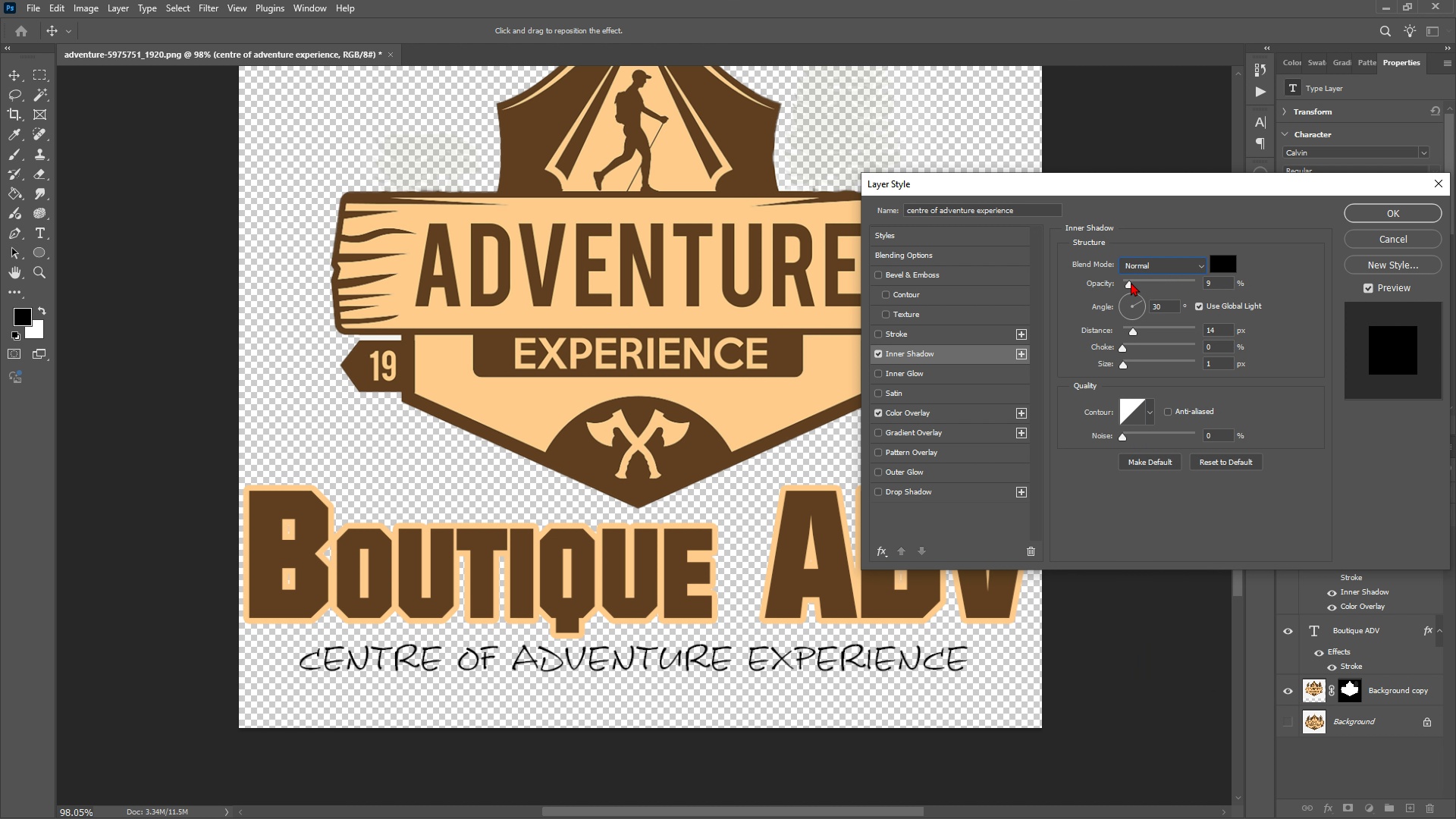 
left_click_drag(start_coordinate=[1131, 280], to_coordinate=[1139, 284])
 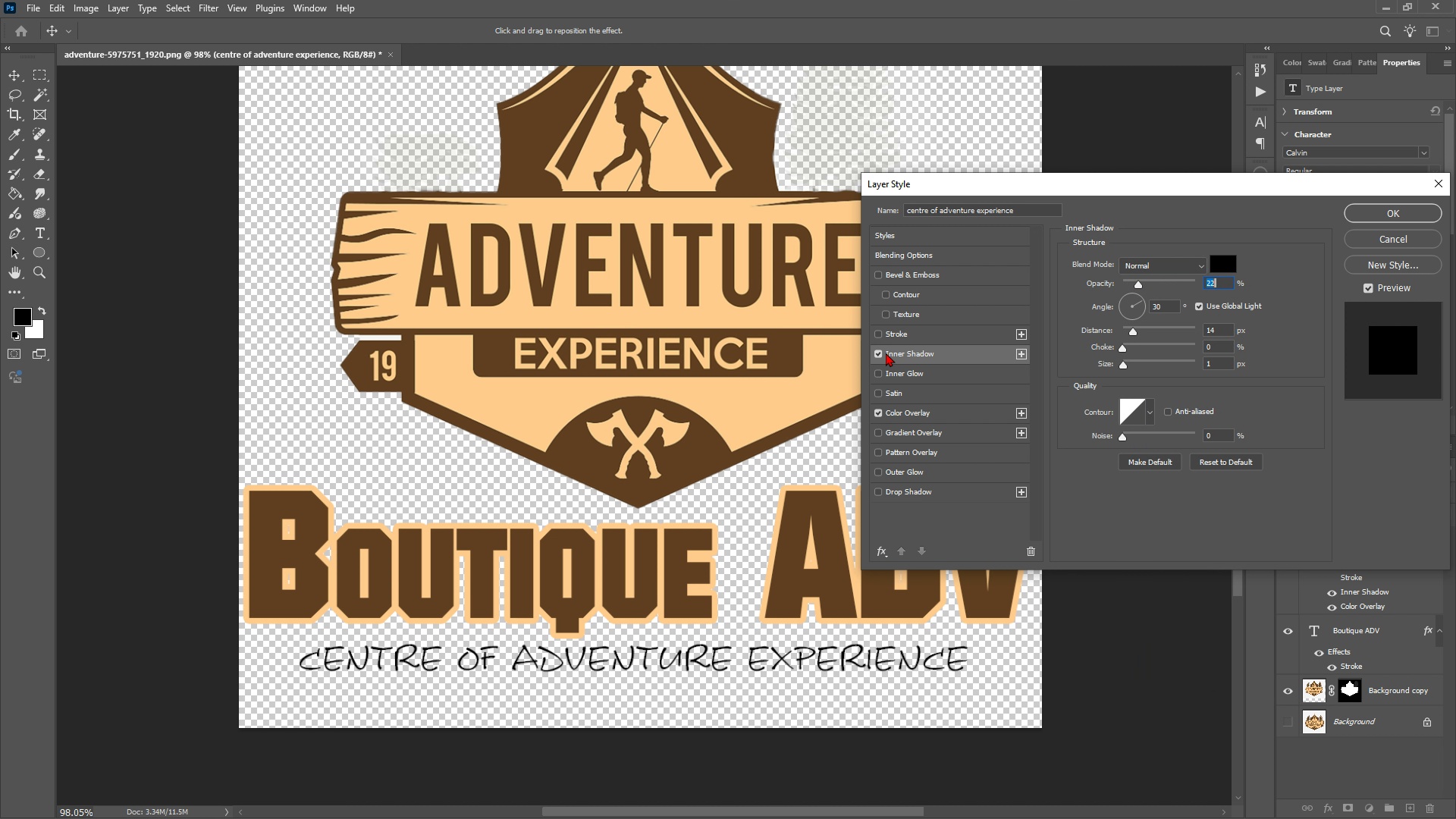 
left_click([886, 353])
 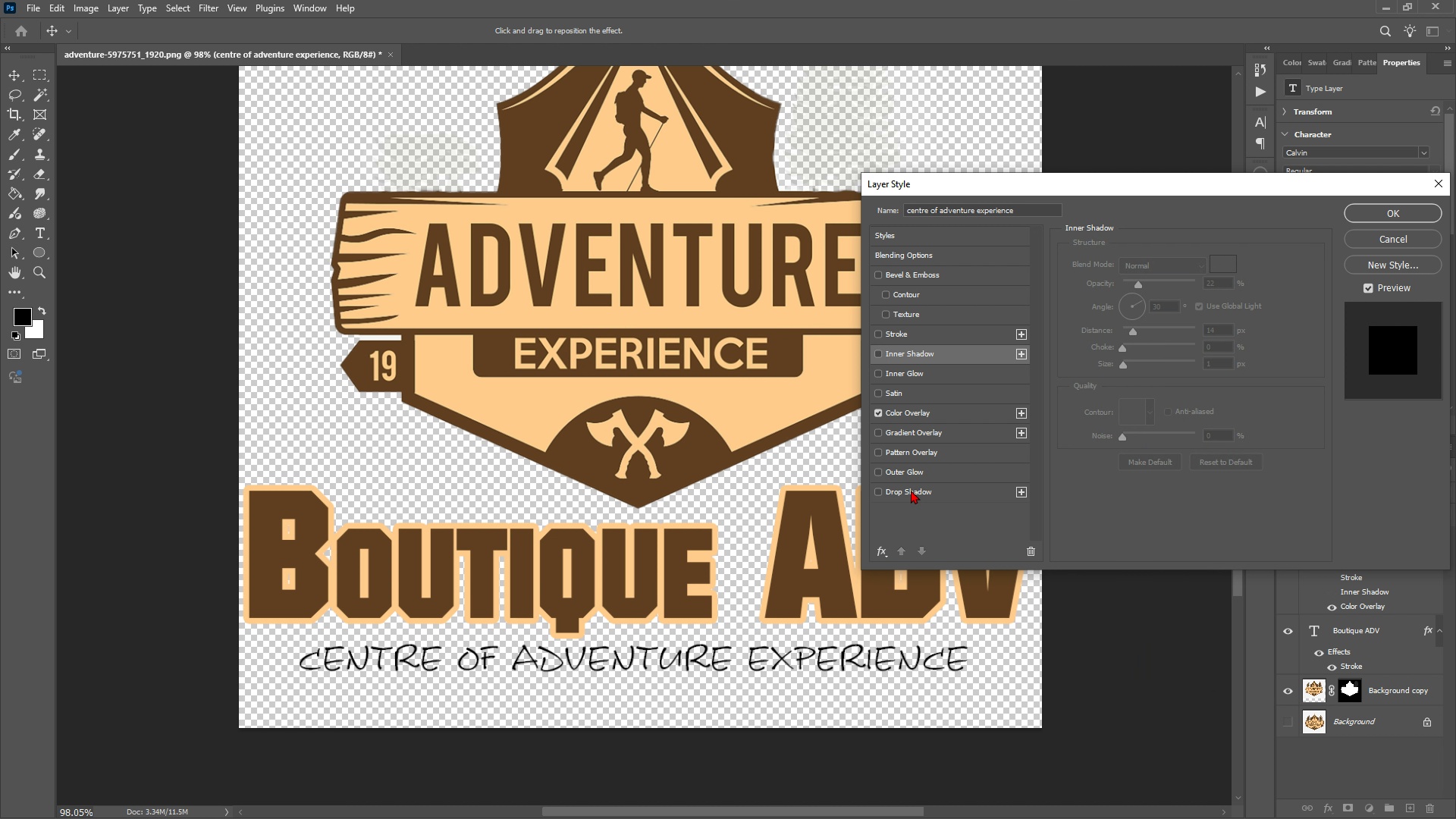 
left_click([911, 496])
 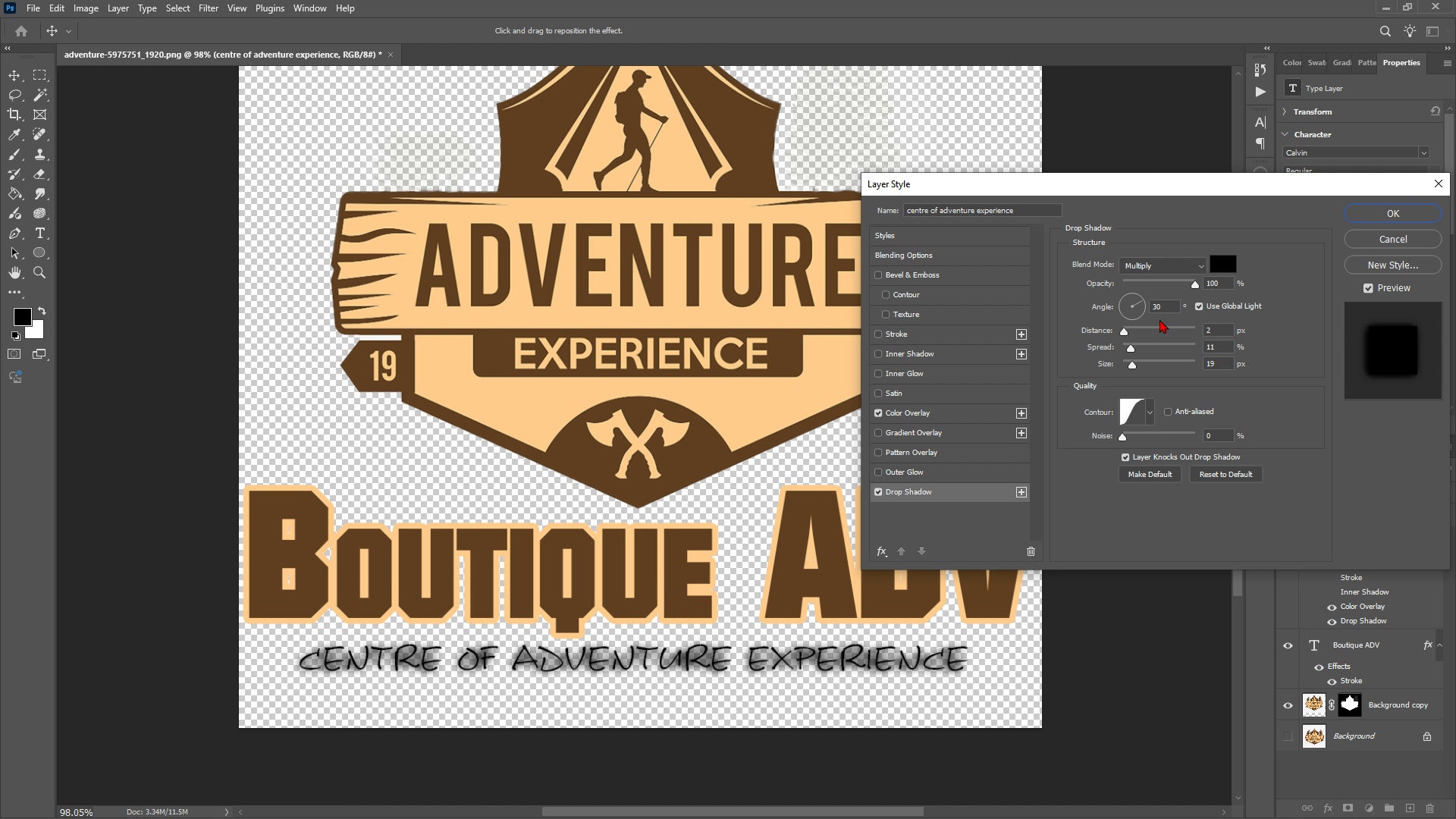 
left_click_drag(start_coordinate=[1142, 309], to_coordinate=[1119, 291])
 